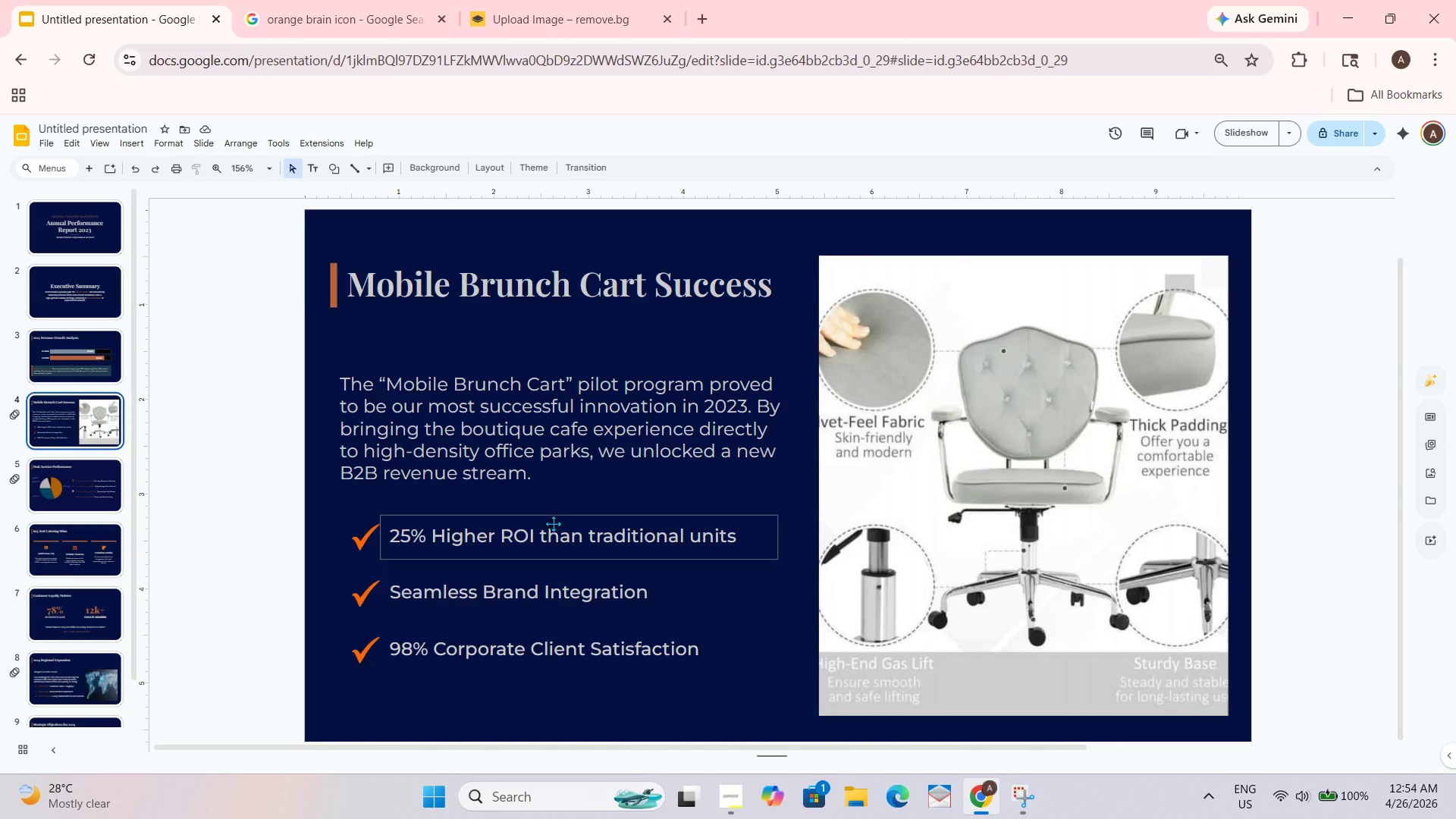 
scroll: coordinate [98, 554], scroll_direction: down, amount: 9.0
 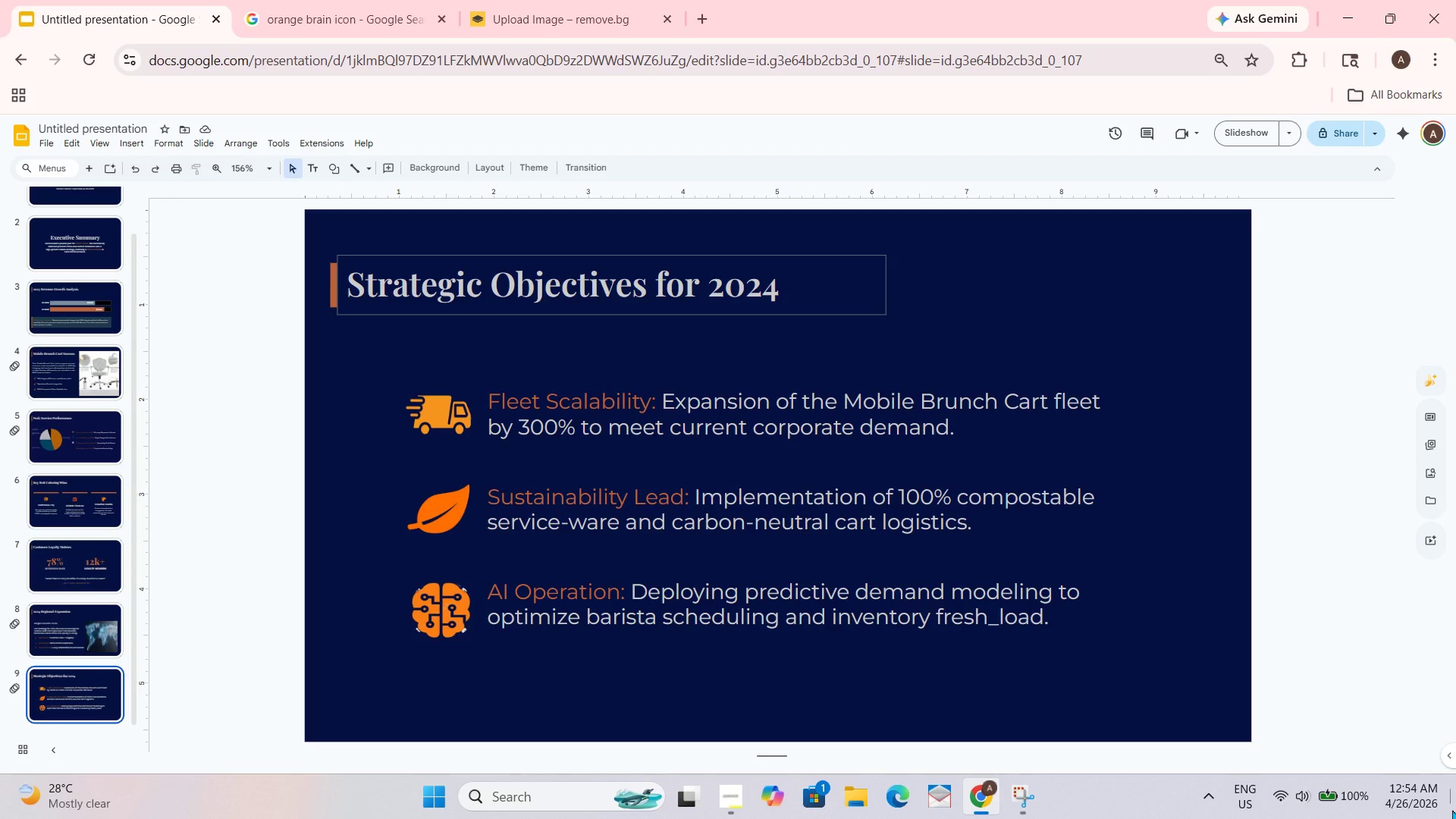 
wait(10.66)
 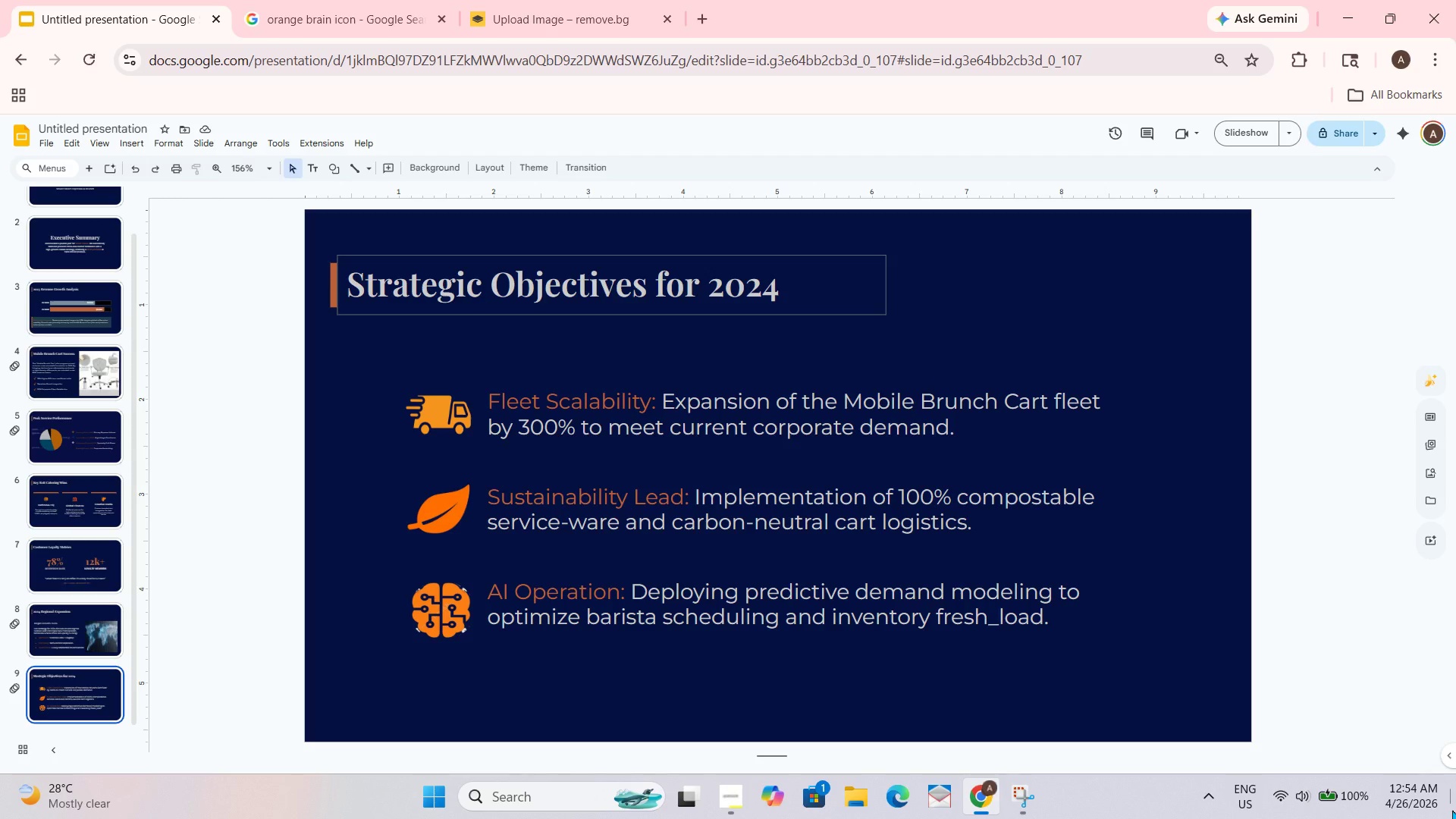 
scroll: coordinate [58, 699], scroll_direction: down, amount: 1.0
 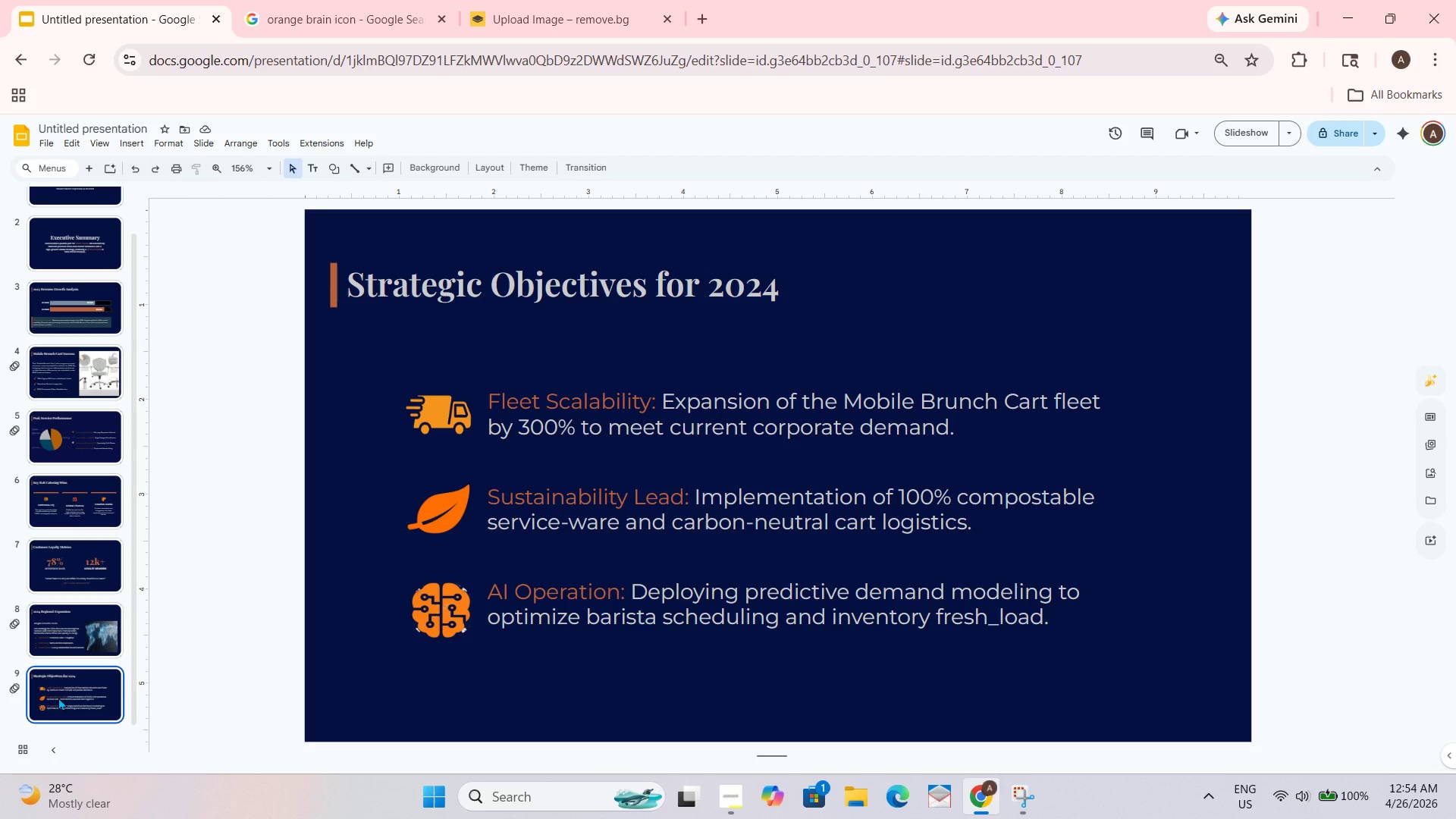 
key(Enter)
 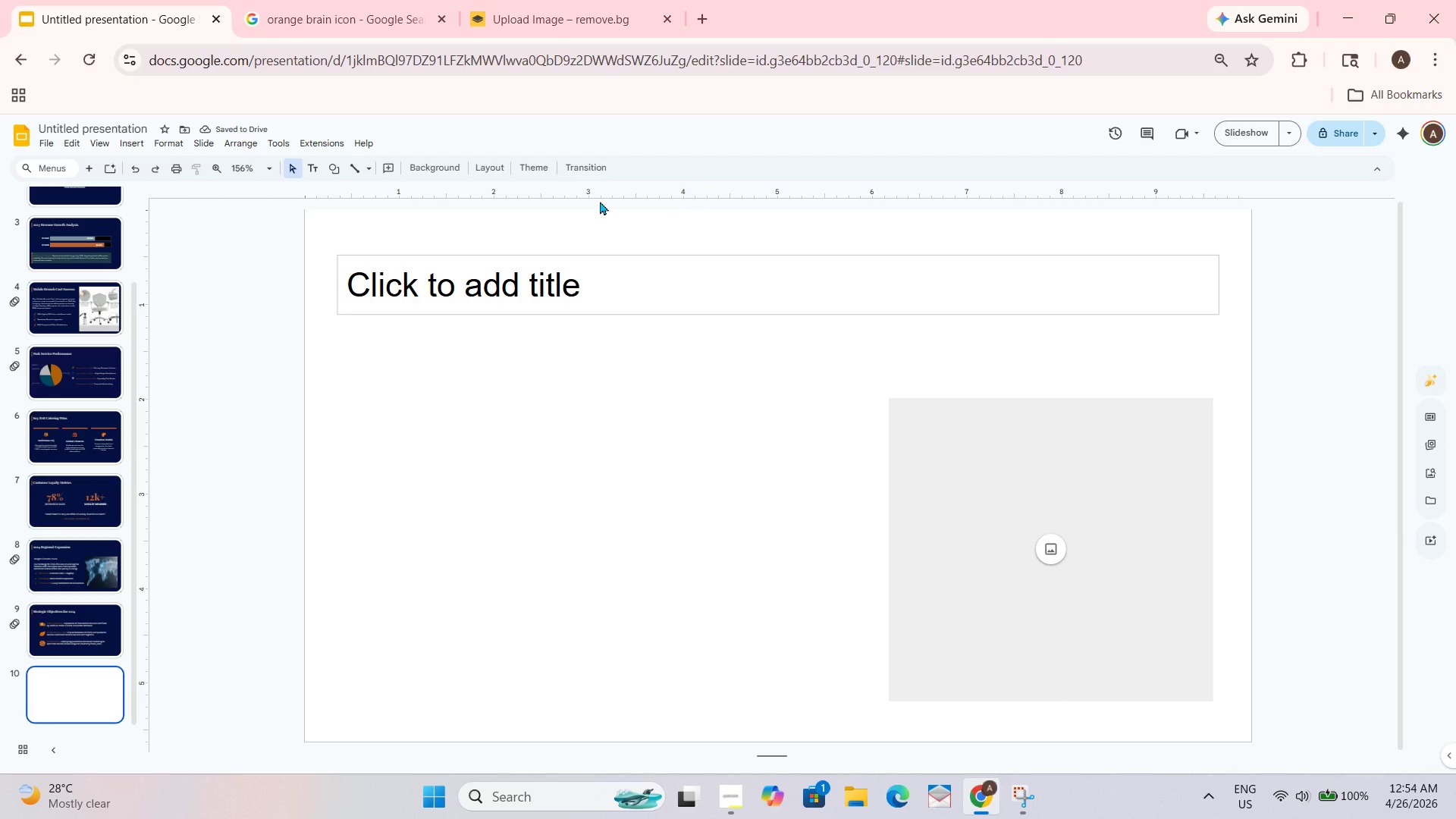 
left_click([497, 170])
 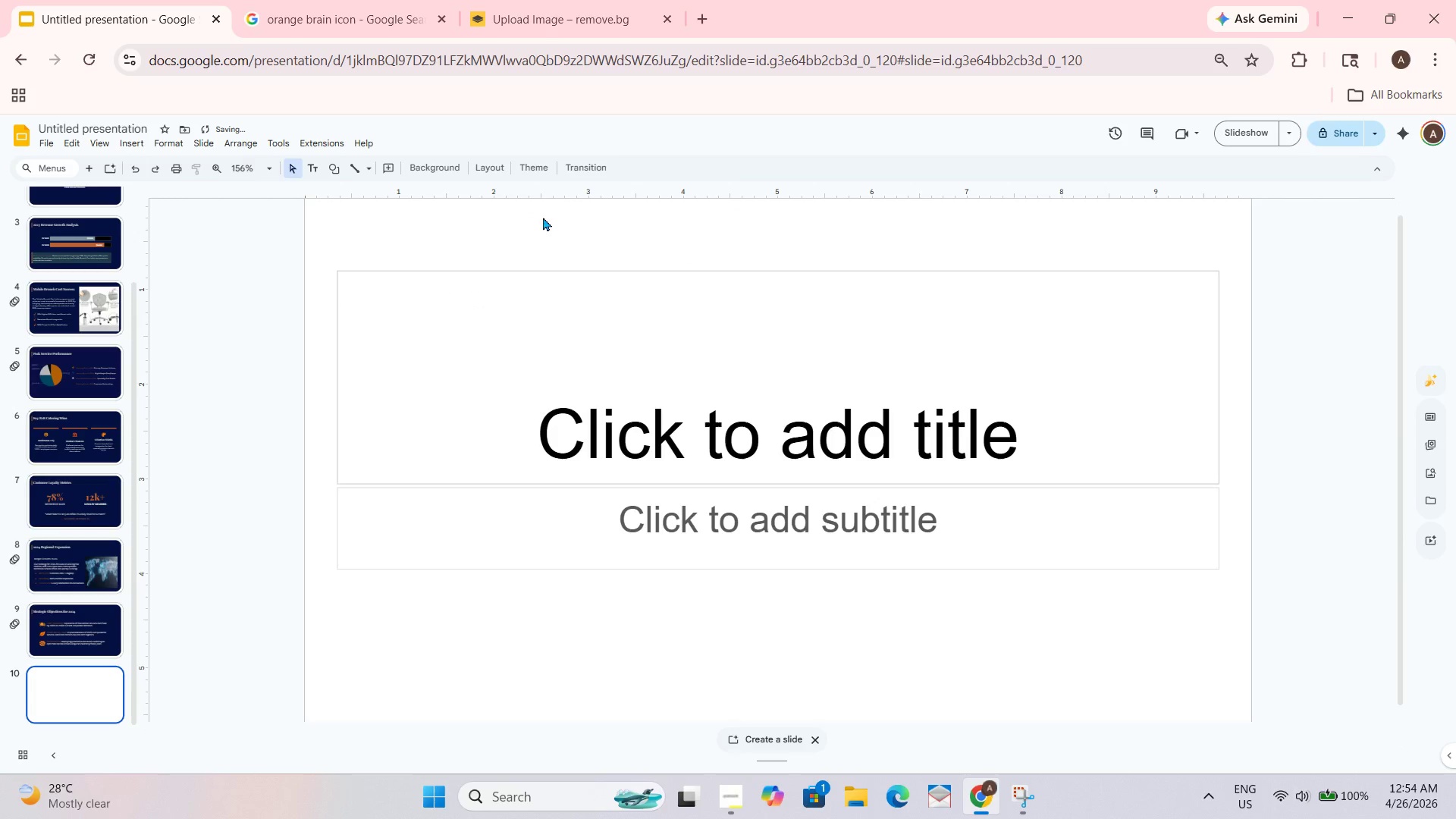 
left_click([639, 420])
 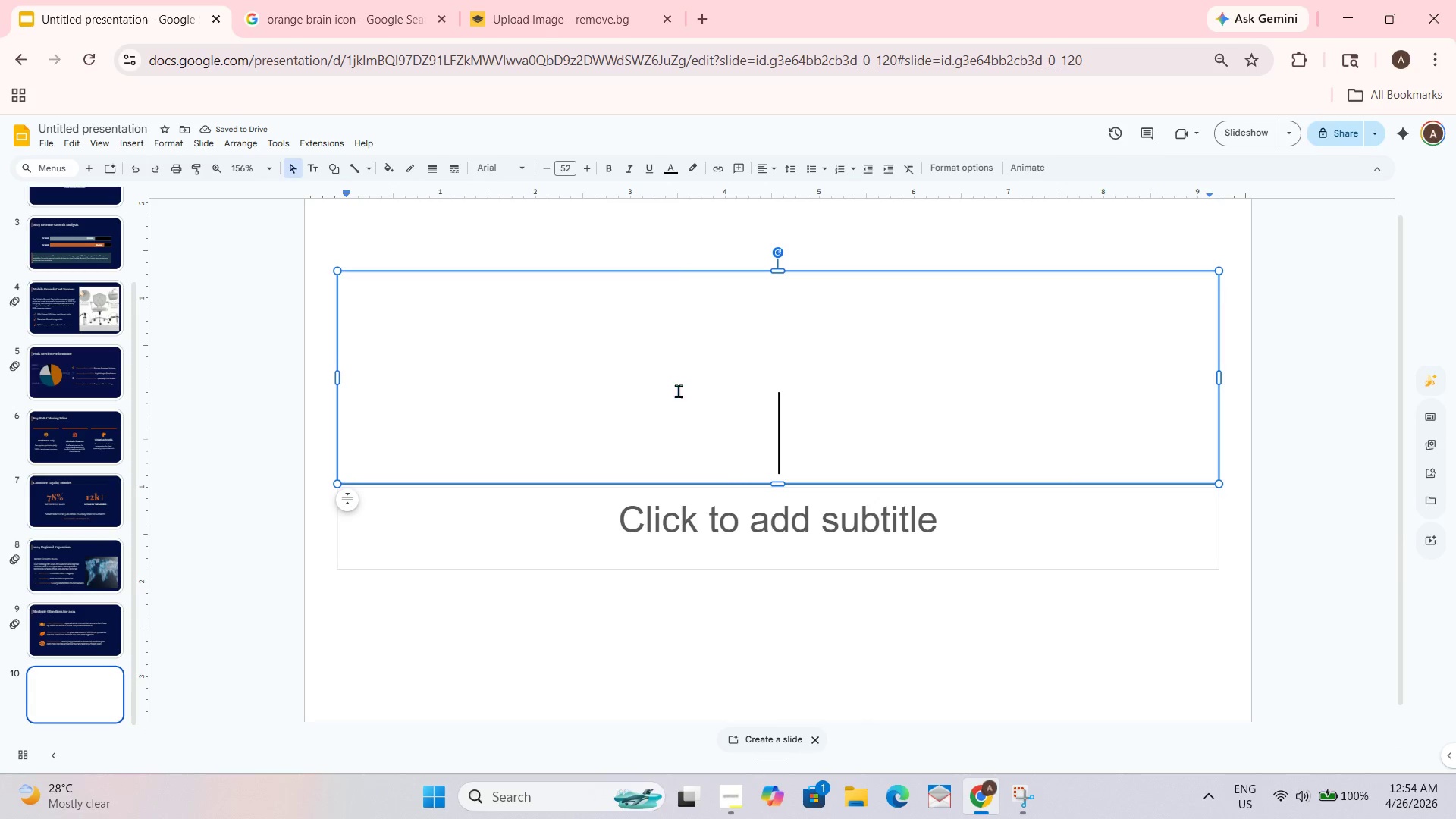 
left_click([513, 174])
 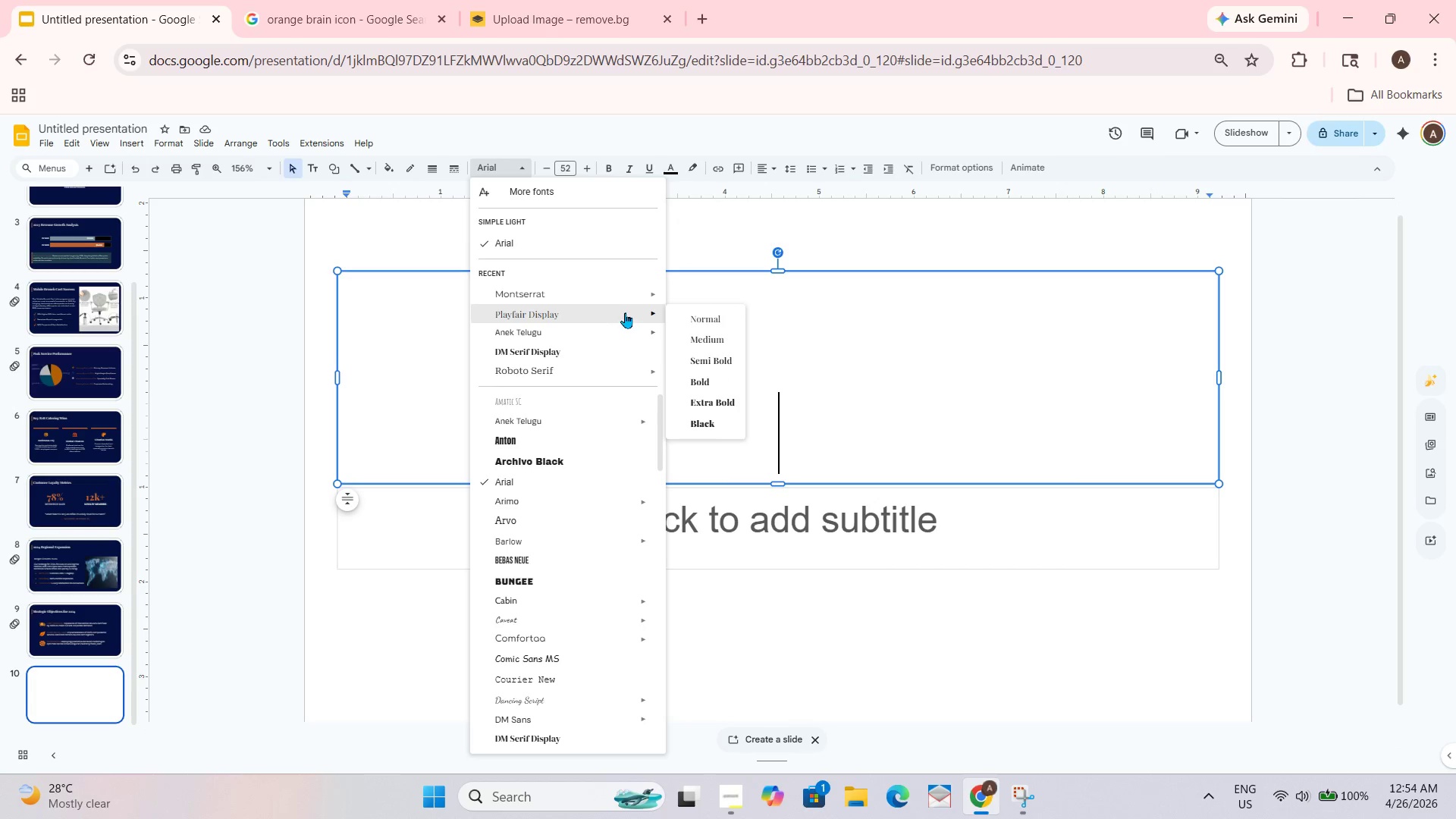 
left_click([726, 356])
 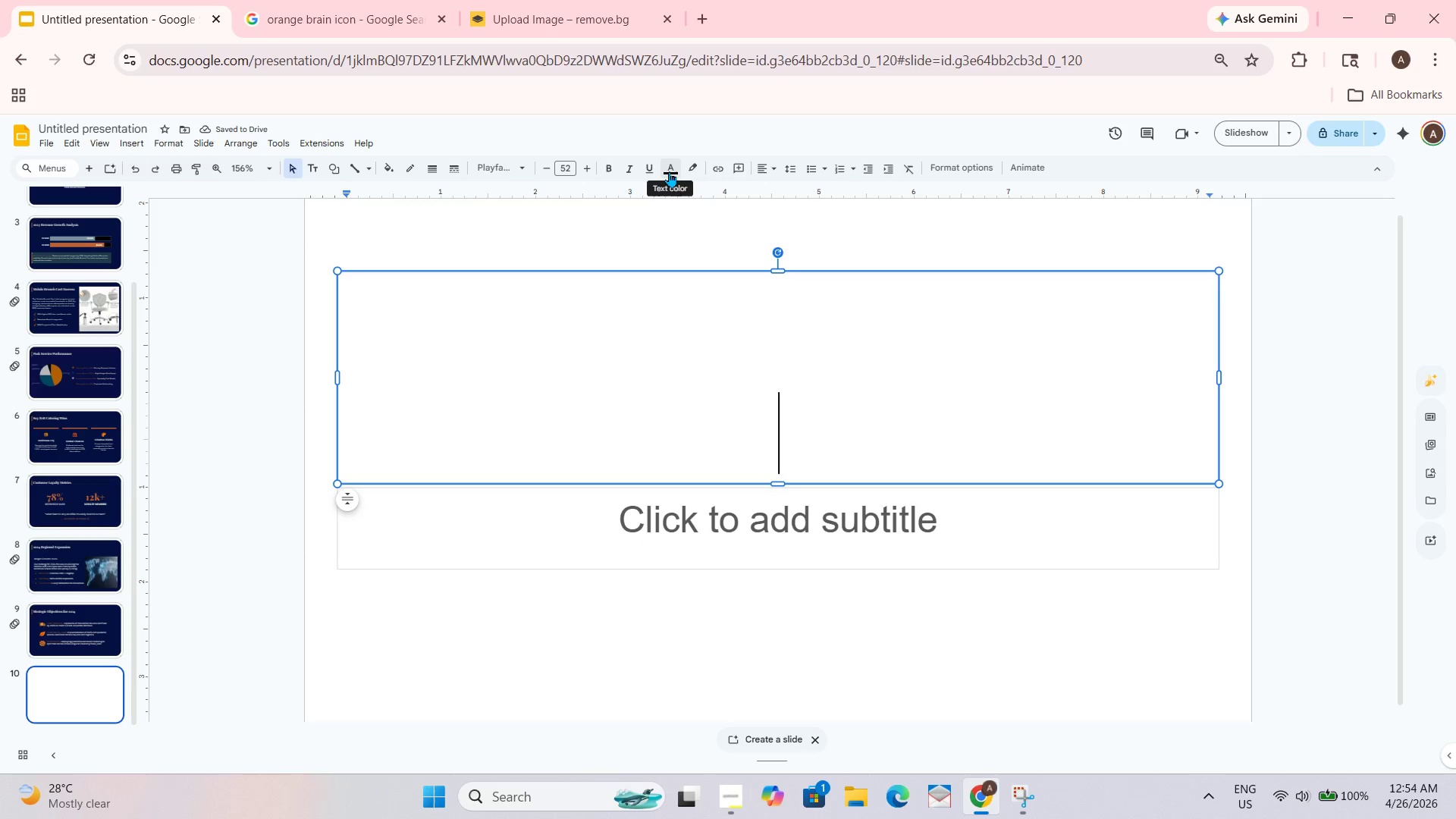 
left_click([672, 165])
 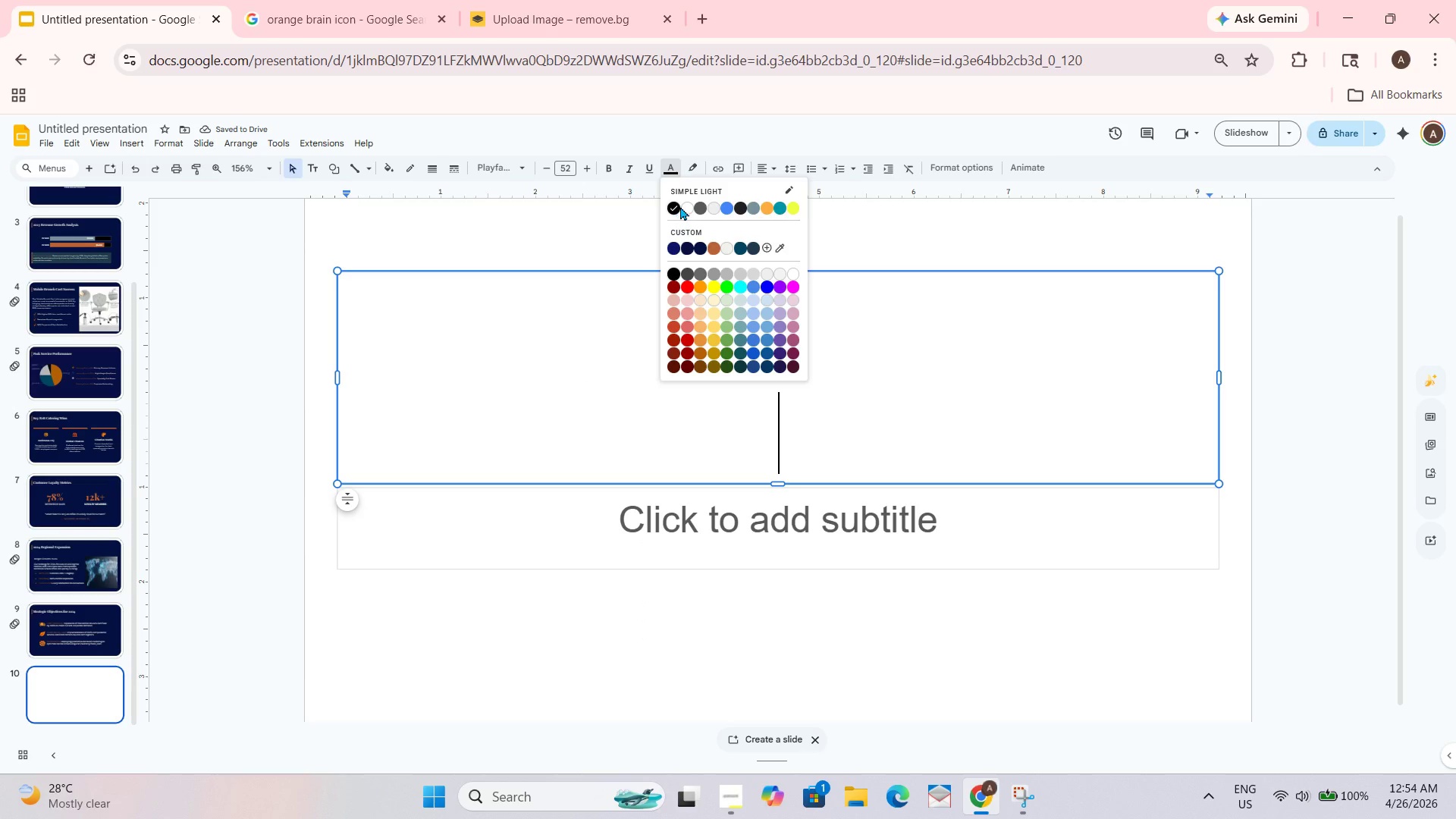 
left_click([685, 211])
 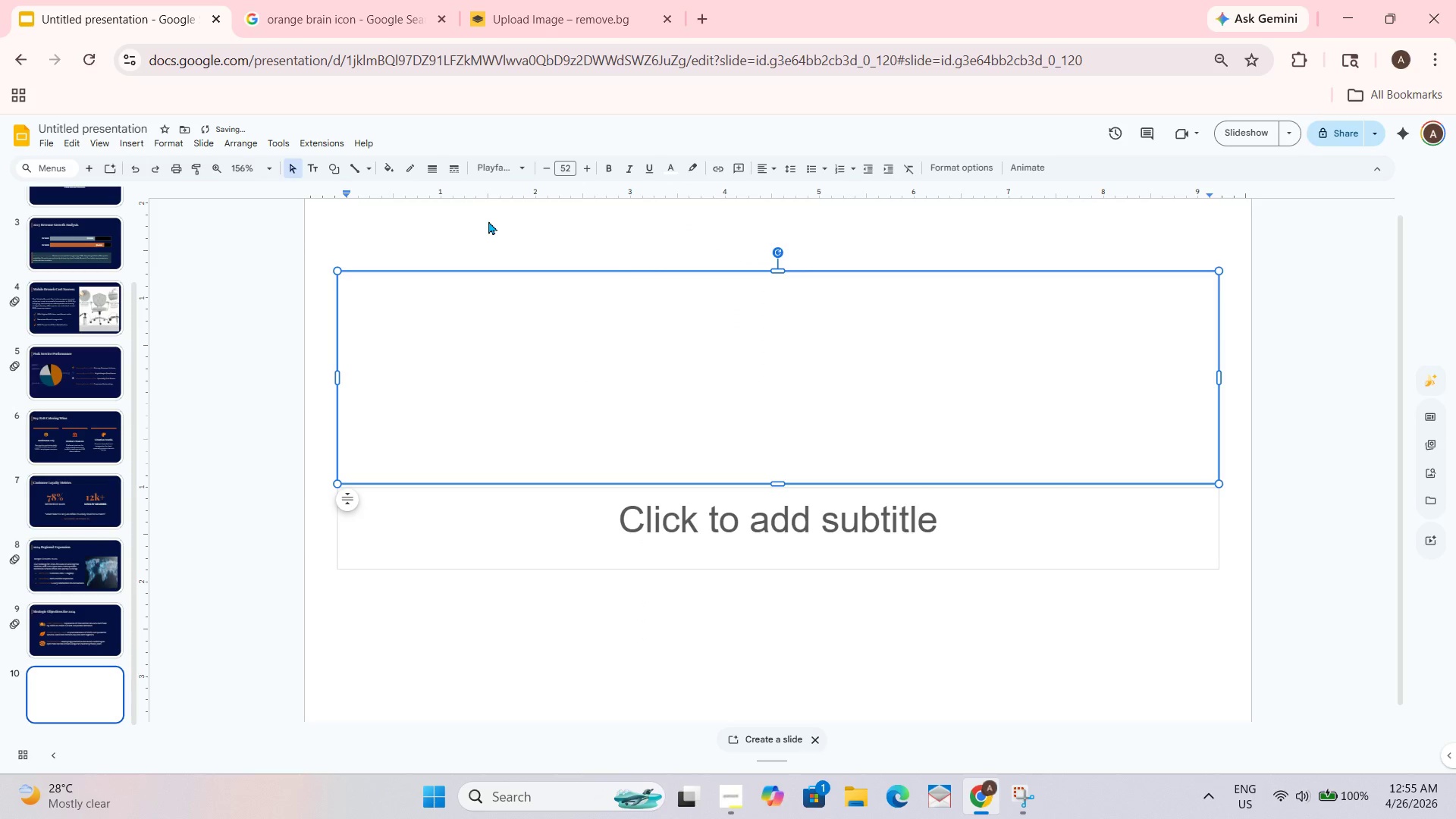 
double_click([488, 221])
 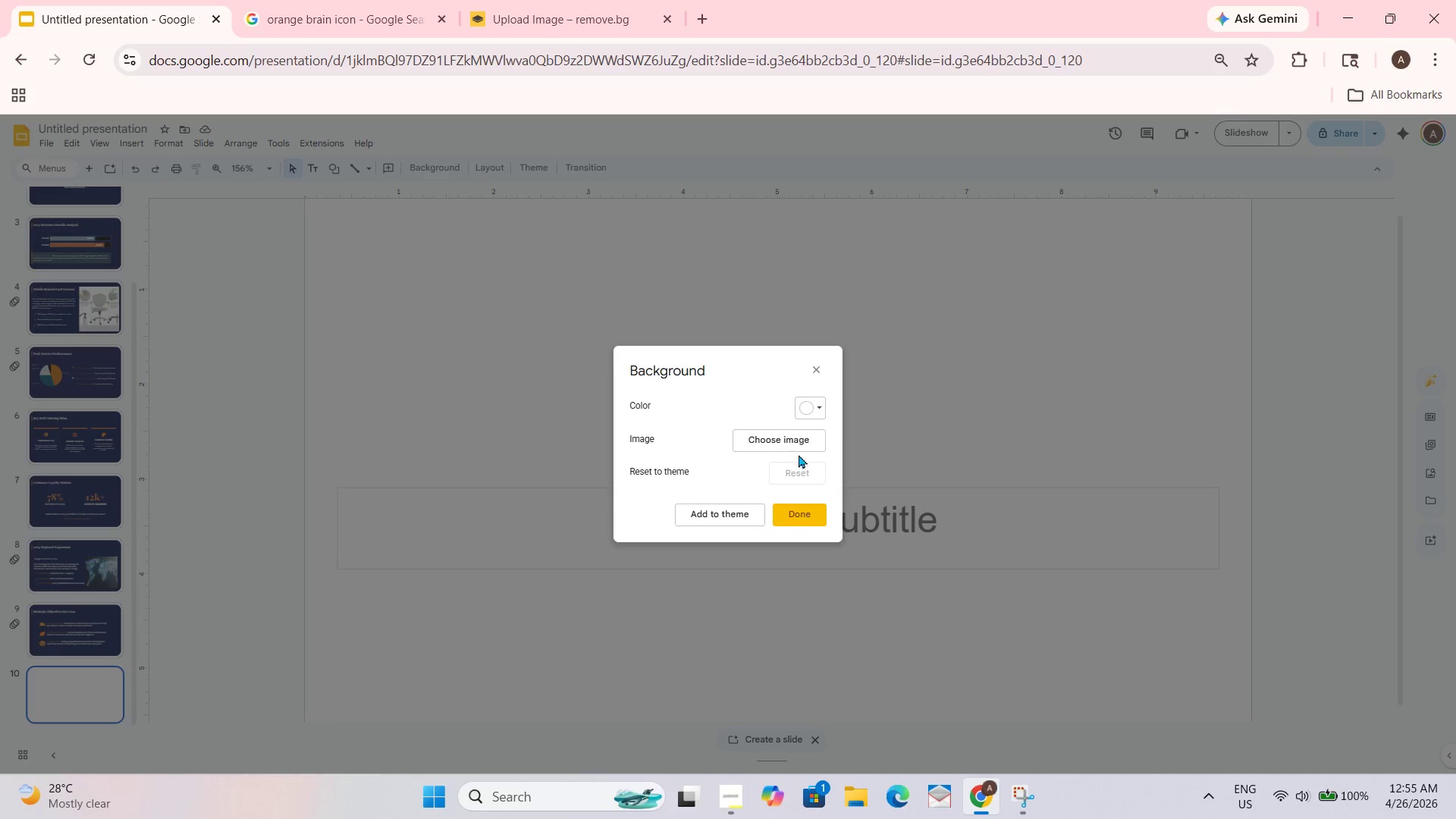 
wait(7.08)
 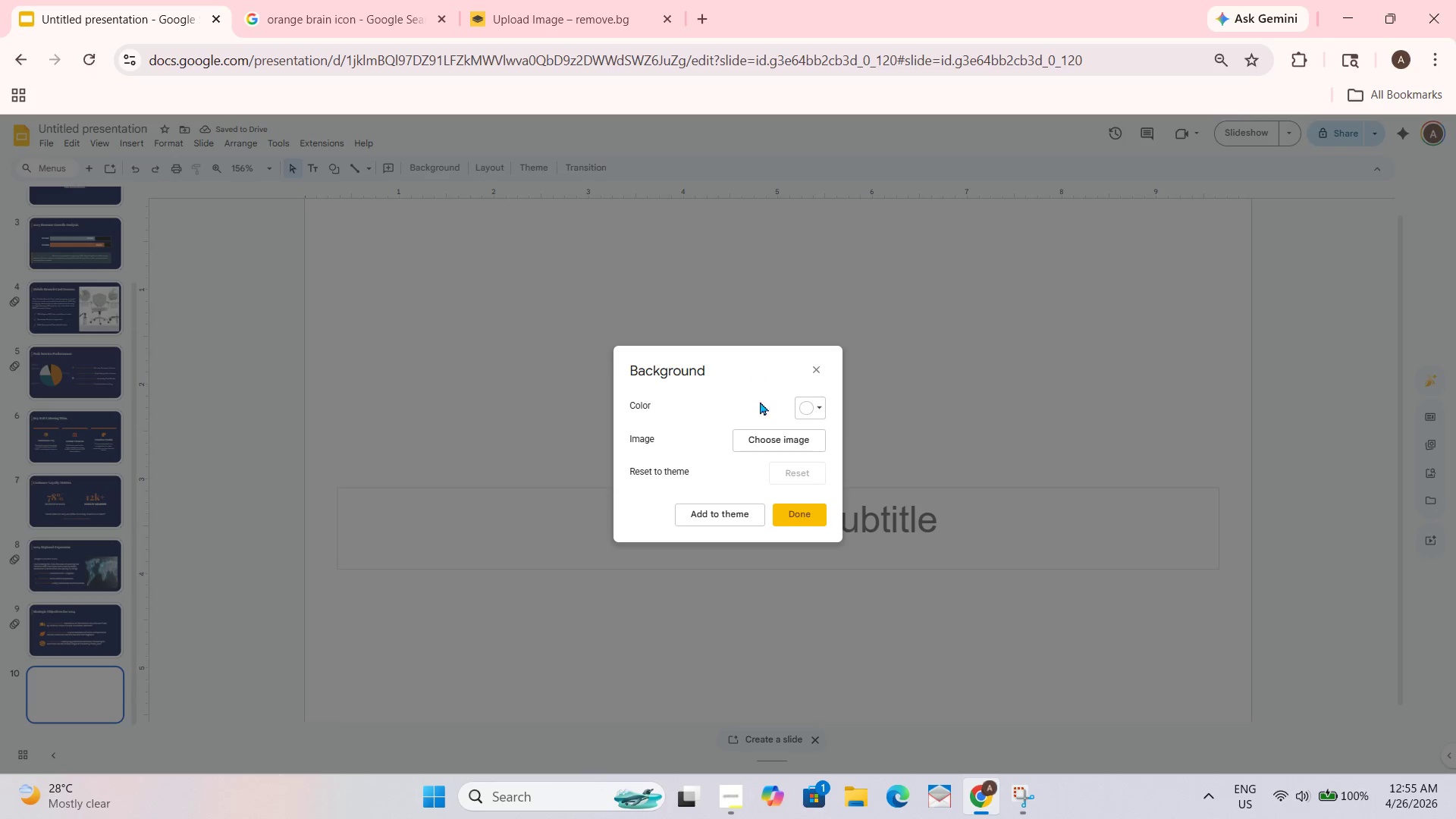 
left_click([810, 412])
 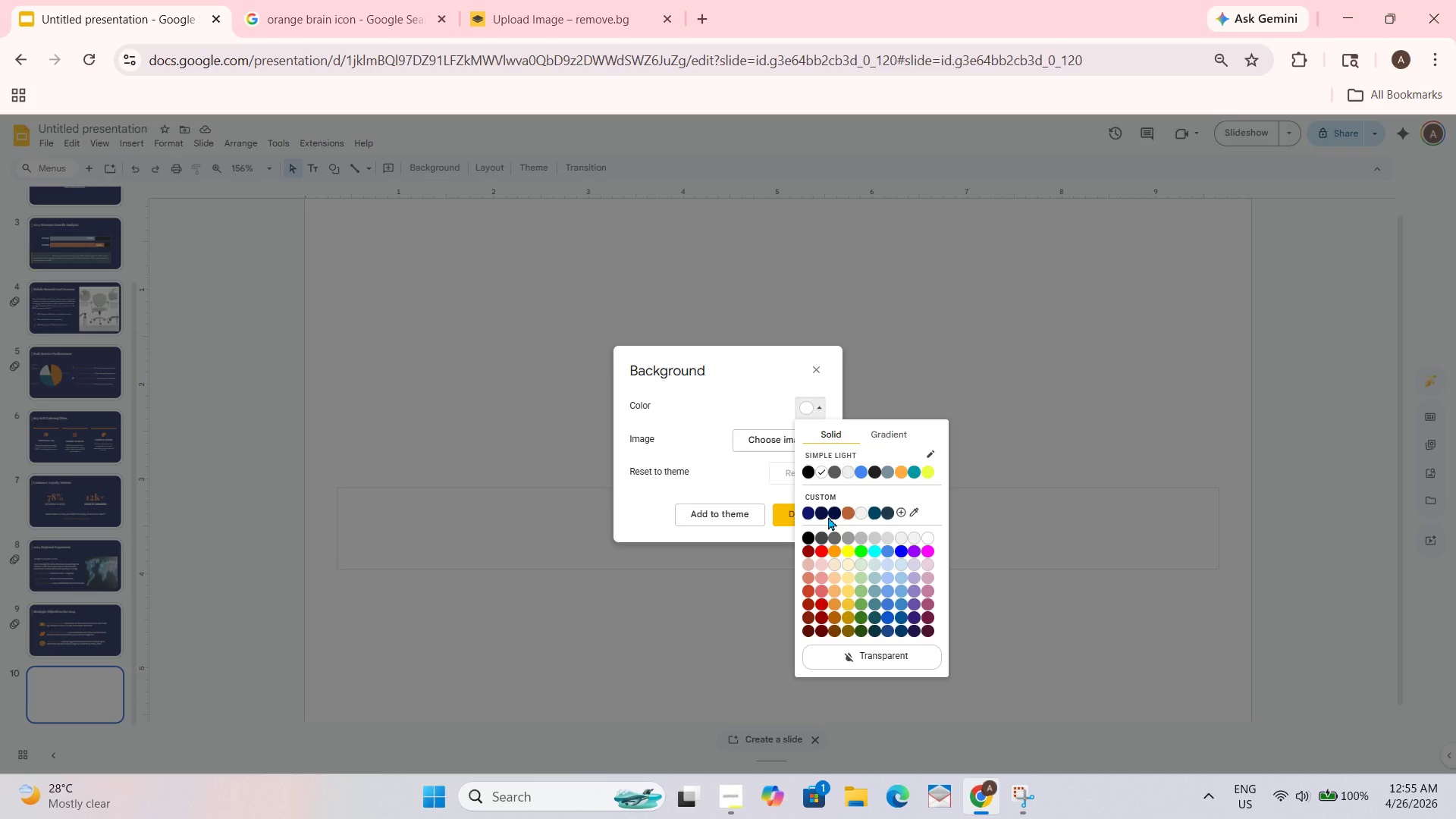 
left_click([835, 513])
 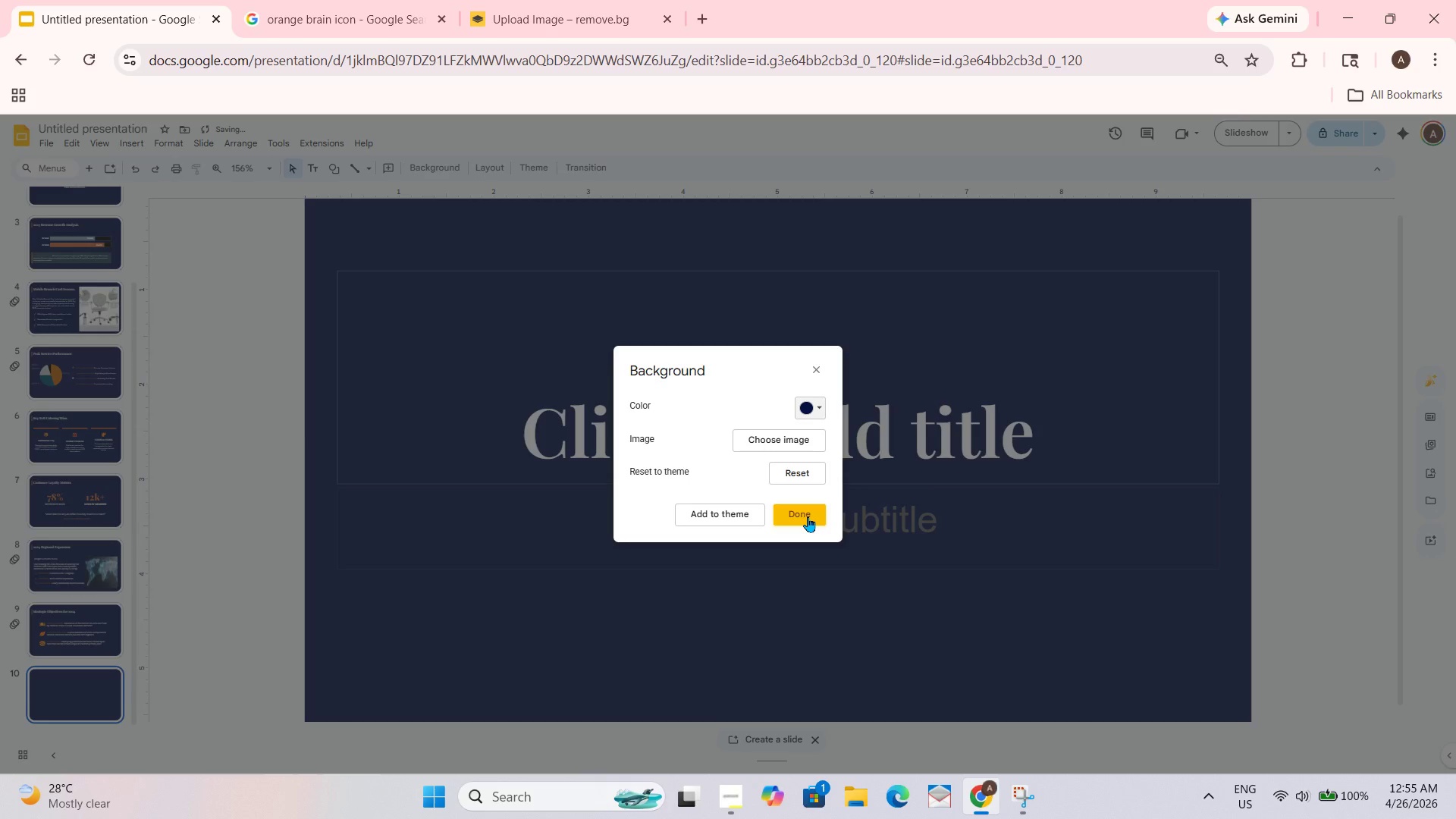 
left_click([808, 516])
 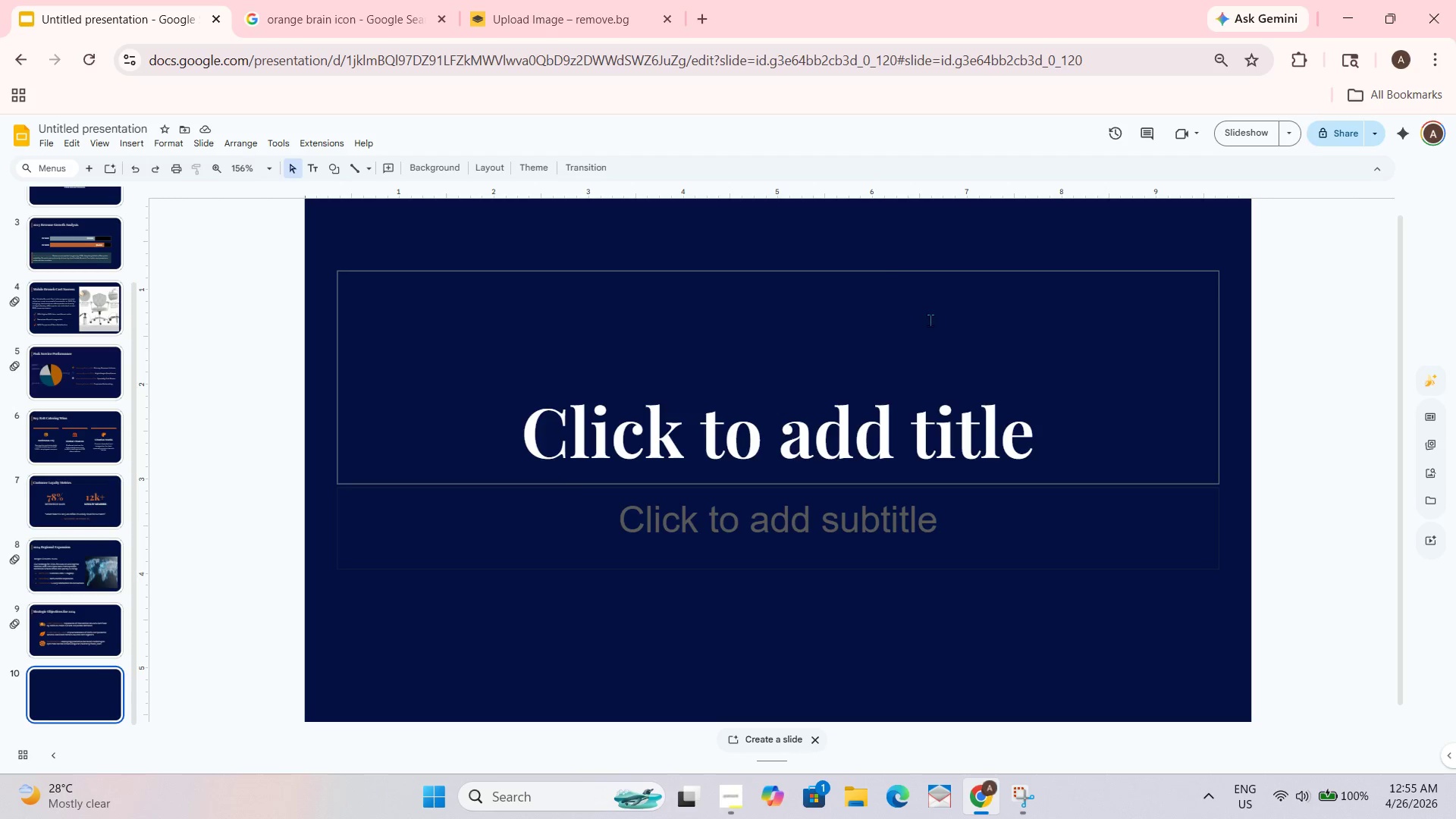 
wait(15.38)
 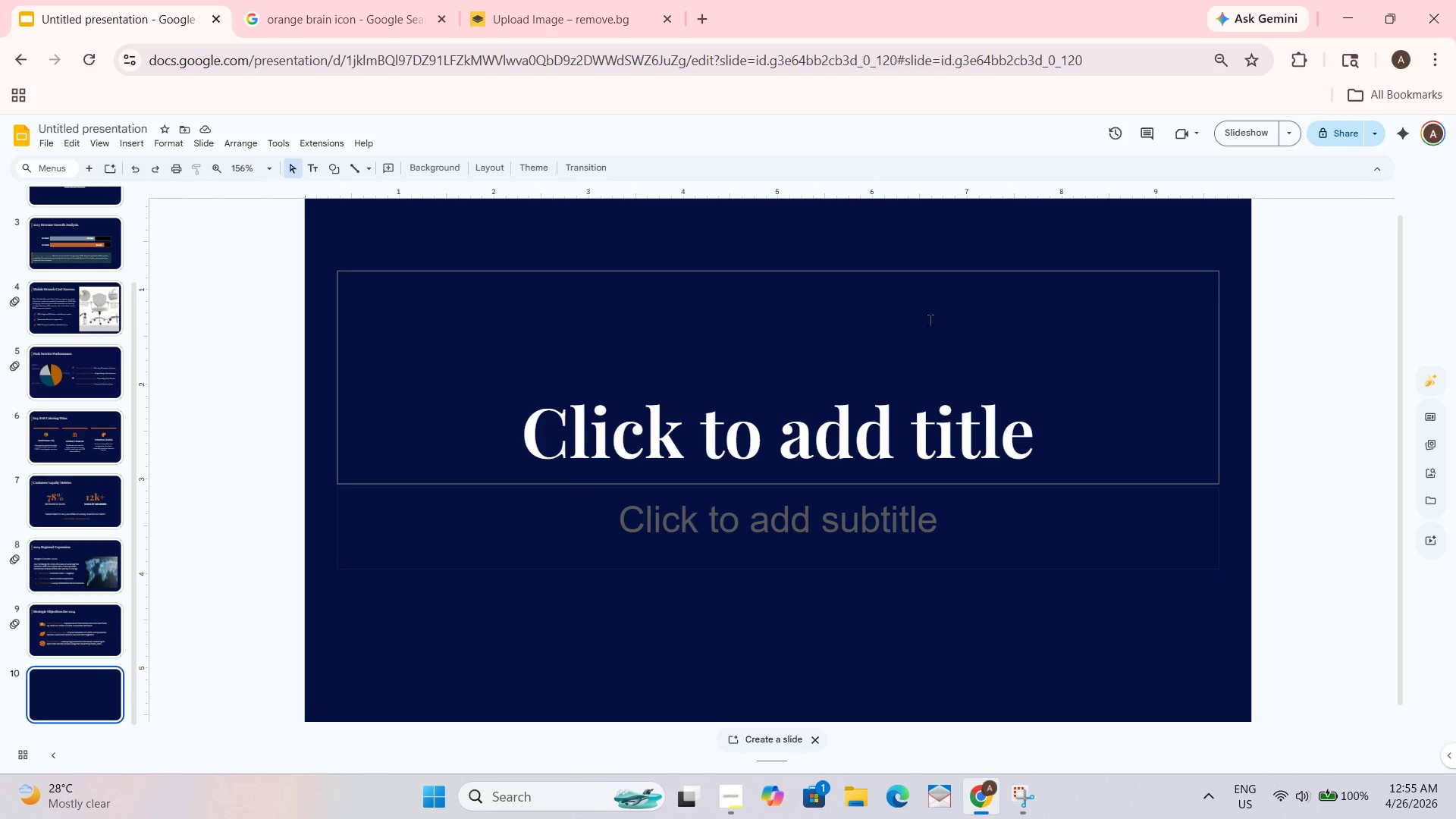 
left_click([773, 422])
 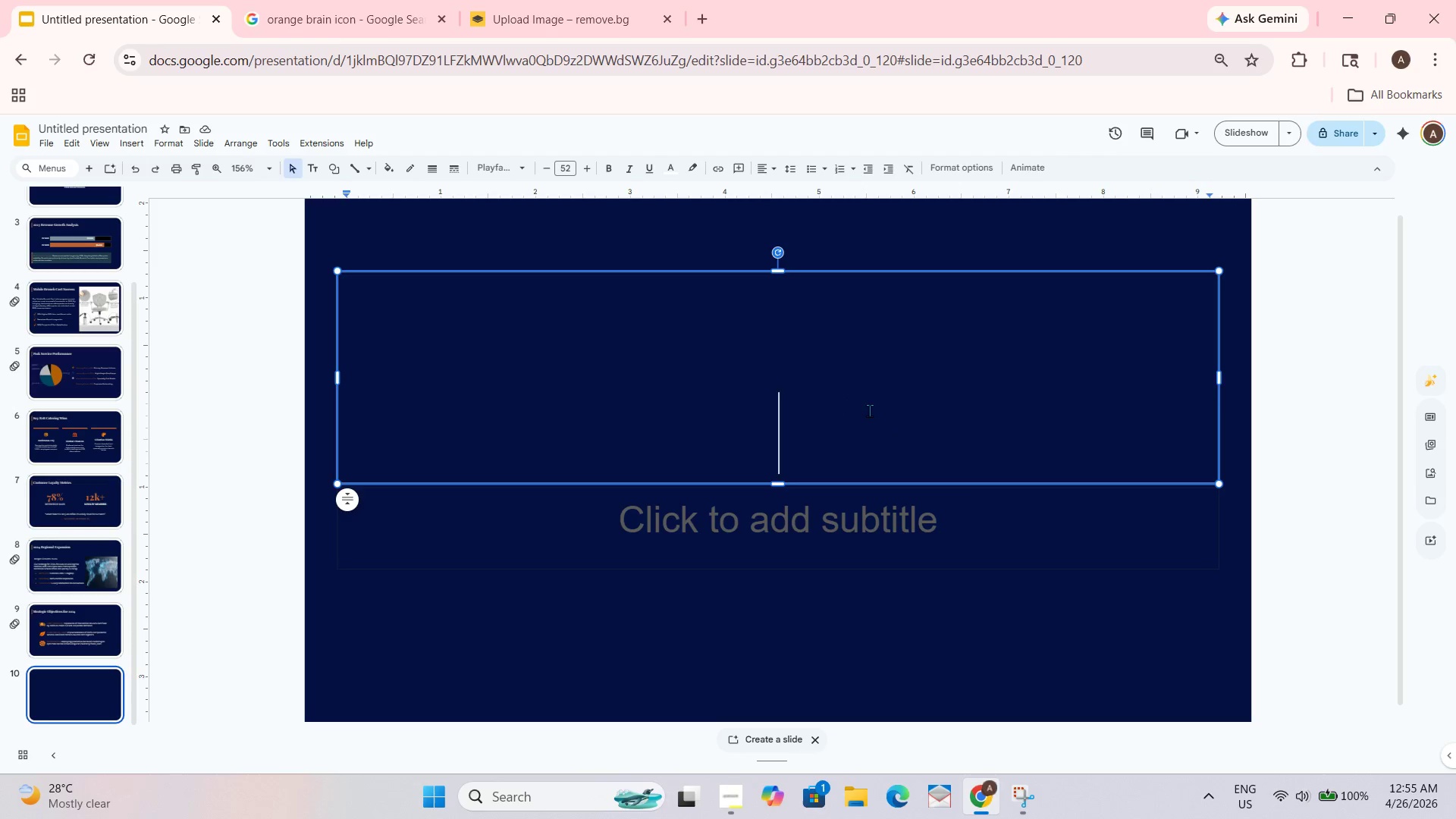 
type(Question )
key(Backspace)
type(s & Discussion)
 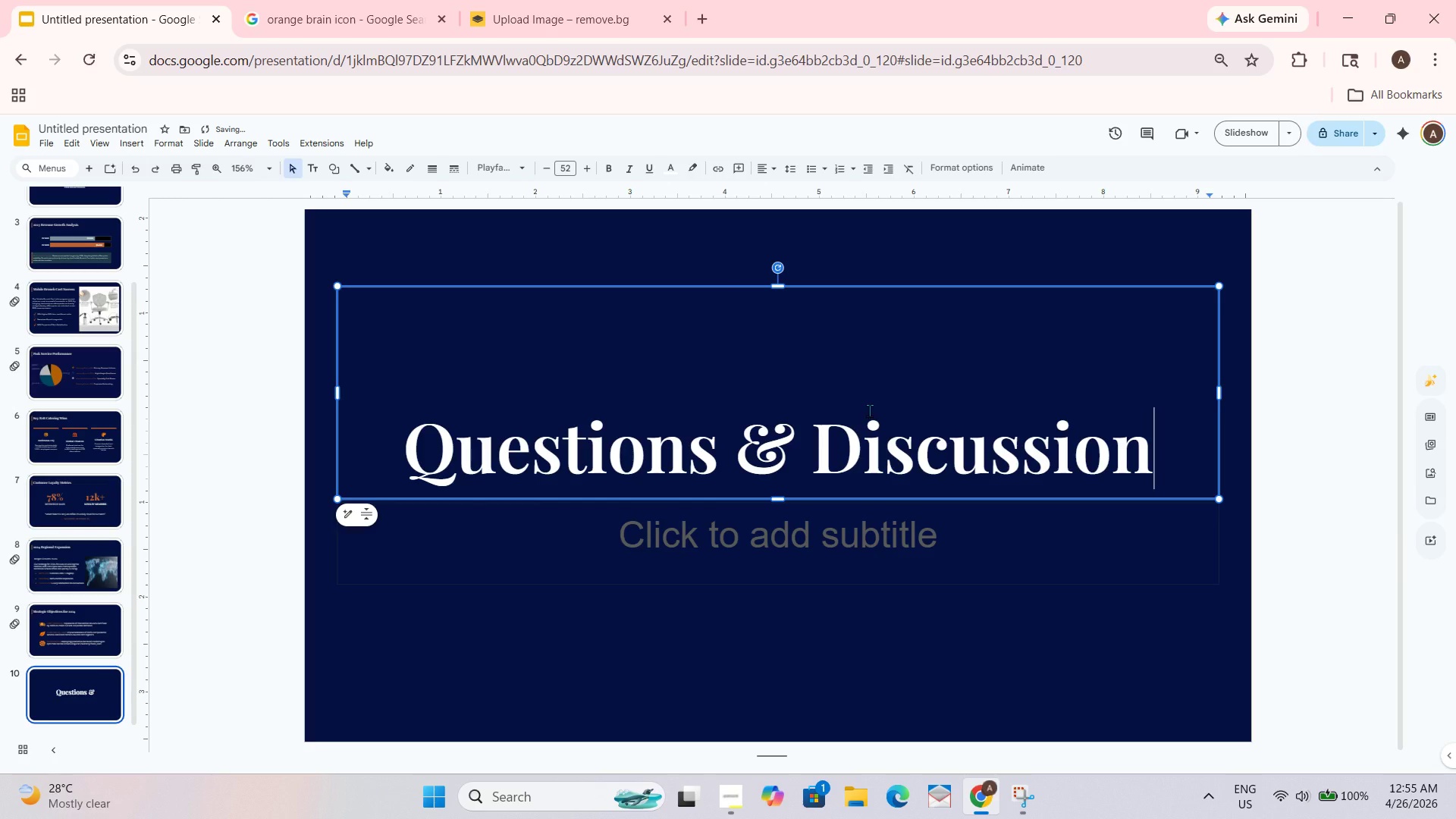 
left_click_drag(start_coordinate=[777, 285], to_coordinate=[777, 403])
 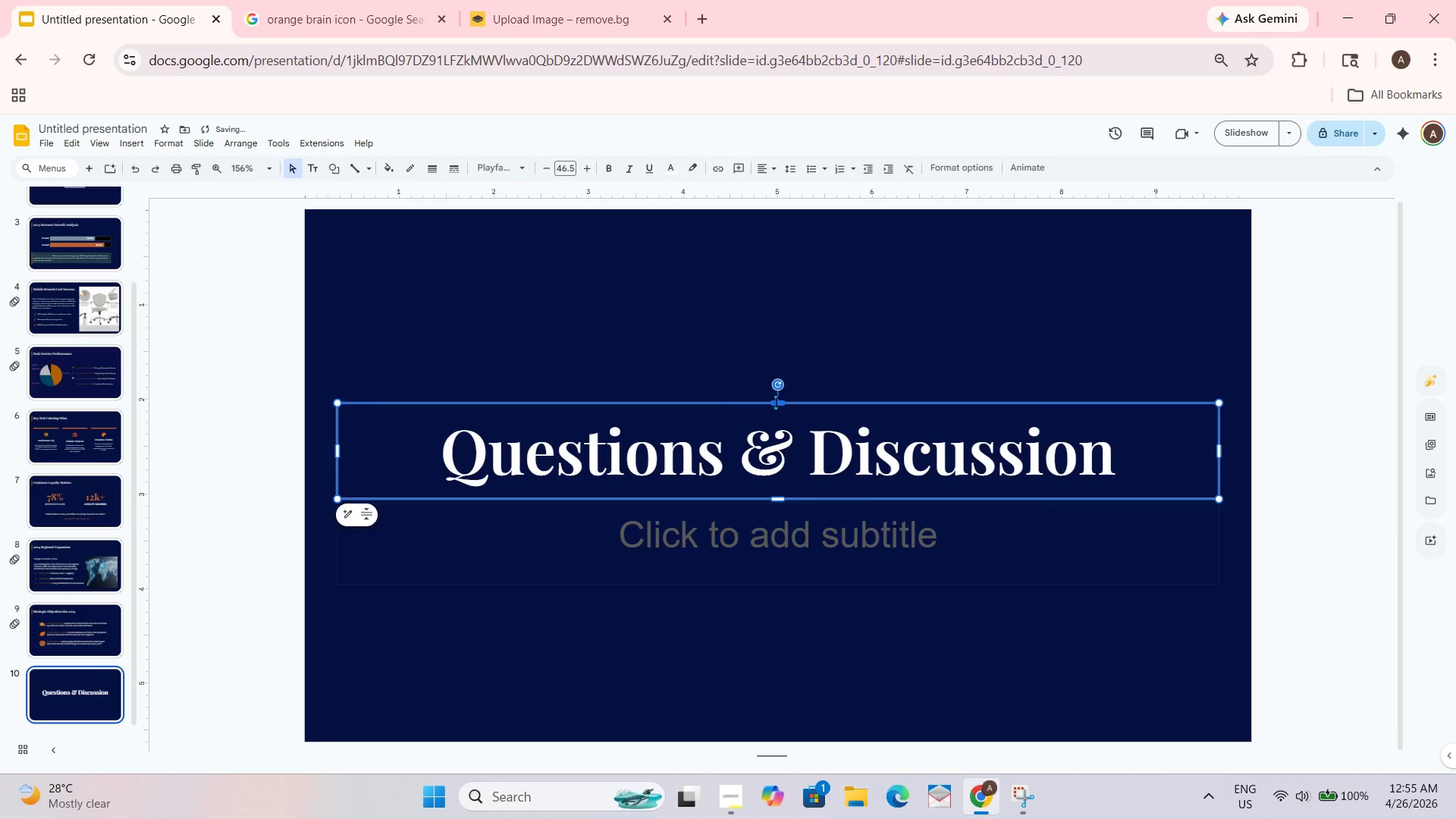 
left_click_drag(start_coordinate=[776, 402], to_coordinate=[776, 392])
 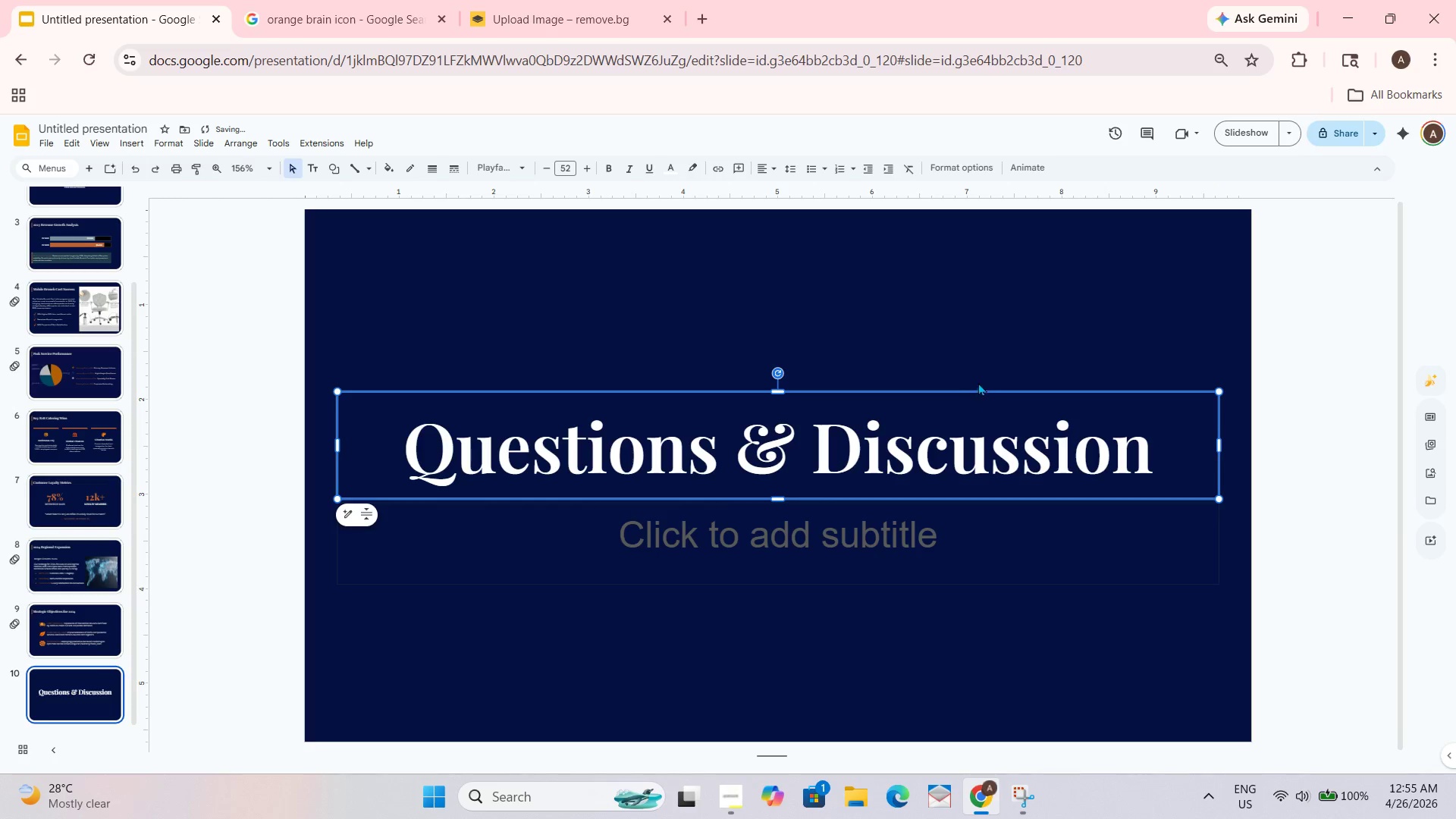 
left_click_drag(start_coordinate=[973, 389], to_coordinate=[979, 291])
 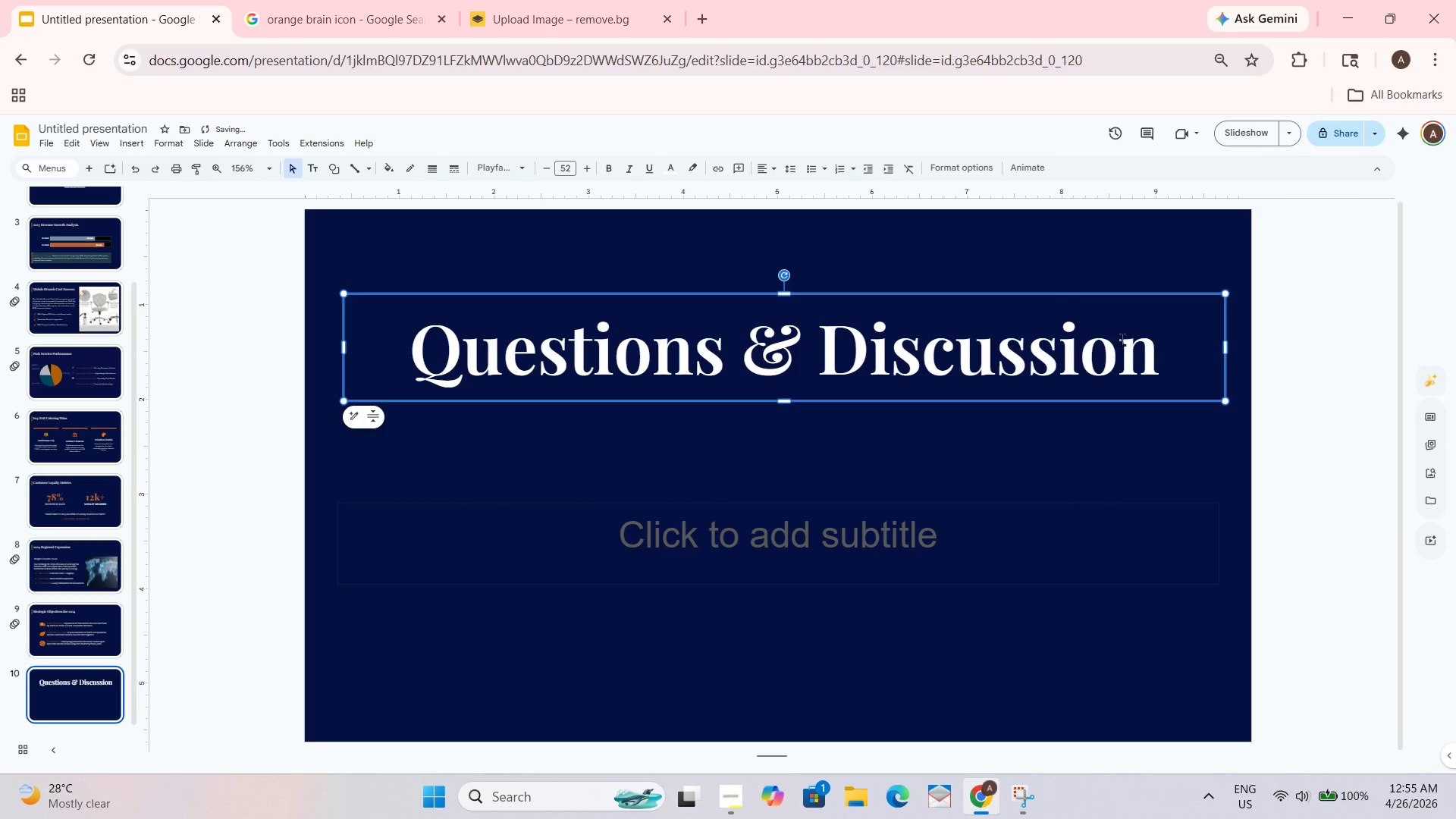 
left_click([1156, 344])
 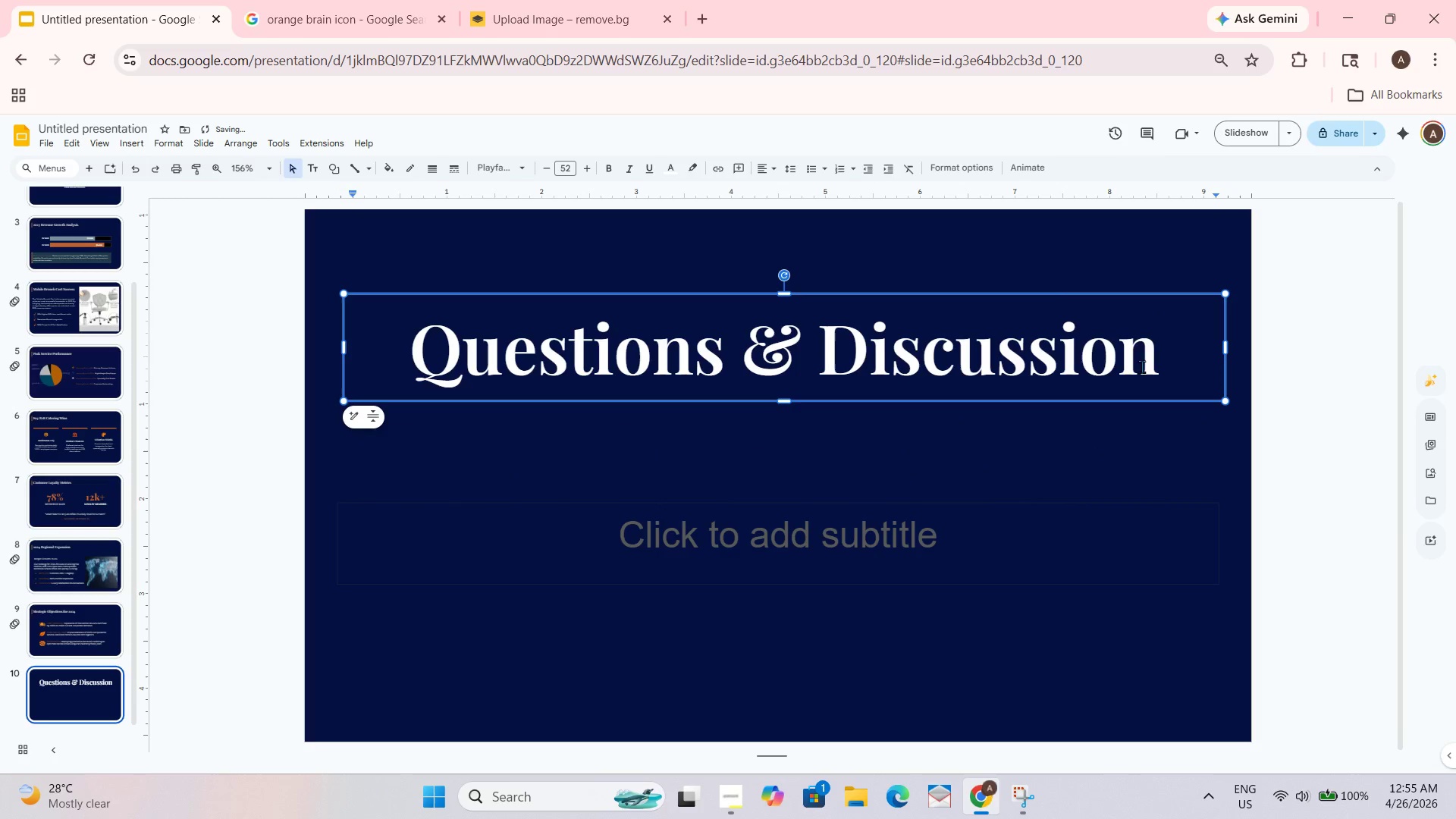 
key(Shift+Enter)
 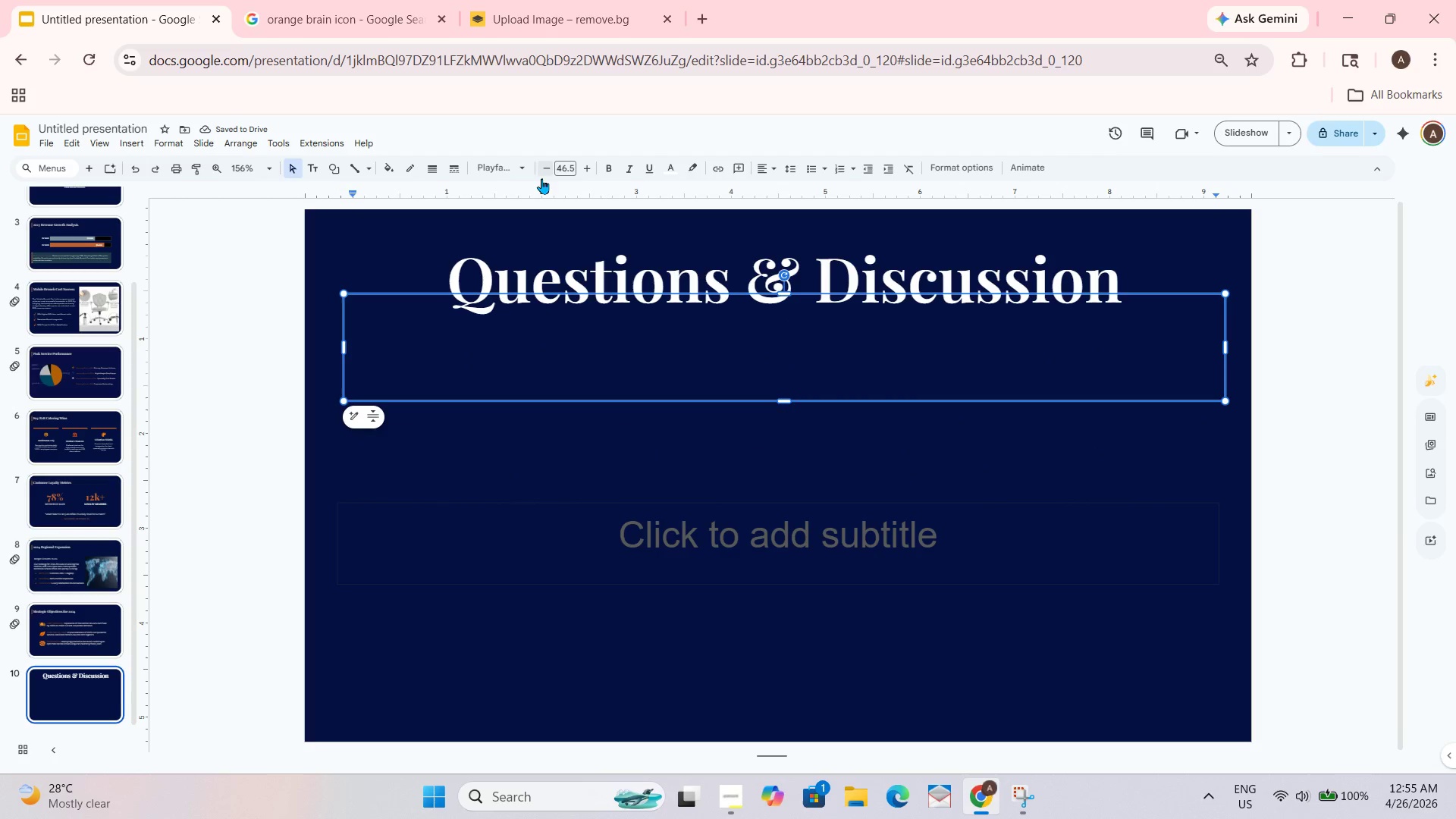 
left_click([566, 168])
 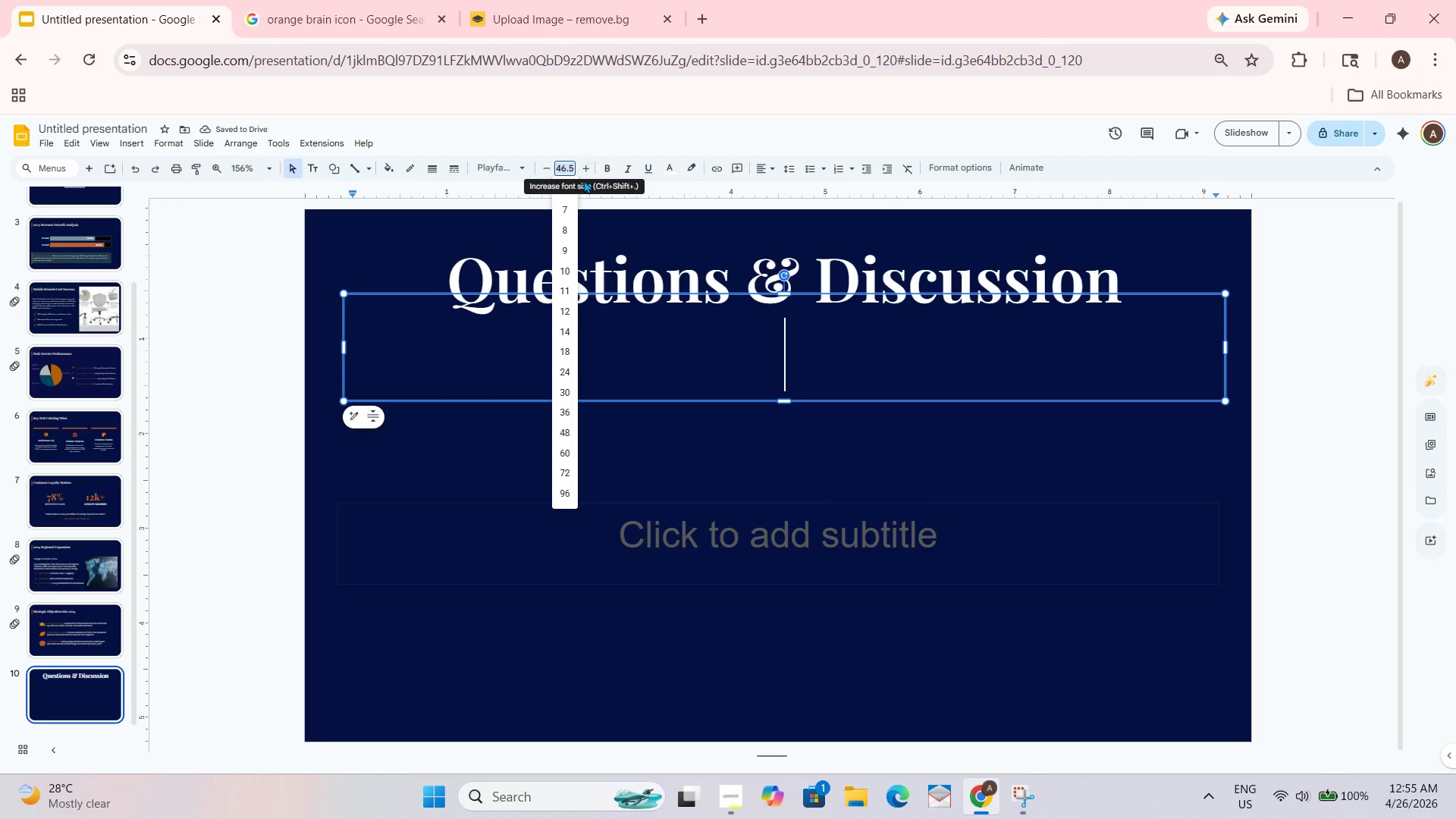 
key(Numpad1)
 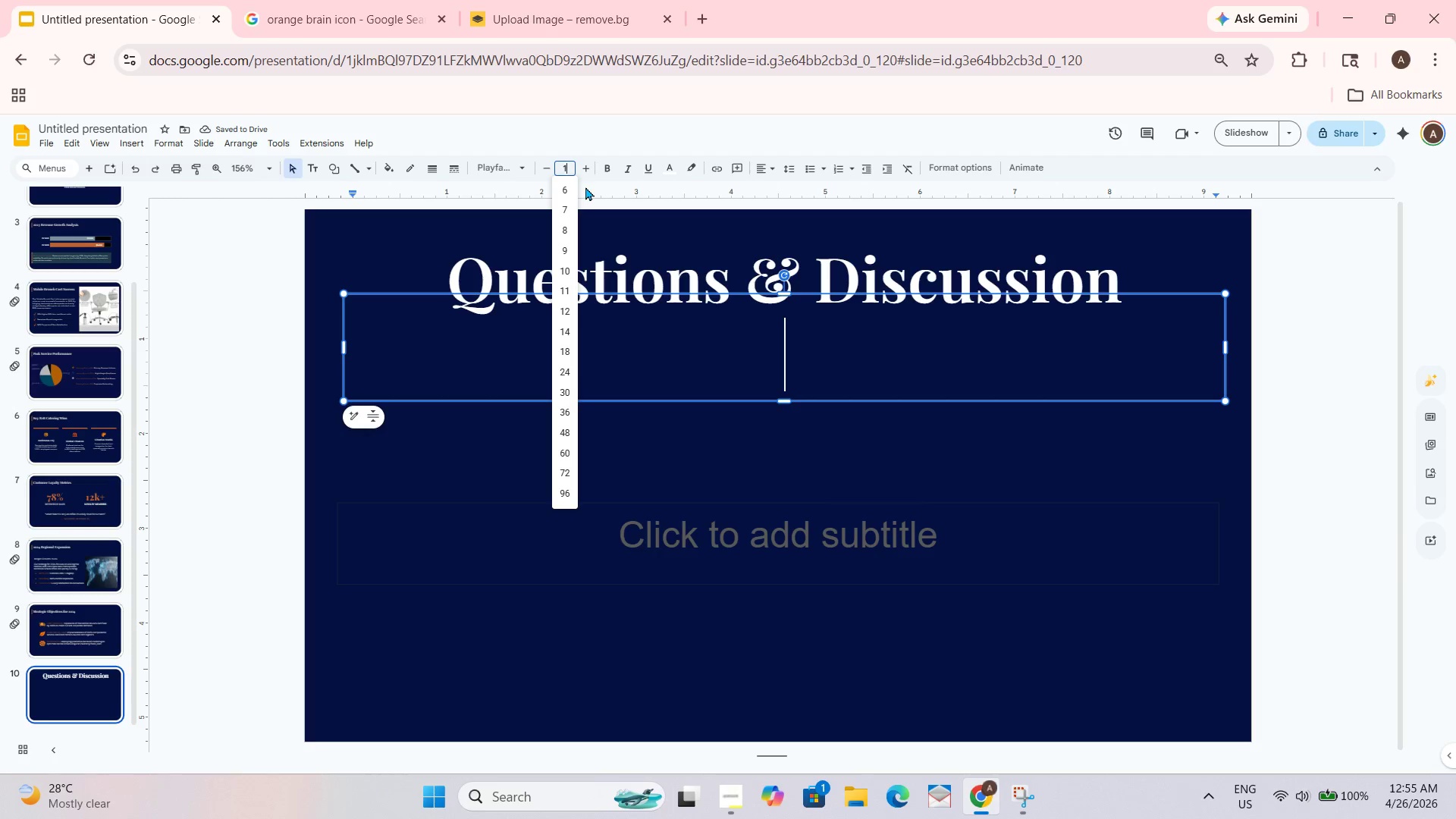 
key(Numpad8)
 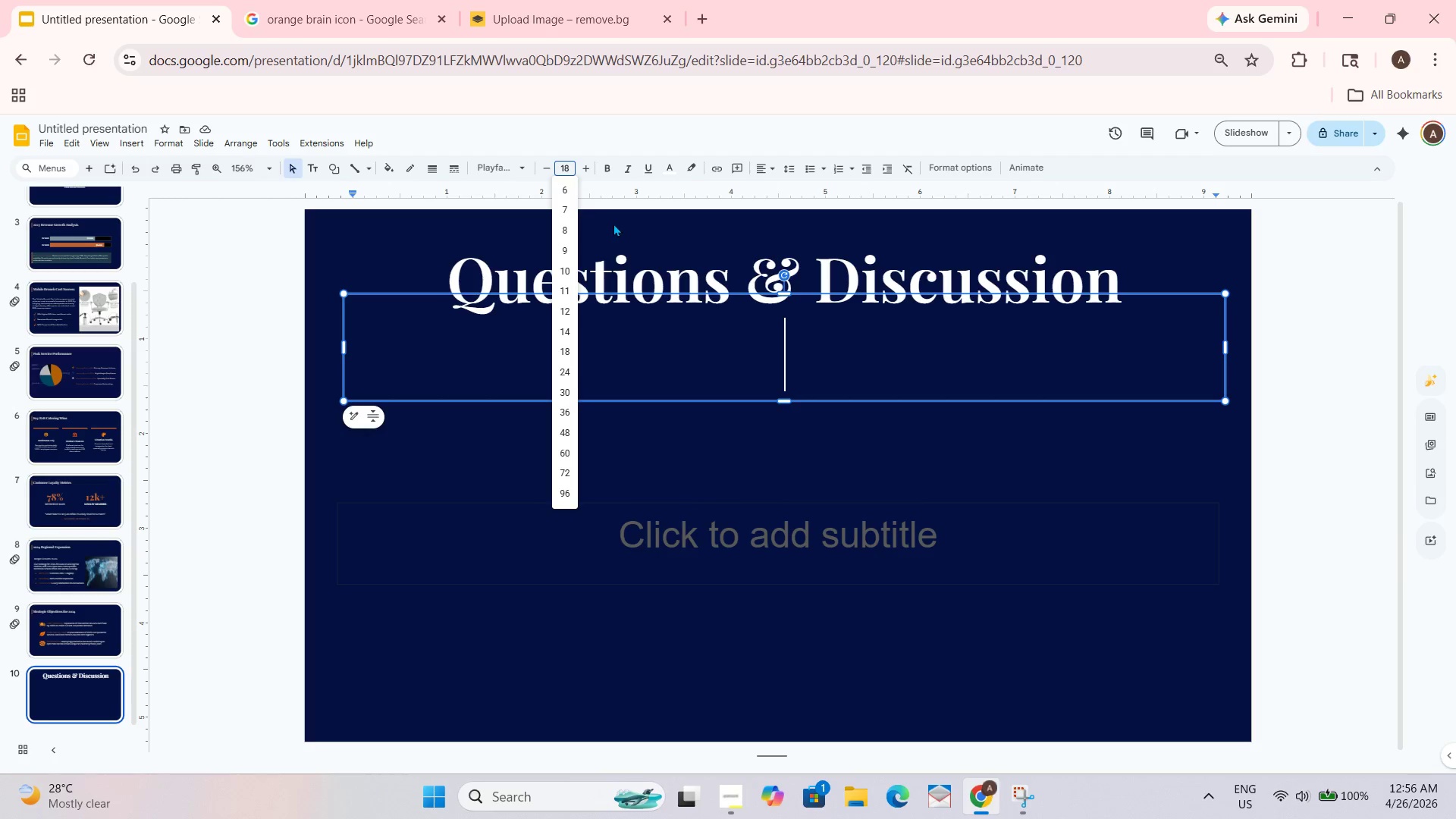 
key(Enter)
 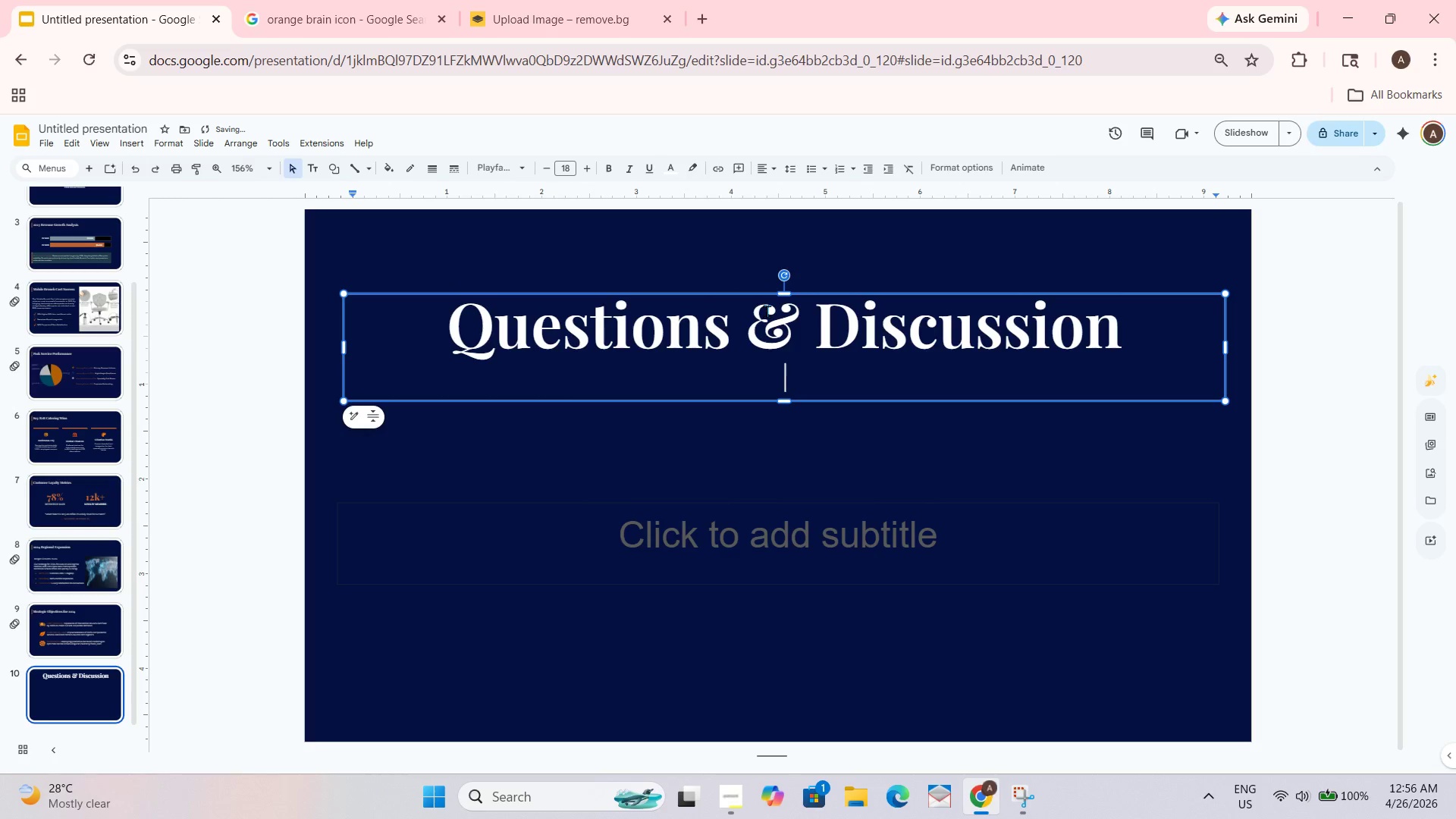 
hold_key(key=ShiftLeft, duration=0.61)
 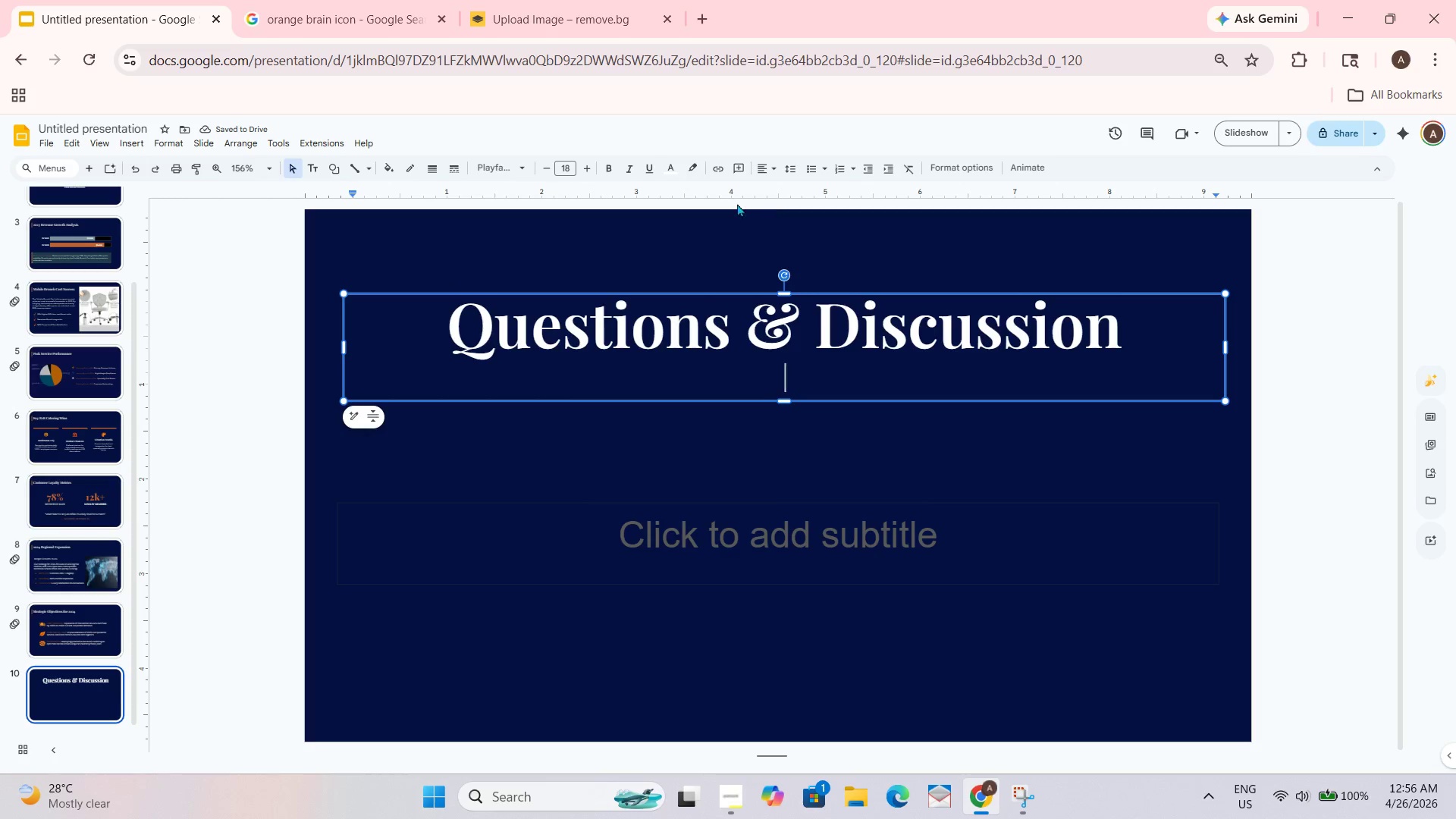 
left_click([506, 164])
 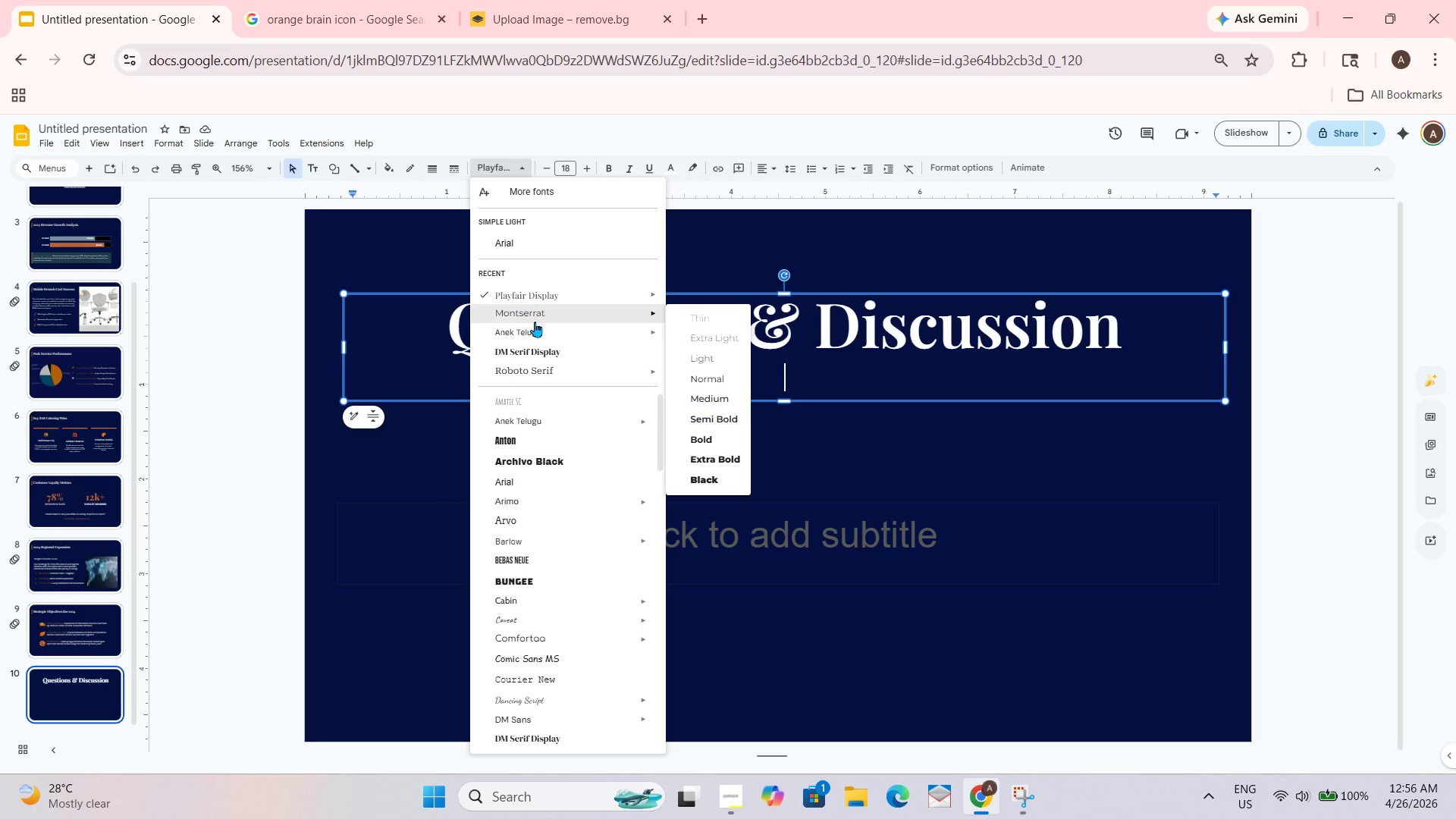 
left_click([535, 320])
 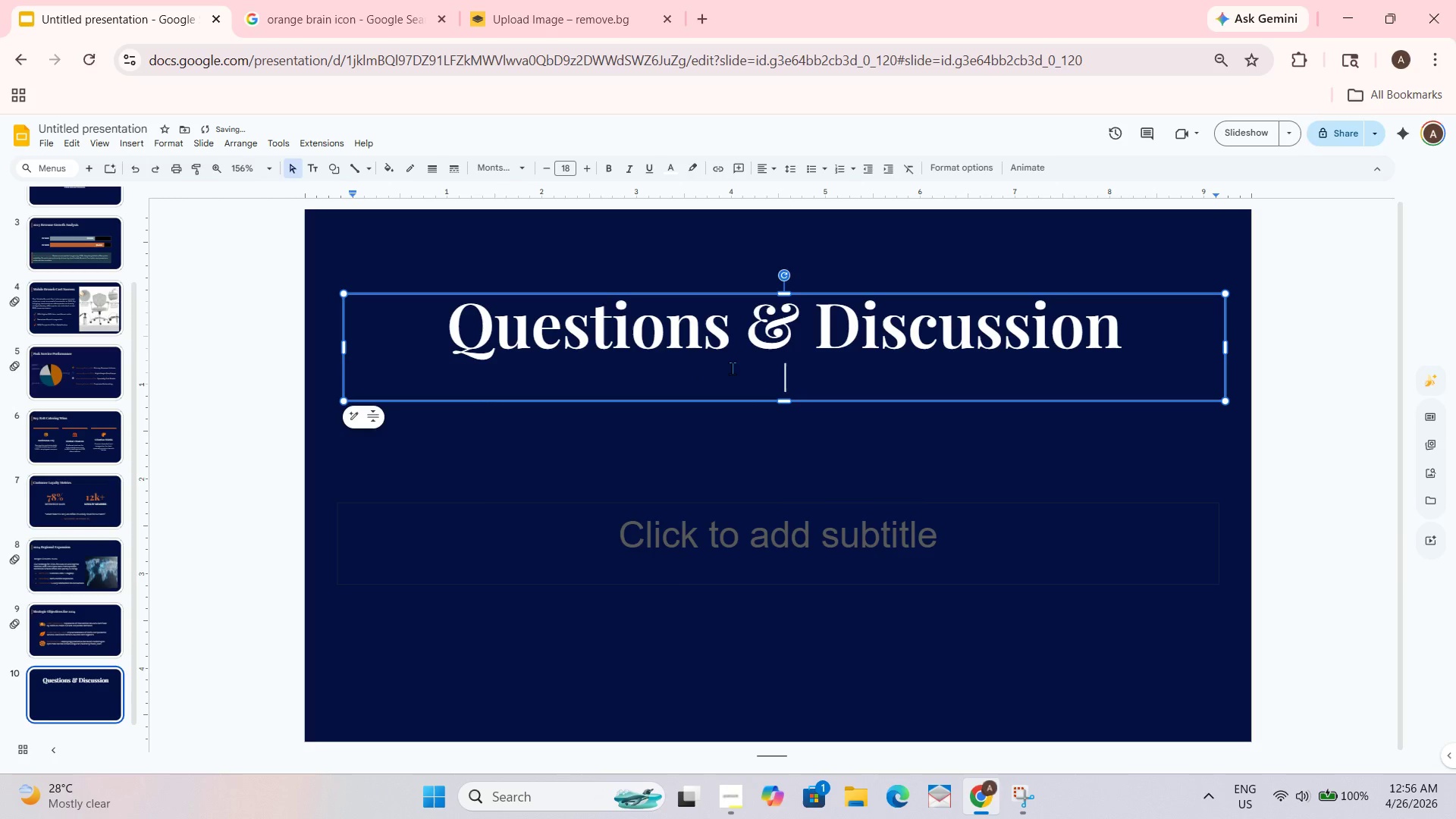 
type(Velvet Steam )
key(Backspace)
type(: Redefining the Corporate Brunch Experience)
 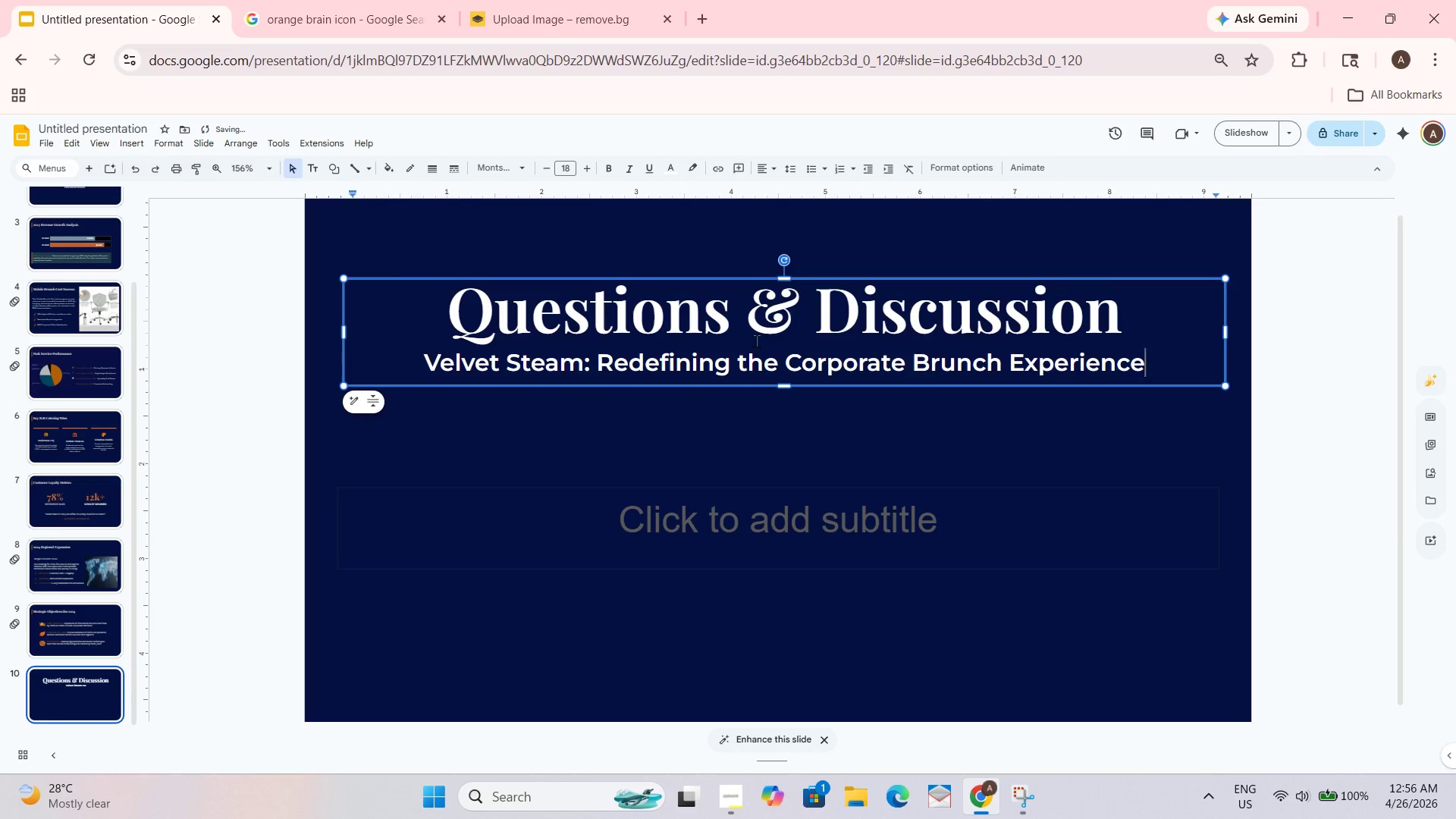 
hold_key(key=ControlLeft, duration=0.47)
 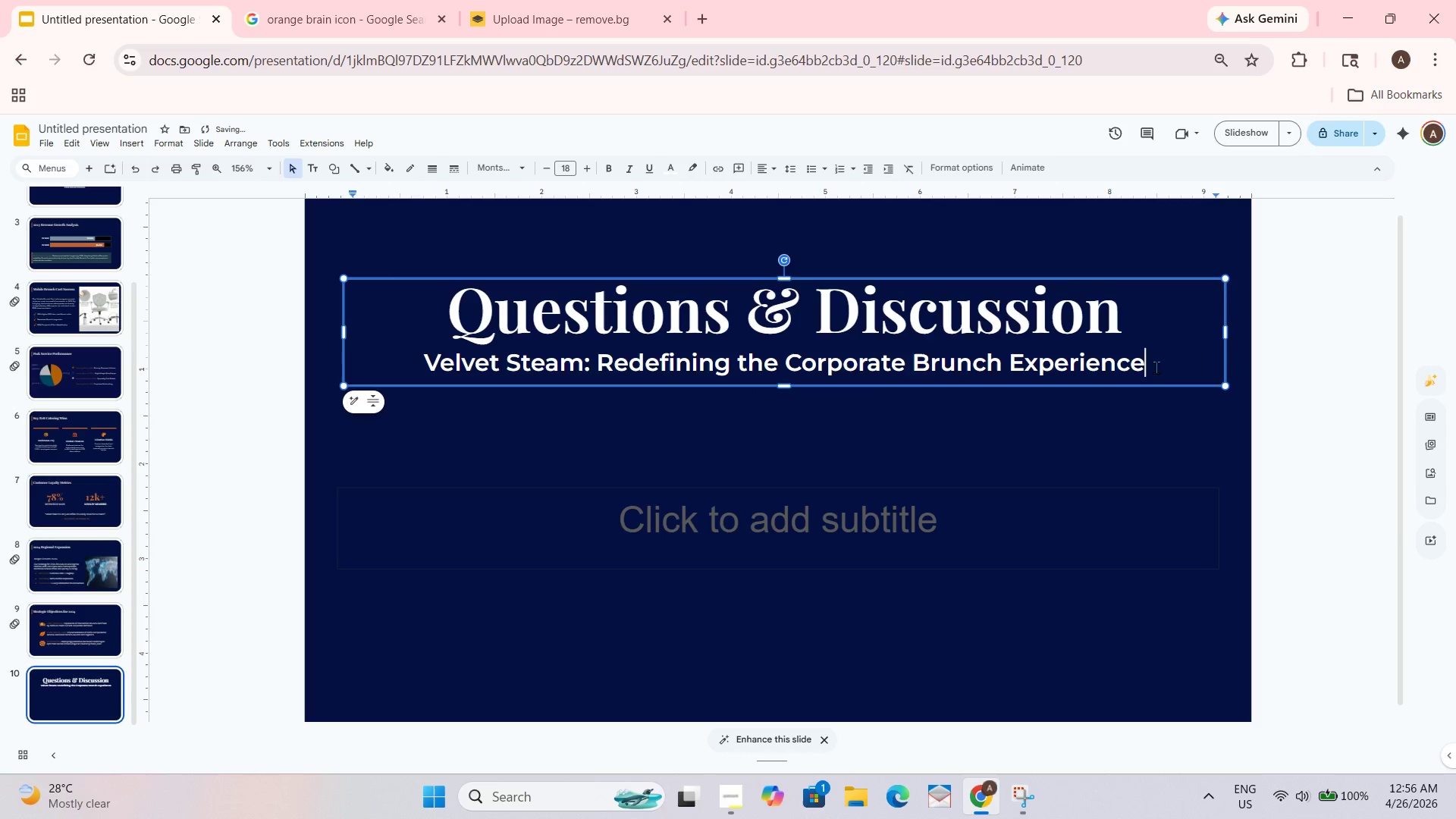 
left_click_drag(start_coordinate=[1156, 362], to_coordinate=[421, 361])
 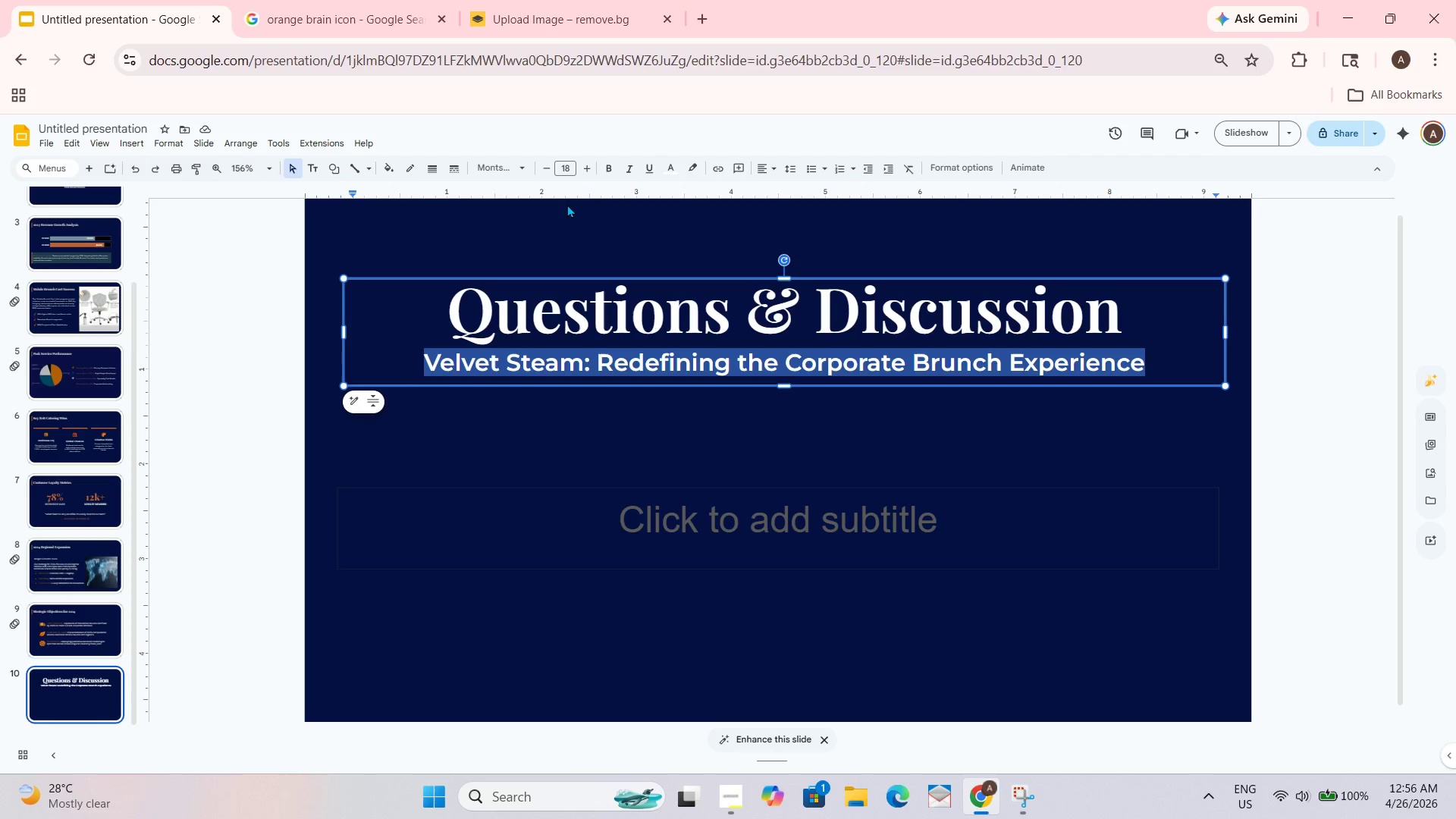 
wait(10.33)
 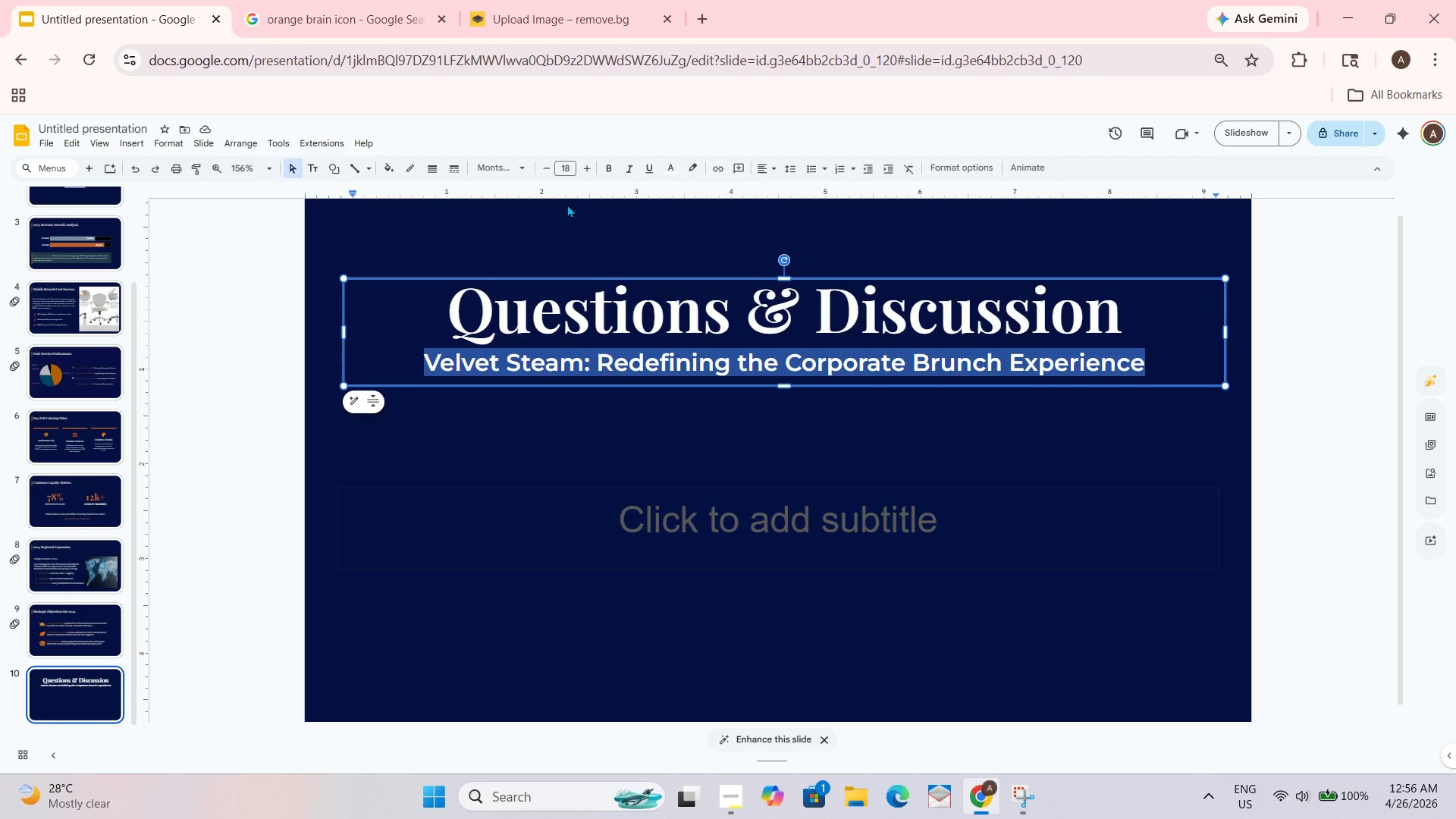 
left_click([602, 162])
 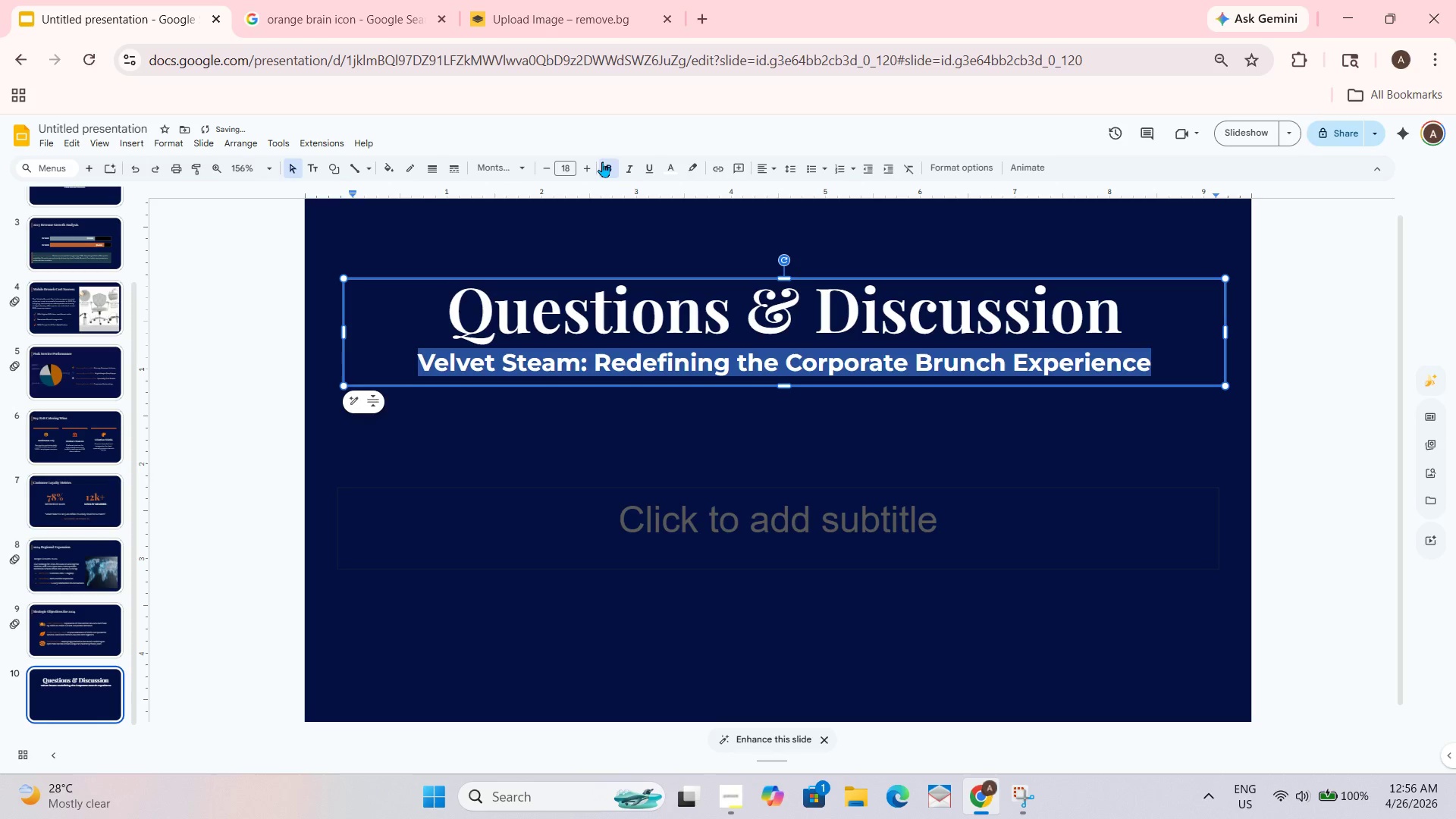 
left_click([602, 162])
 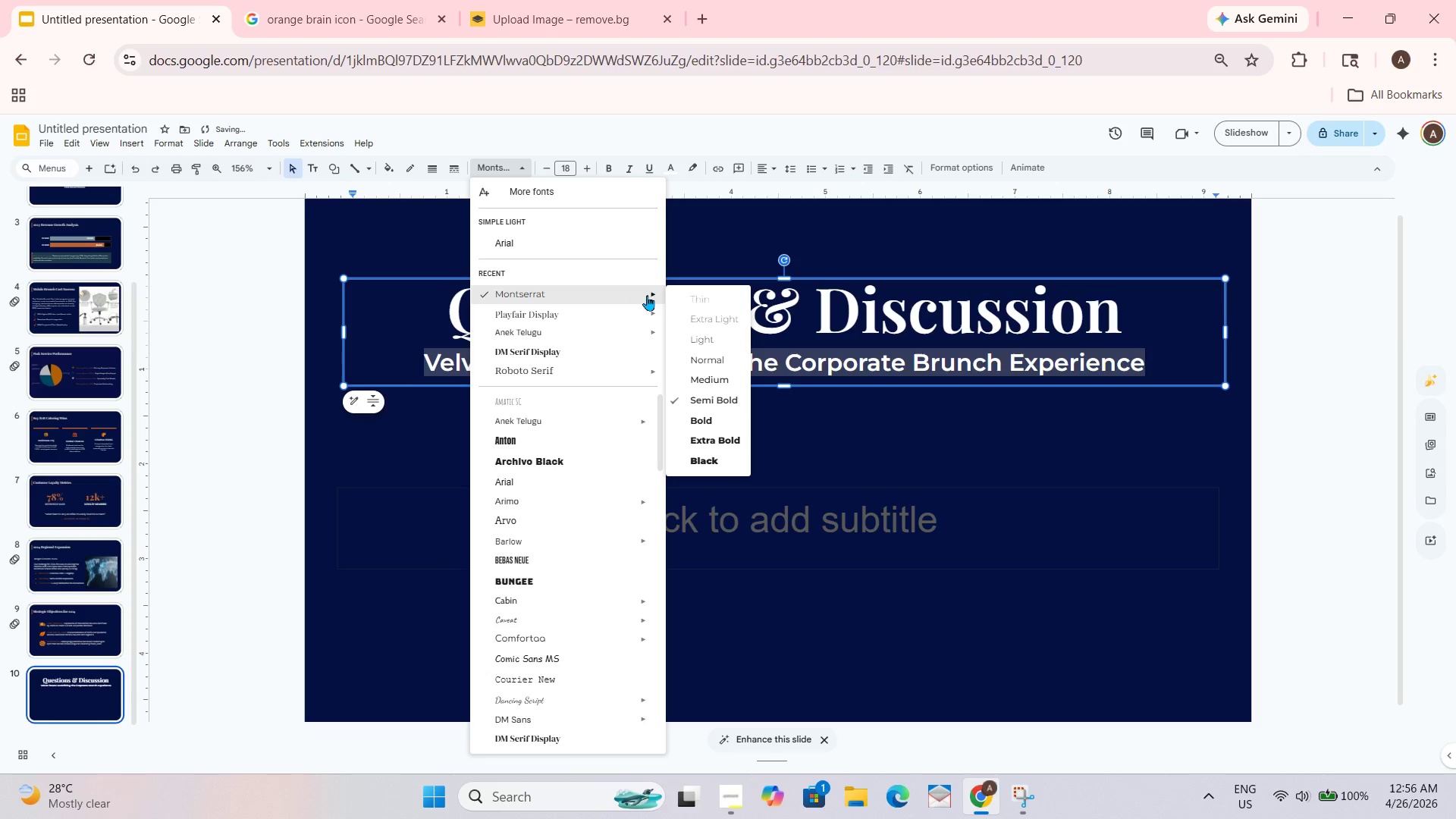 
left_click([725, 357])
 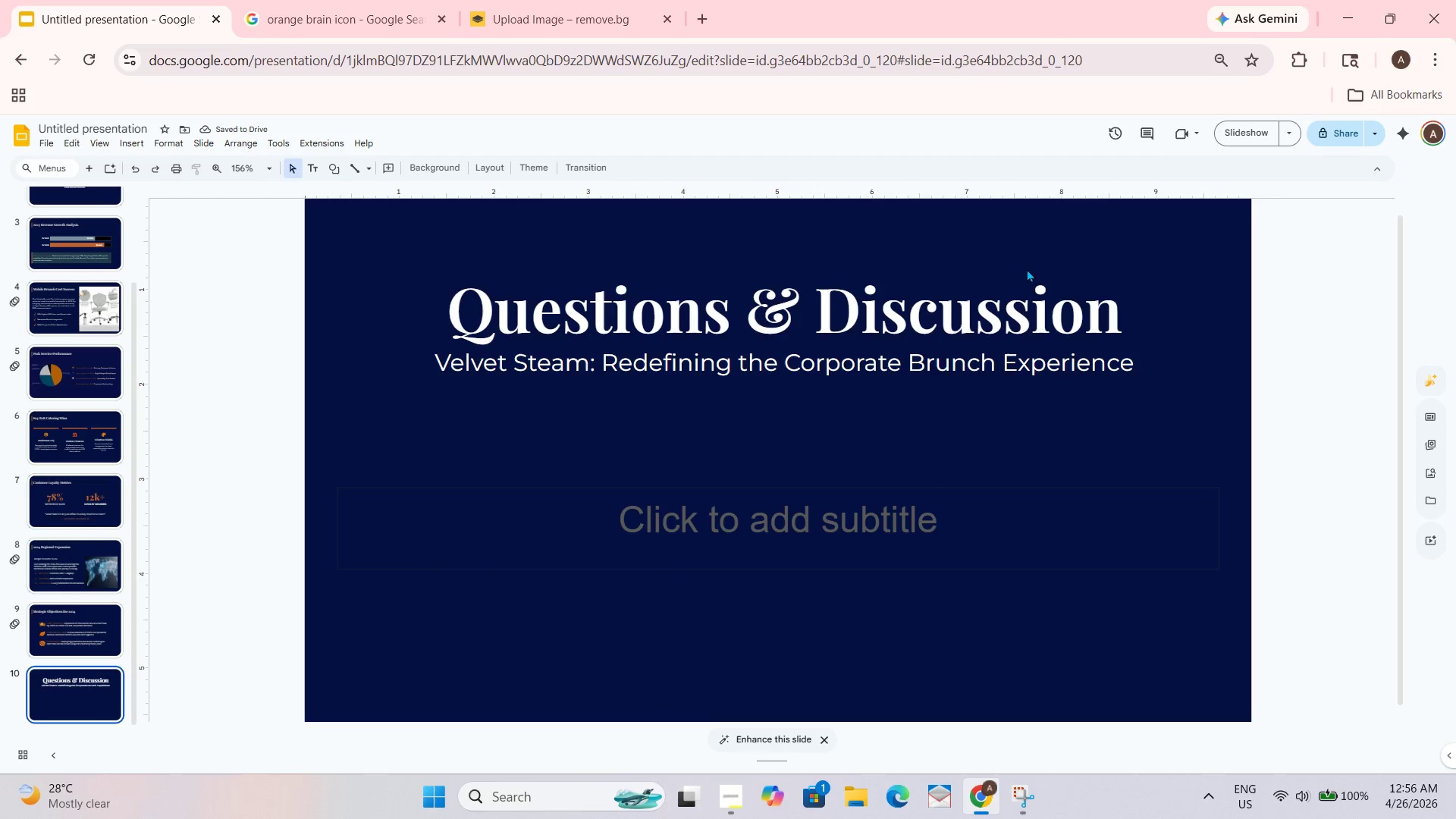 
left_click_drag(start_coordinate=[1120, 312], to_coordinate=[438, 329])
 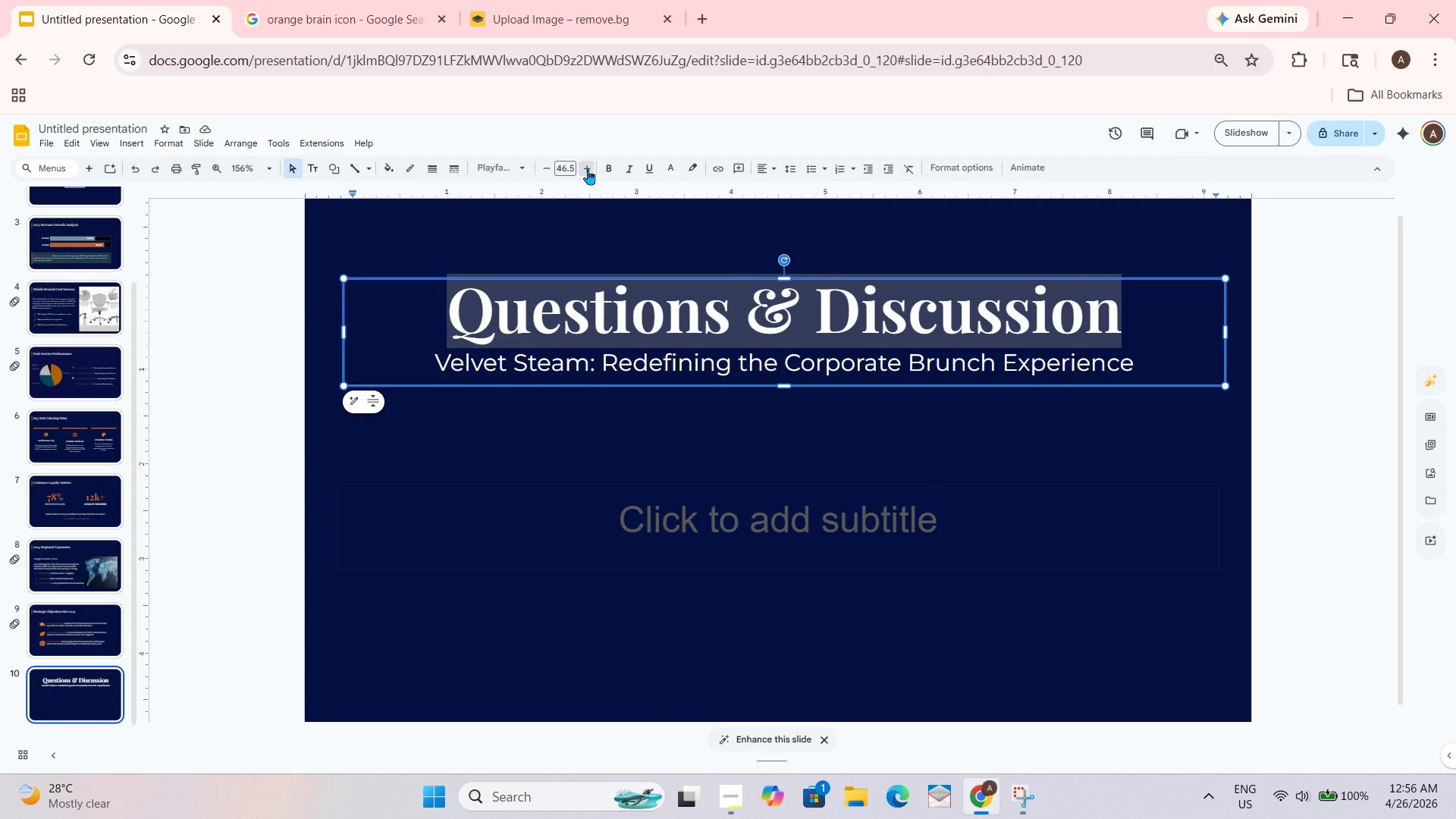 
double_click([588, 169])
 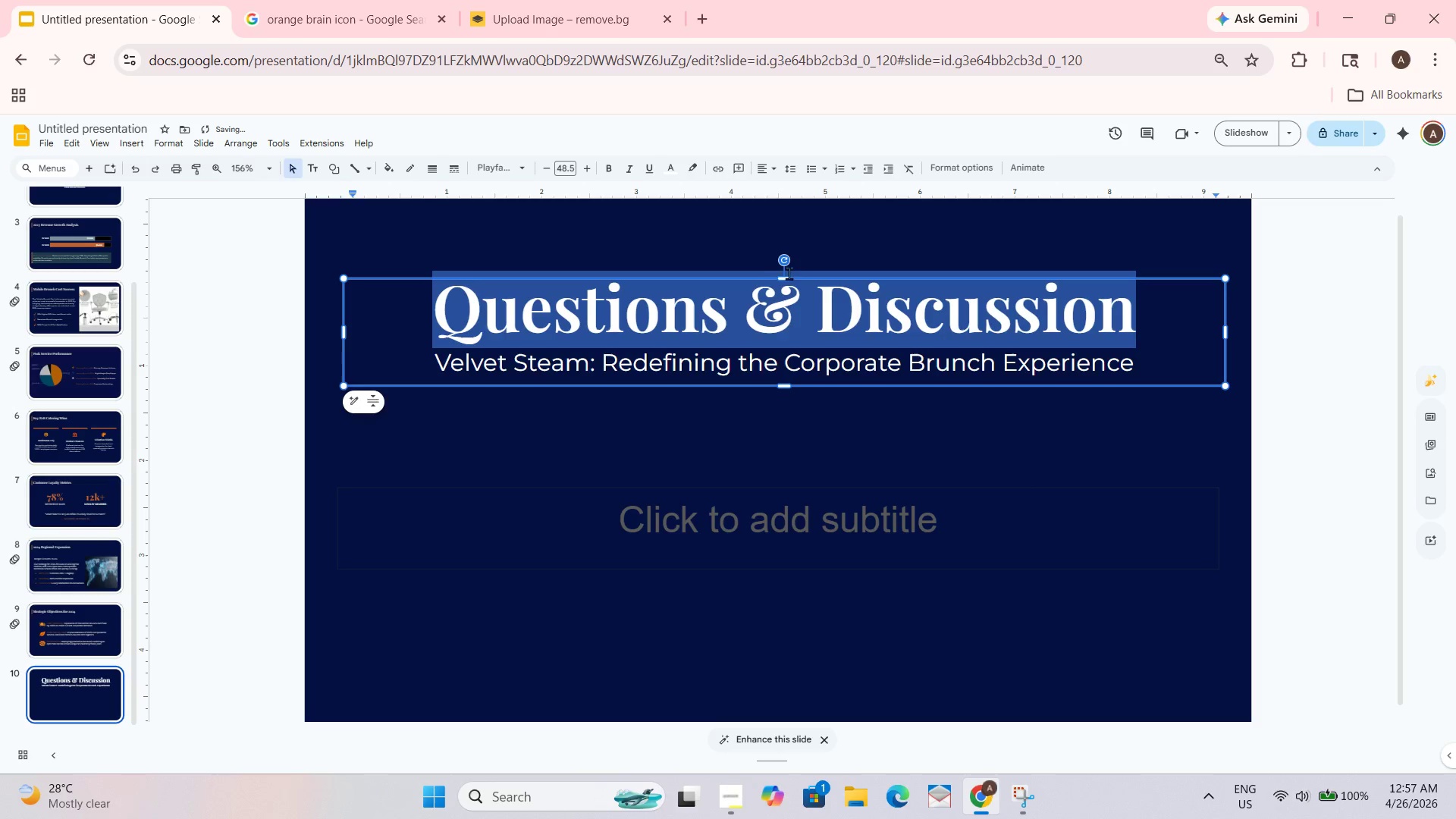 
left_click_drag(start_coordinate=[780, 278], to_coordinate=[790, 257])
 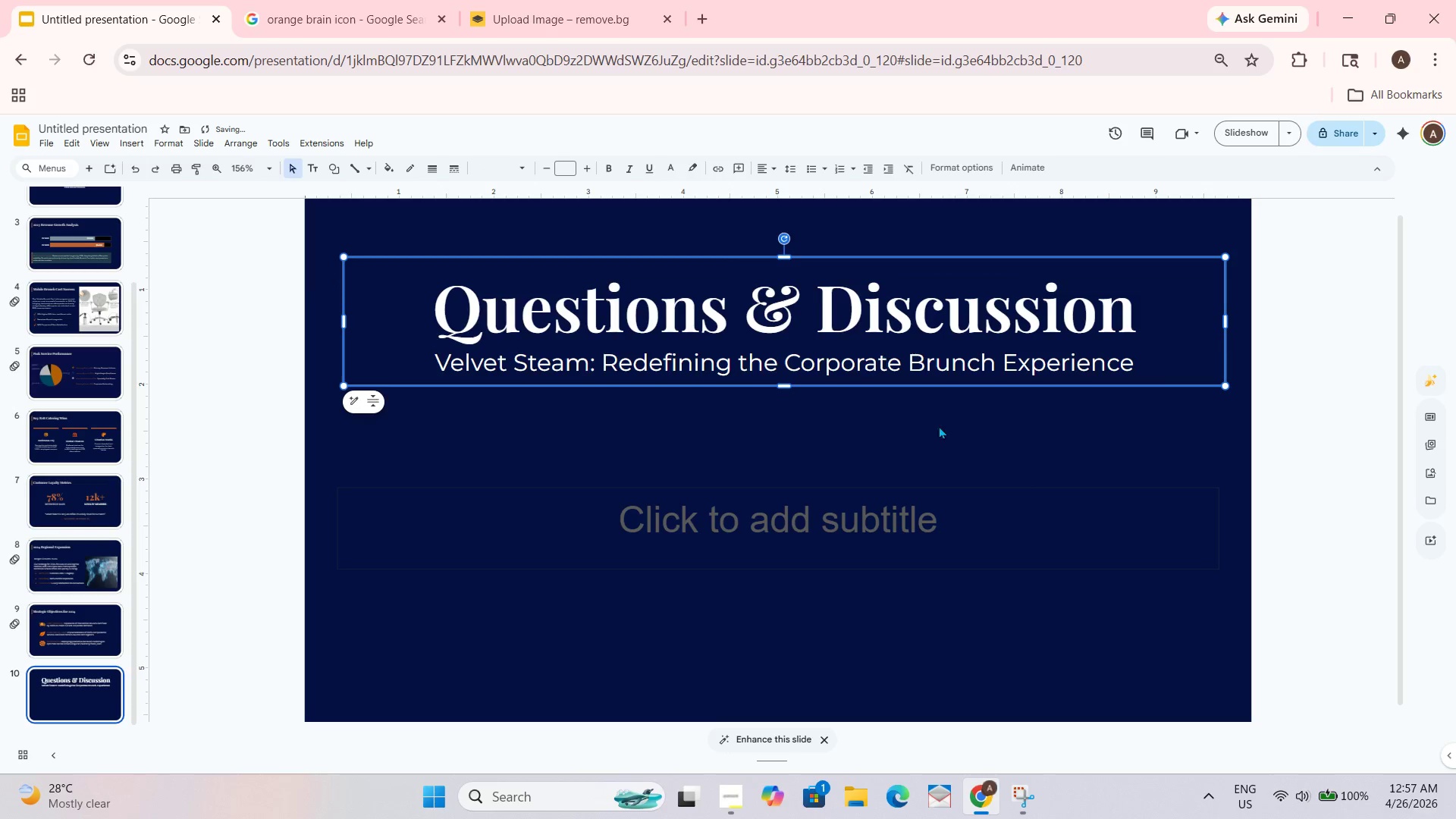 
left_click([999, 467])
 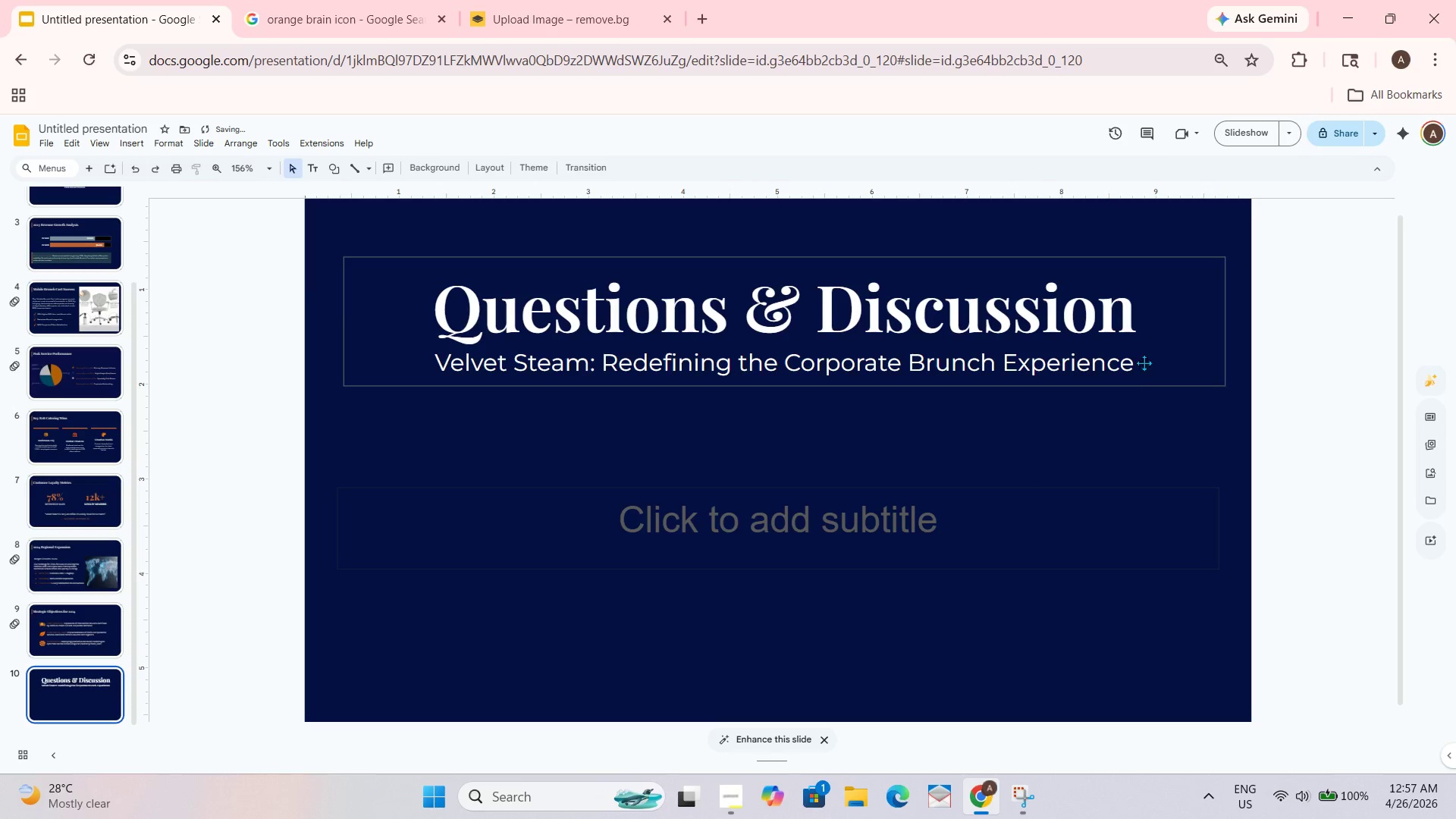 
left_click_drag(start_coordinate=[1134, 363], to_coordinate=[369, 410])
 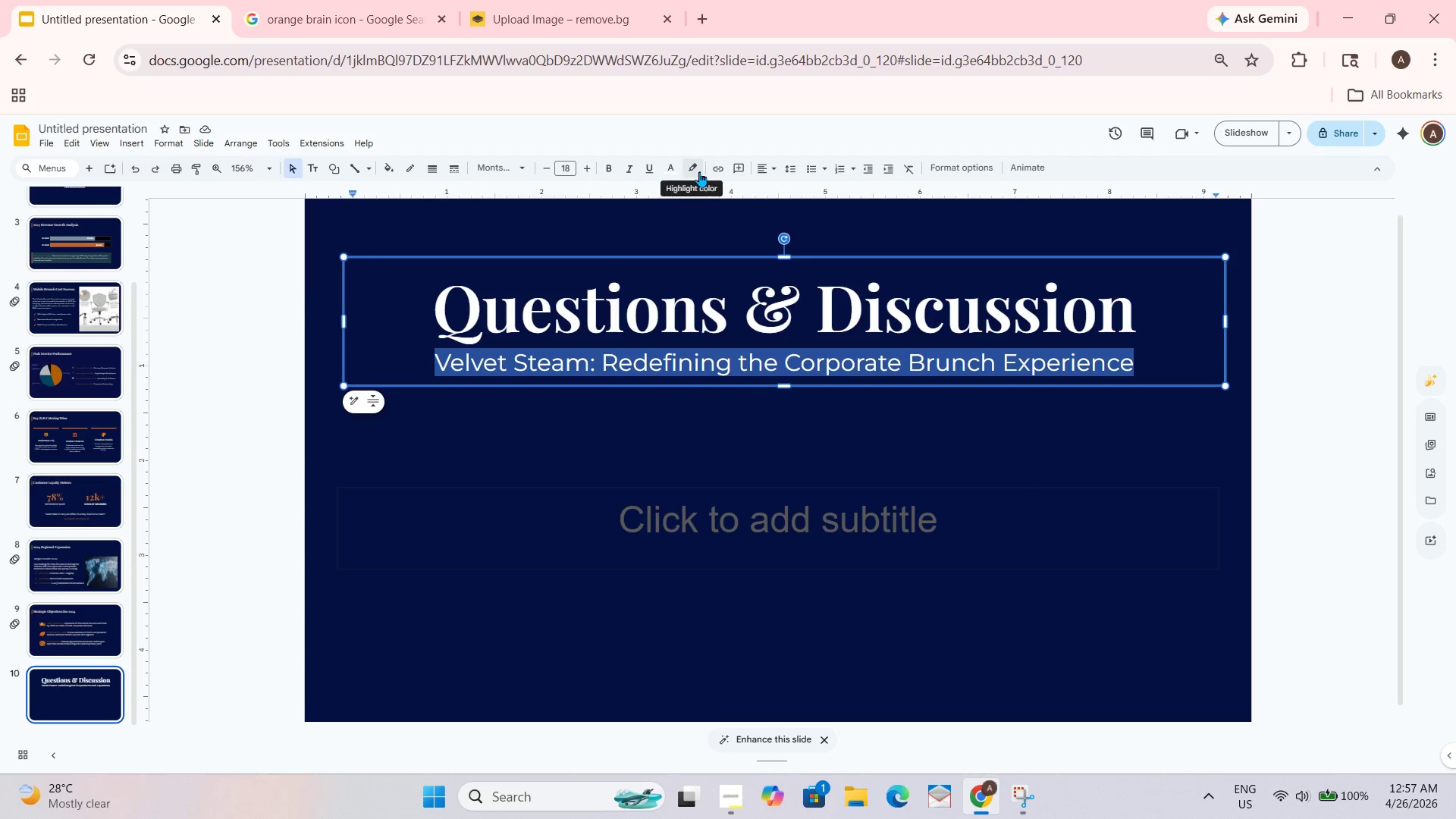 
left_click([667, 174])
 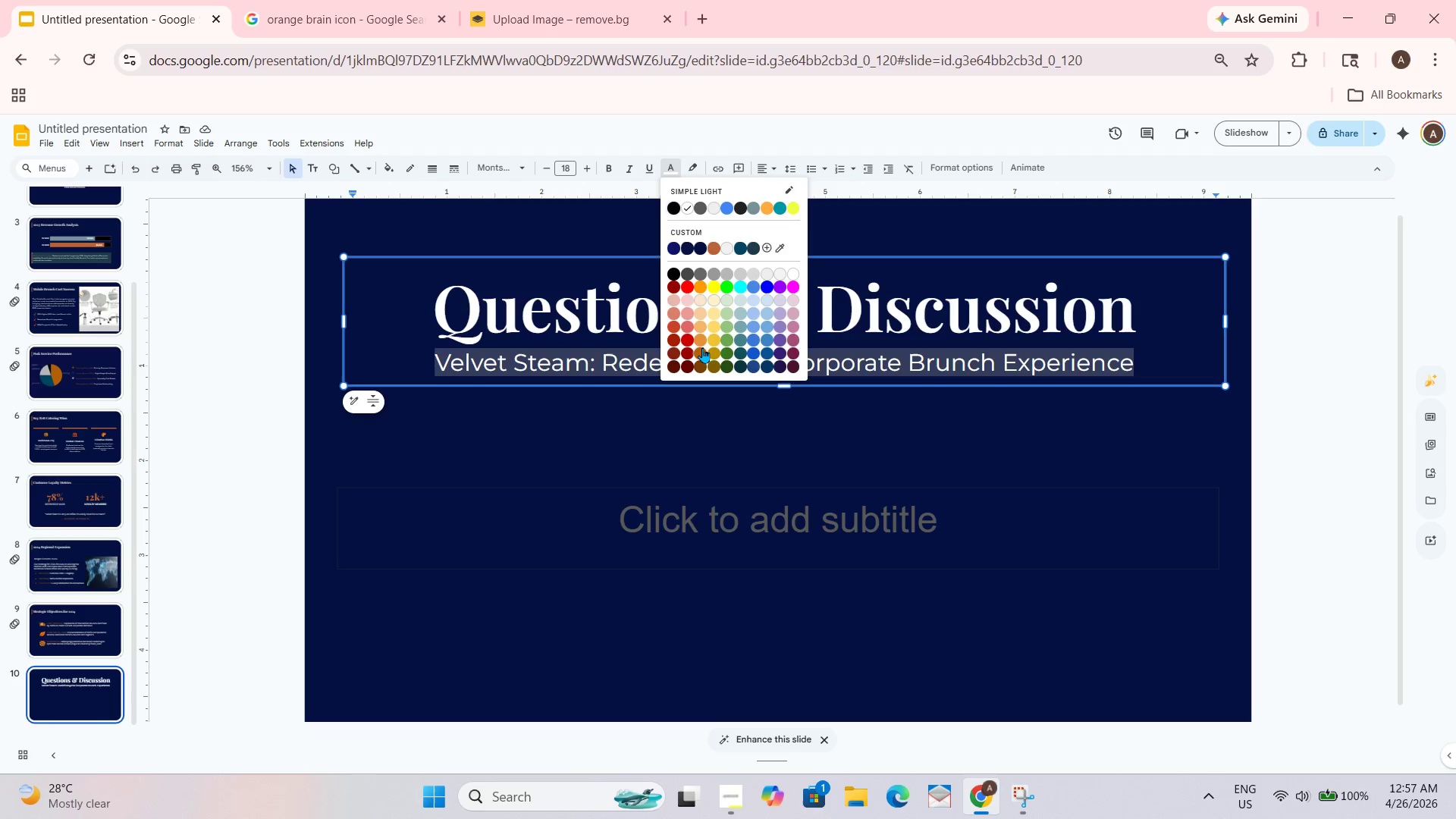 
left_click([702, 351])
 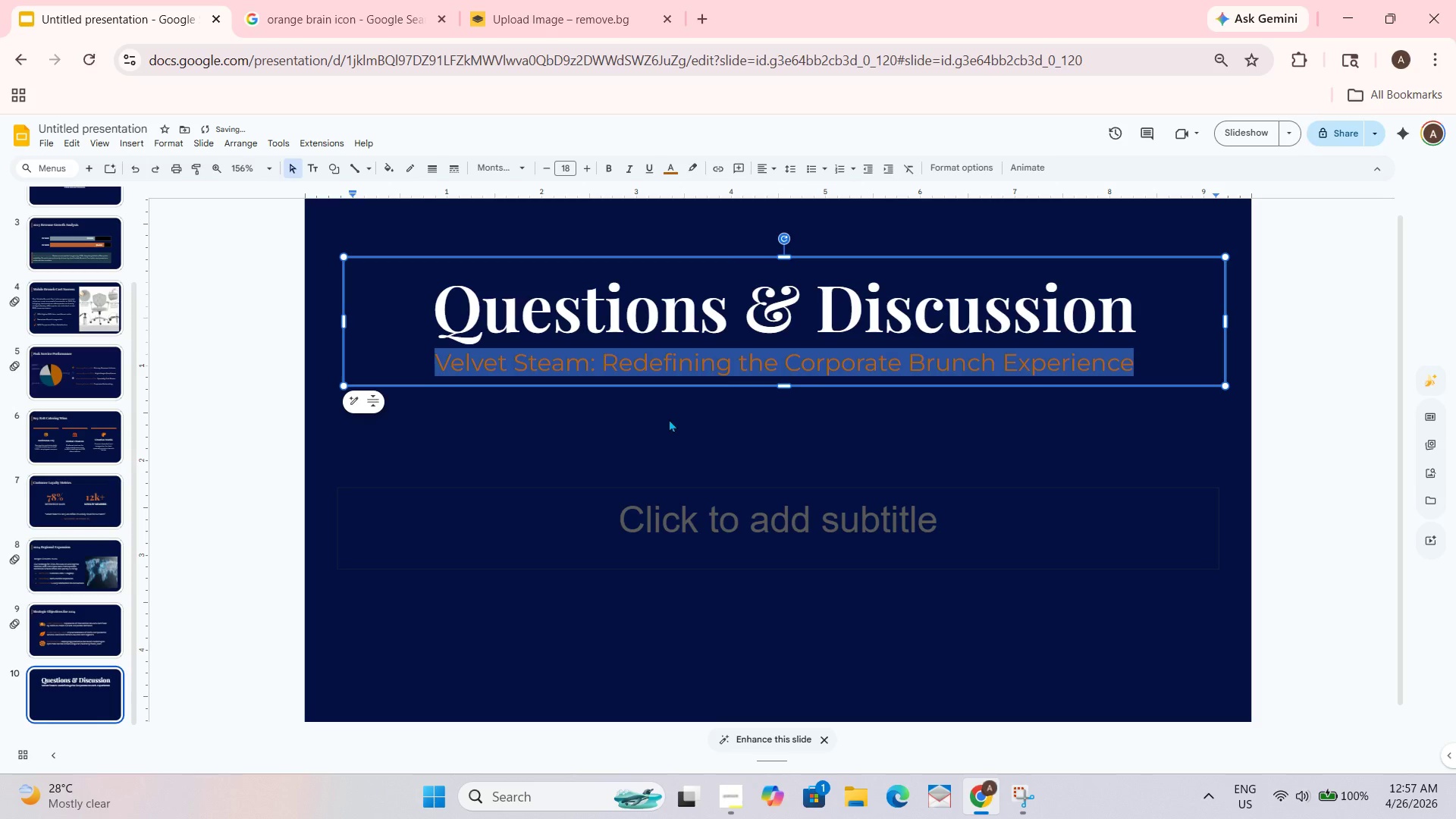 
left_click([669, 419])
 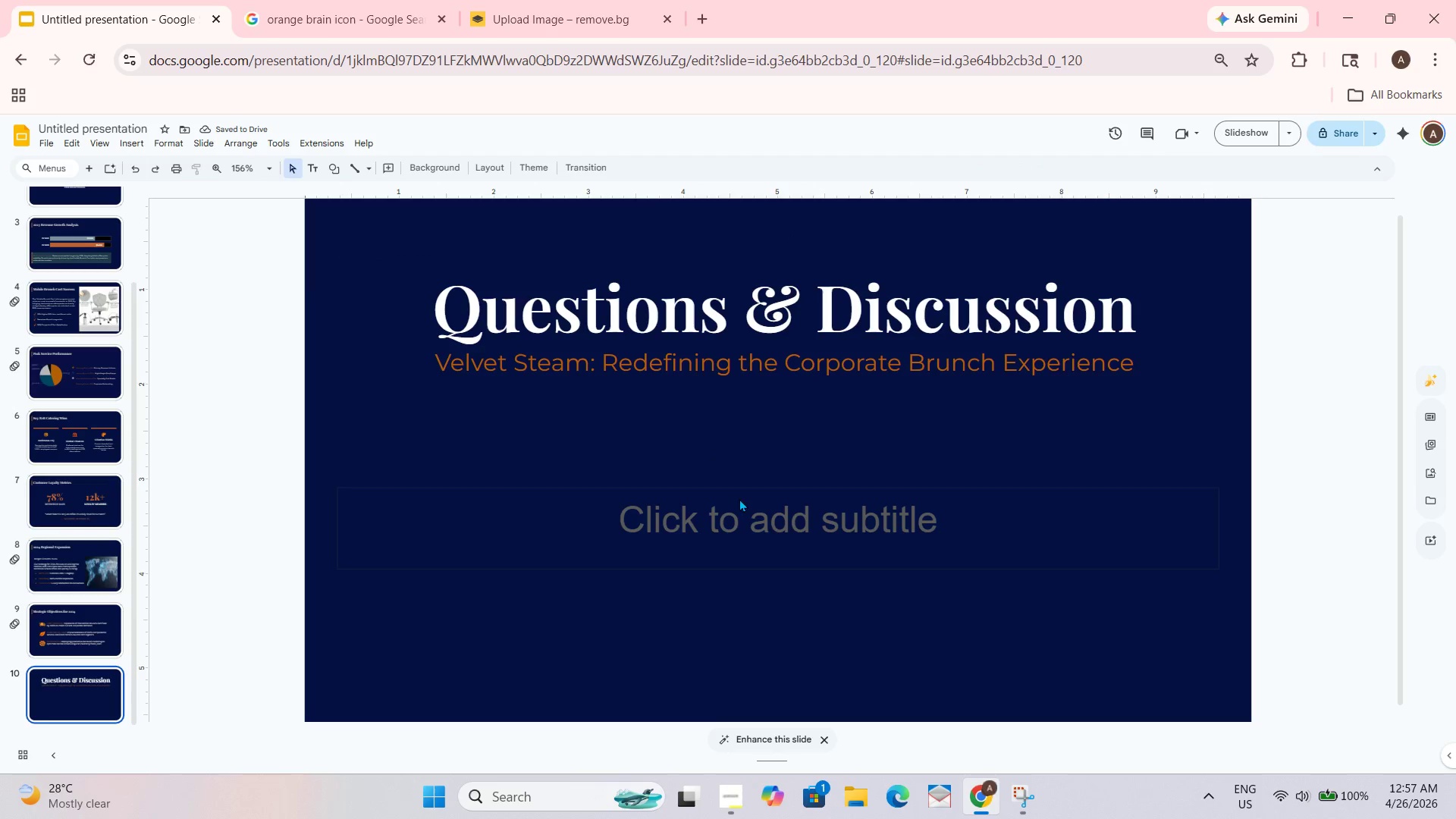 
left_click([829, 479])
 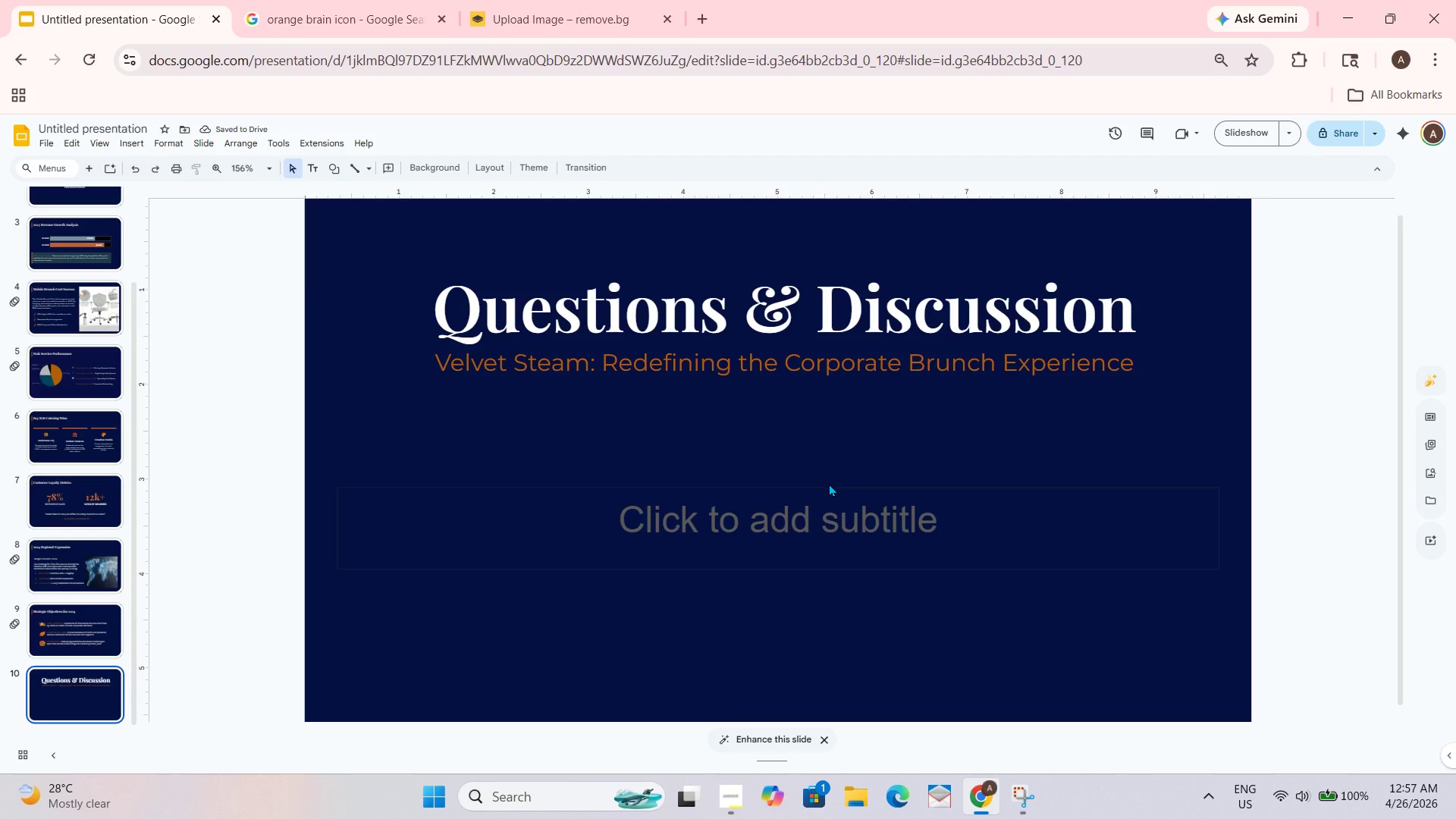 
left_click_drag(start_coordinate=[829, 484], to_coordinate=[829, 513])
 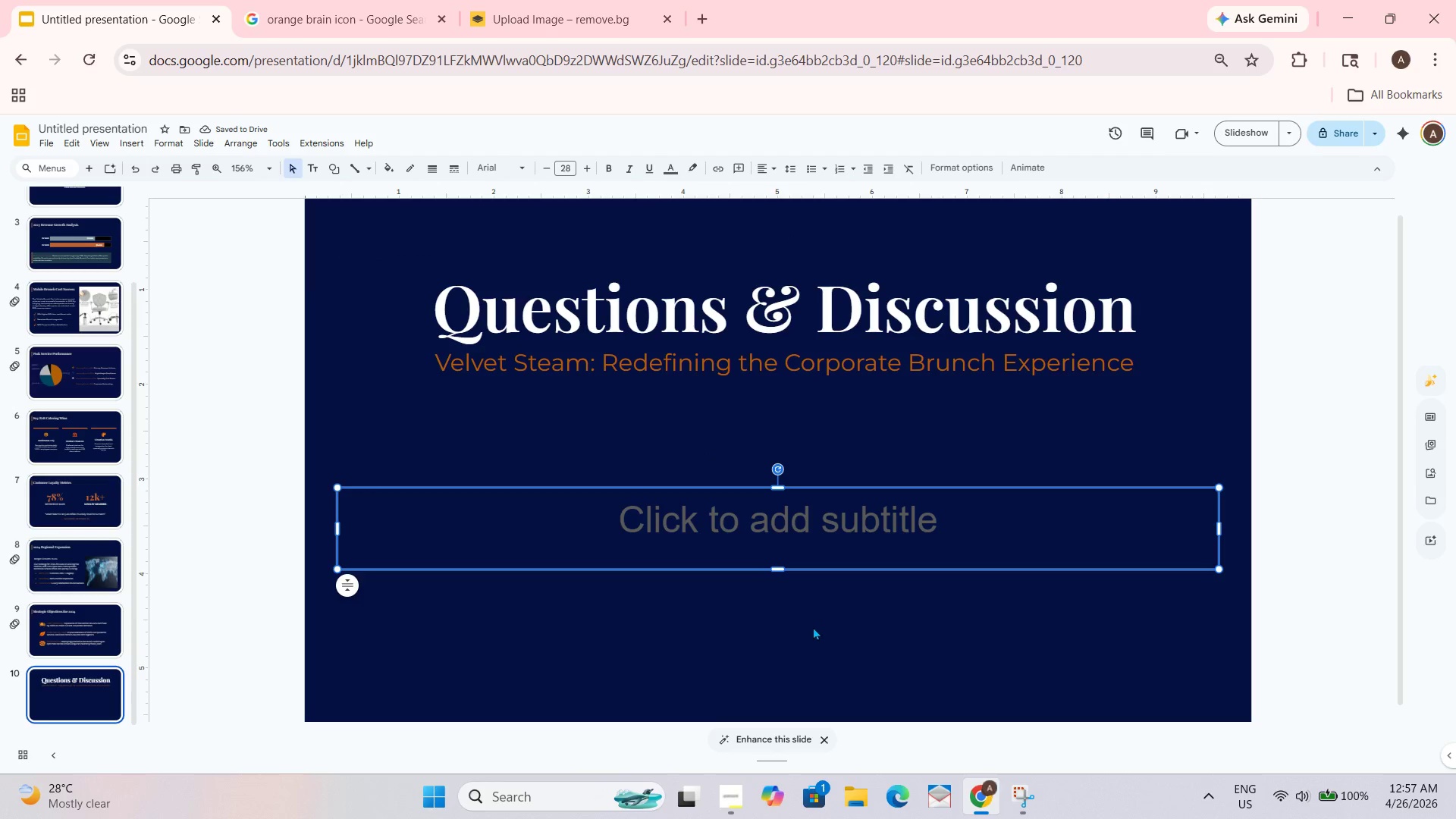 
key(Delete)
 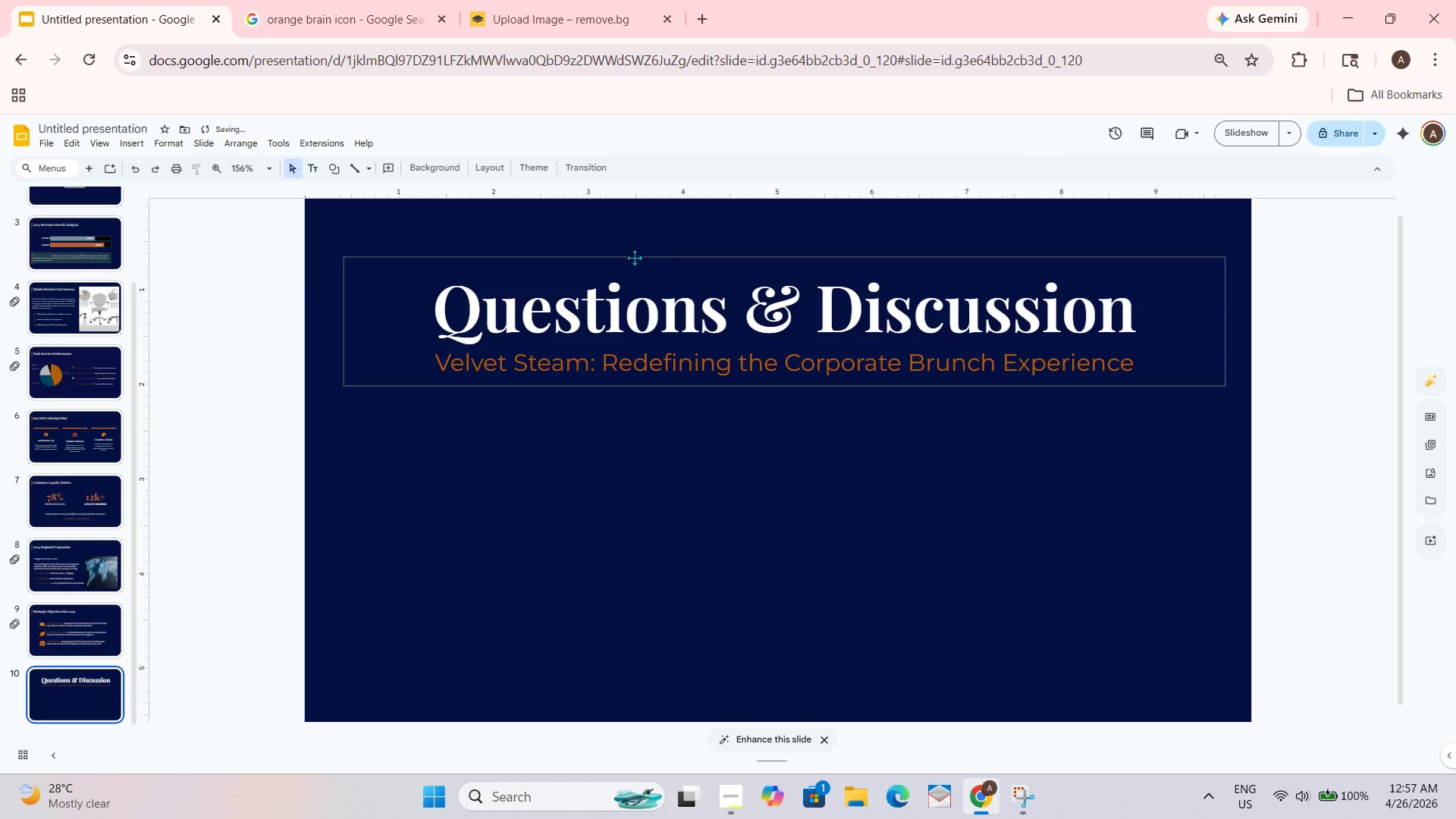 
left_click_drag(start_coordinate=[681, 223], to_coordinate=[722, 419])
 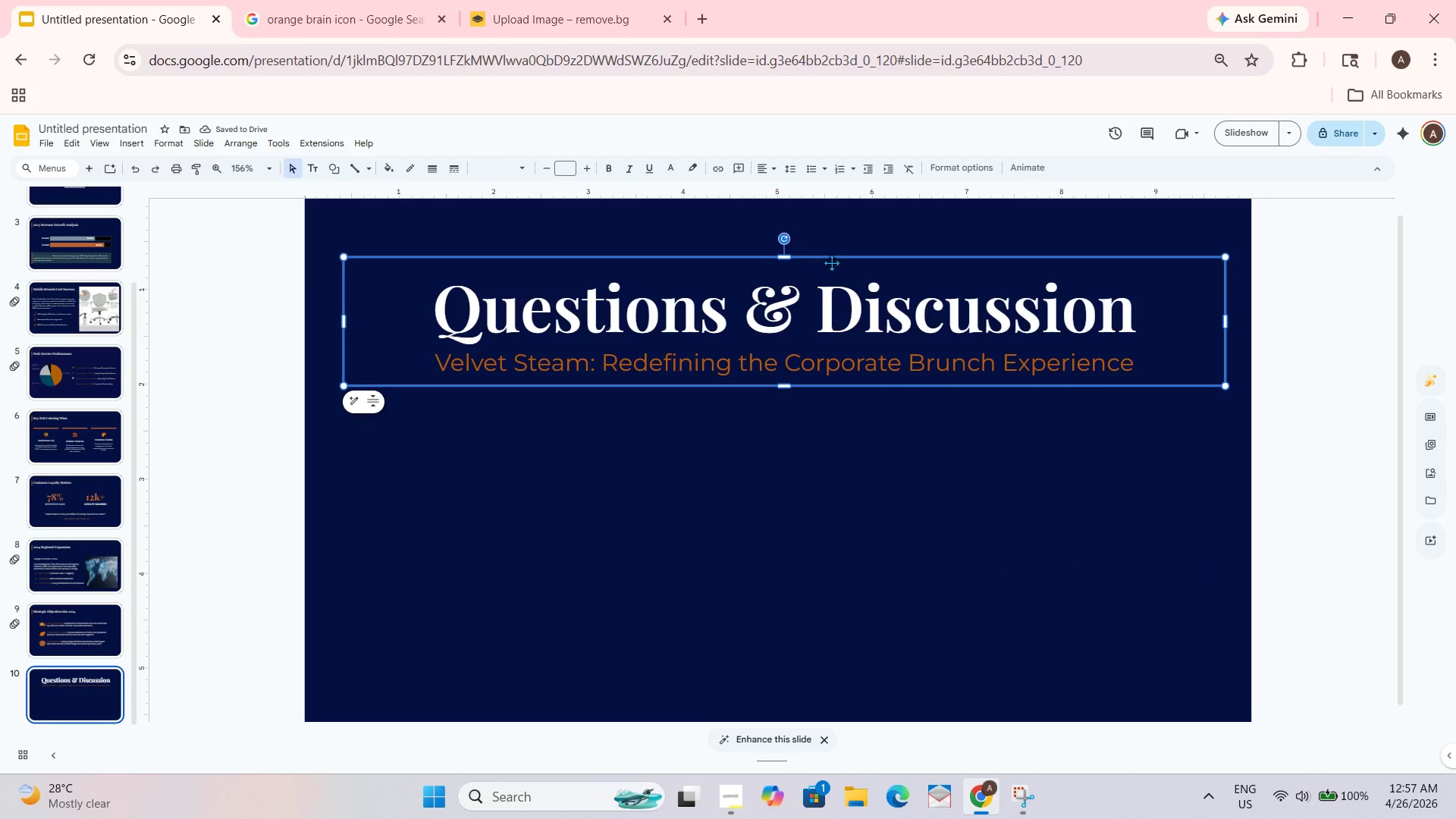 
left_click_drag(start_coordinate=[831, 262], to_coordinate=[825, 291])
 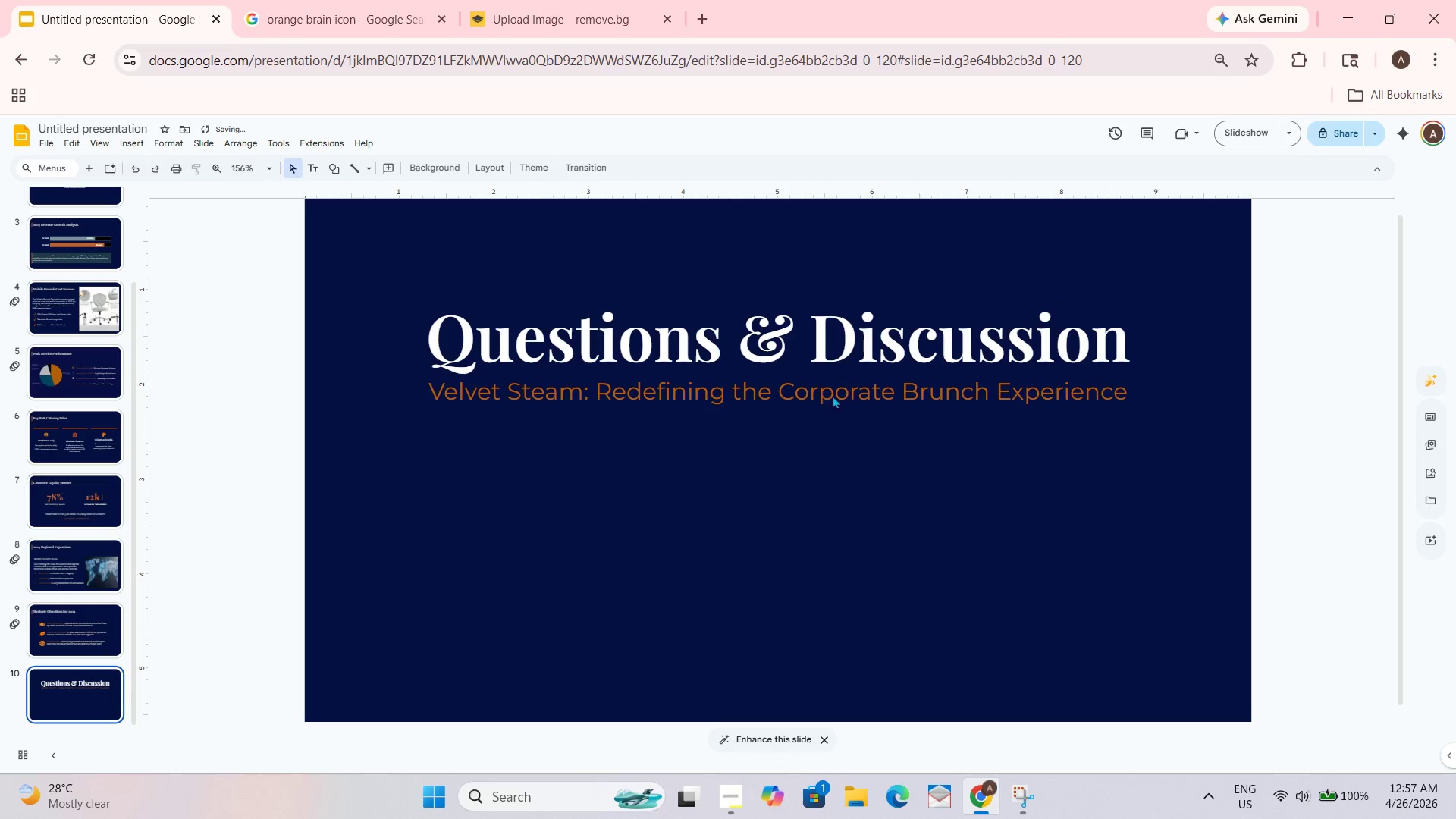 
left_click([852, 356])
 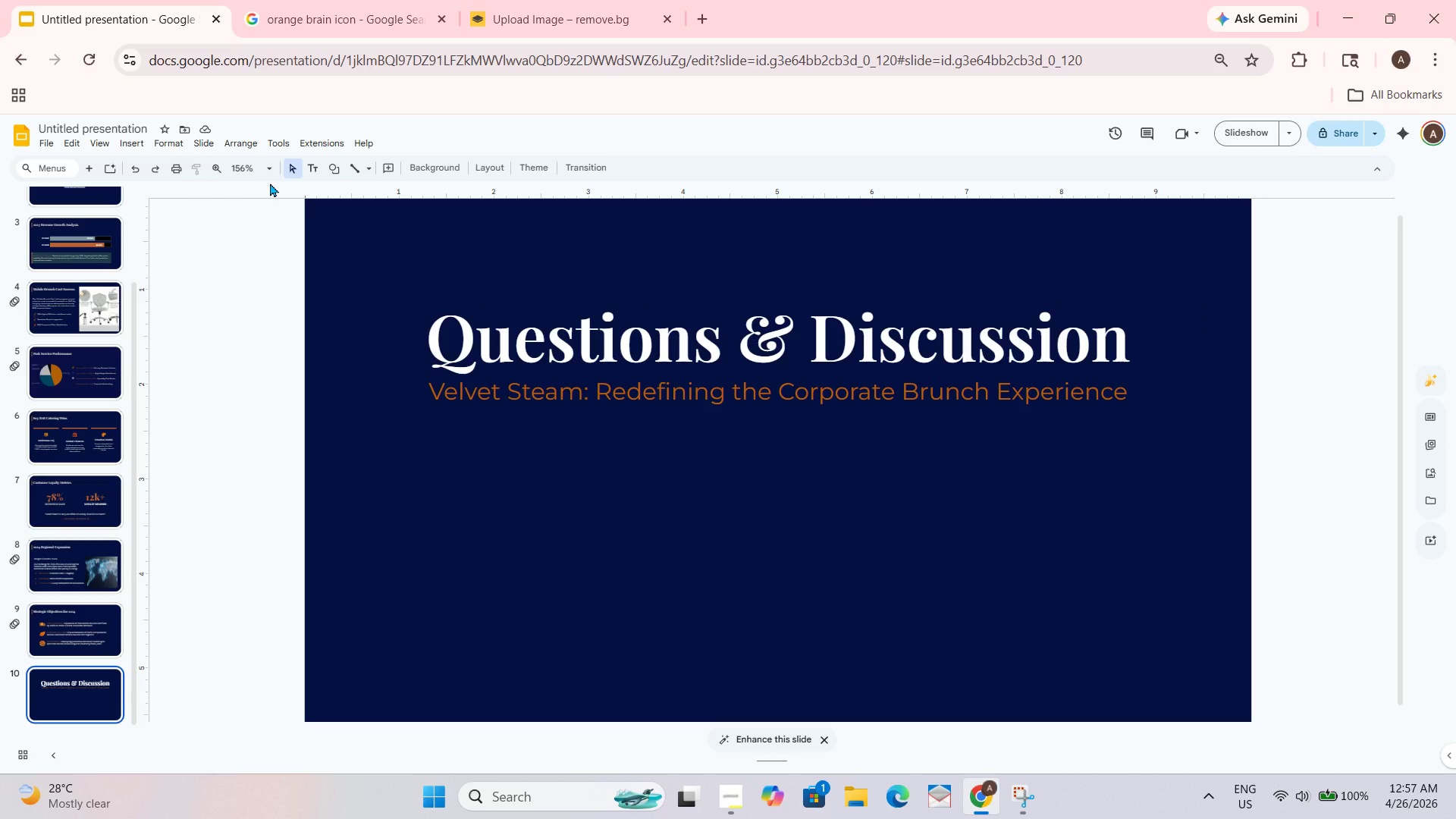 
wait(11.2)
 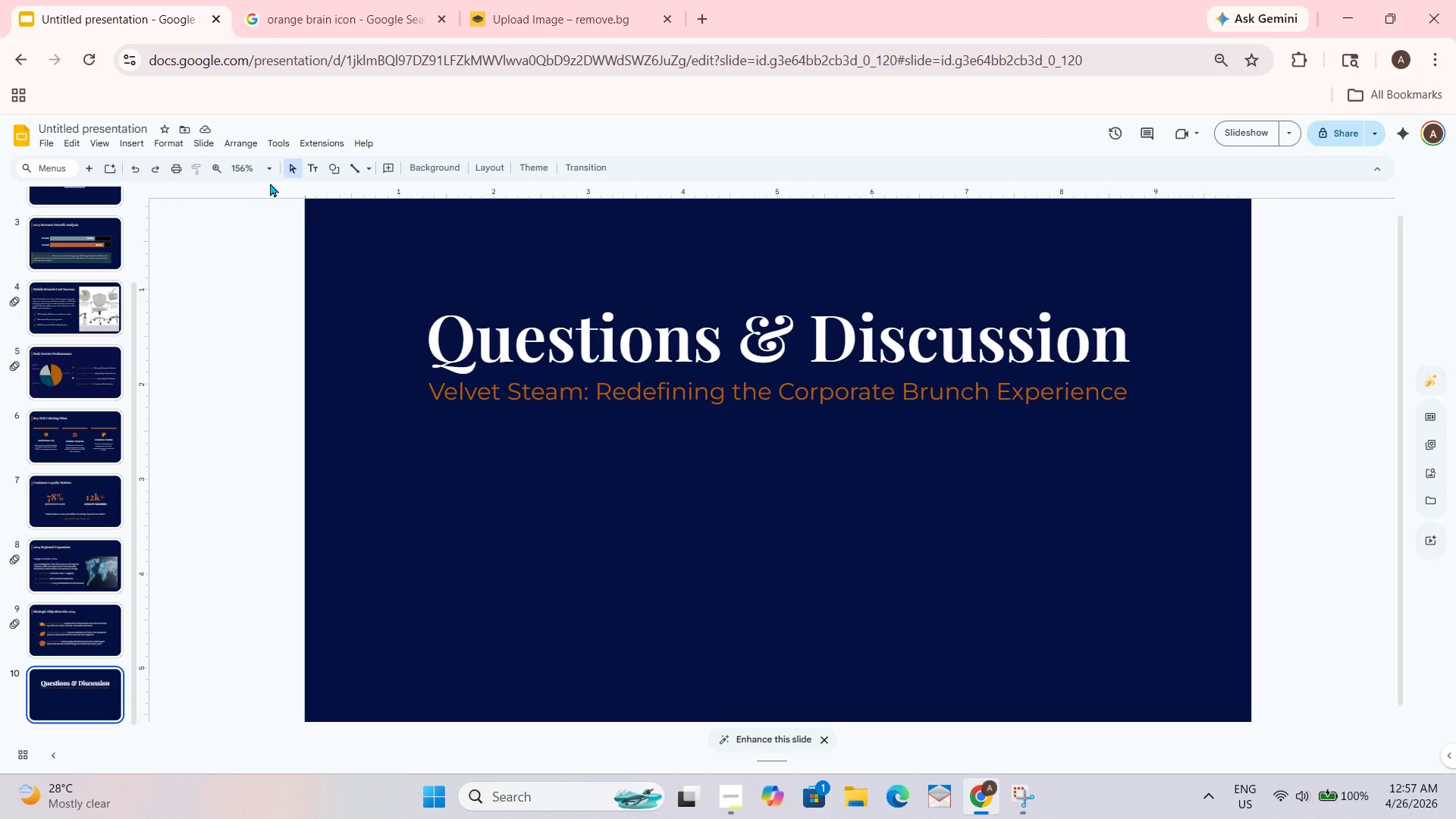 
left_click_drag(start_coordinate=[567, 450], to_coordinate=[1123, 620])
 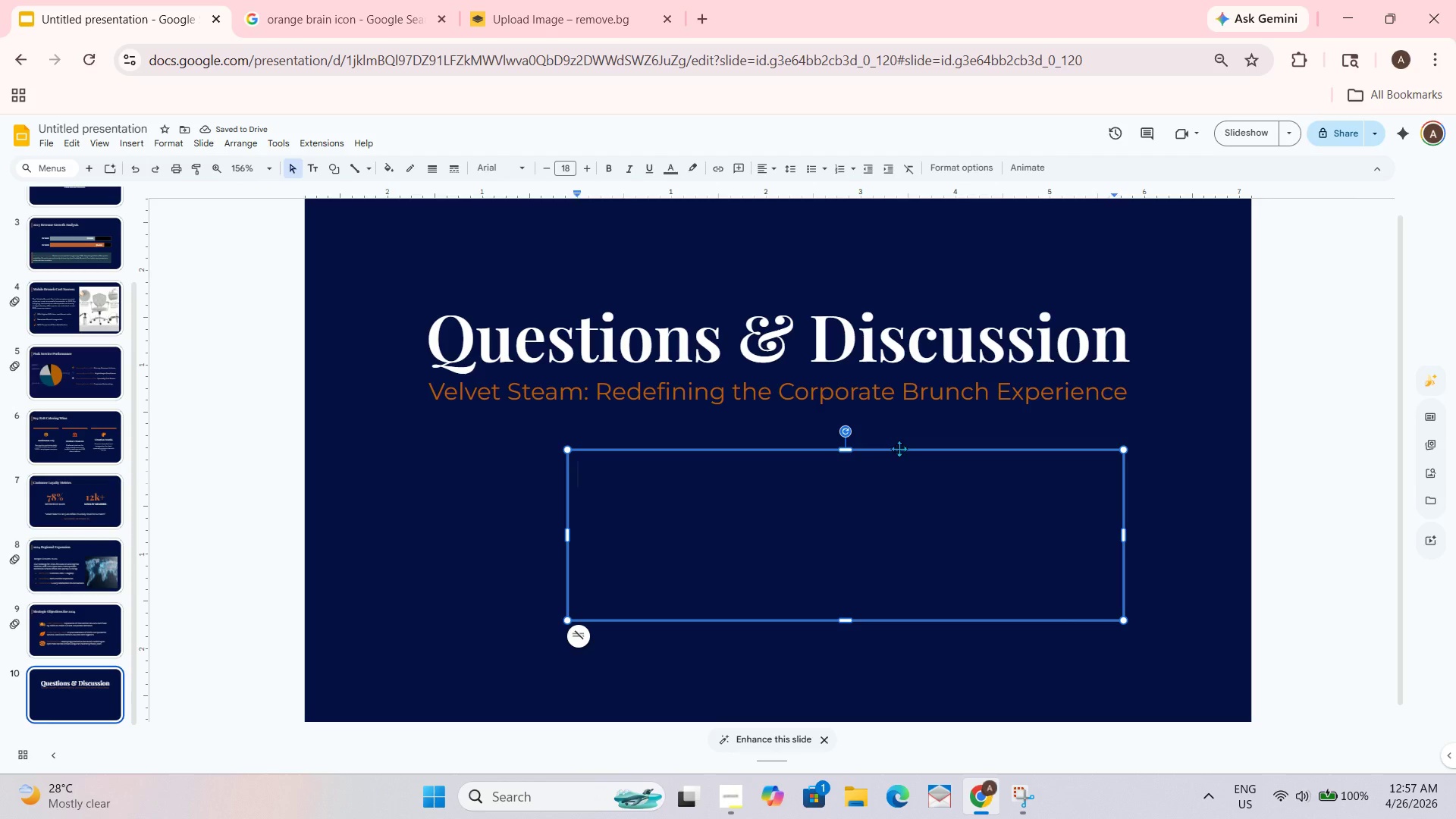 
wait(5.42)
 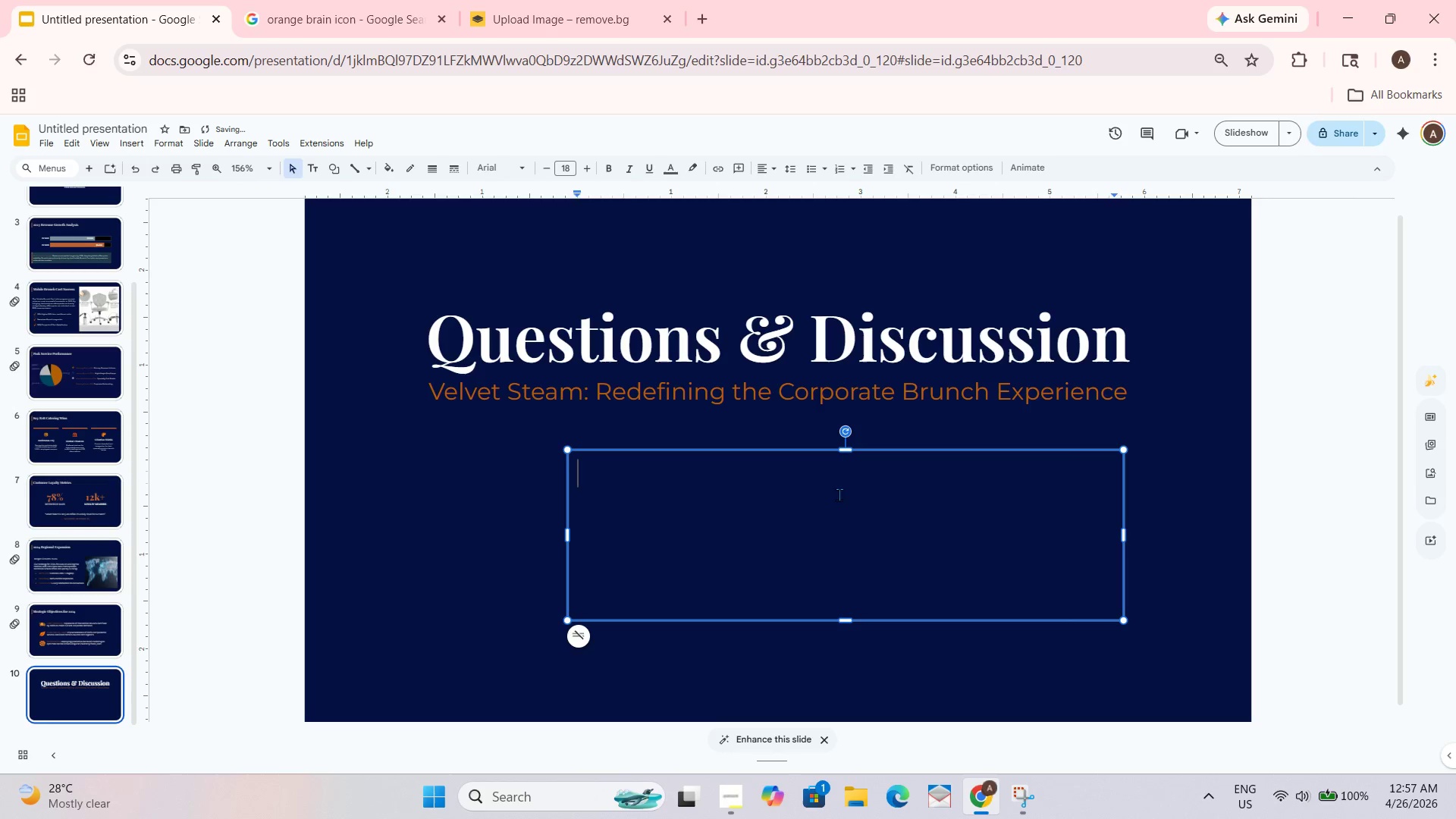 
left_click_drag(start_coordinate=[902, 455], to_coordinate=[860, 455])
 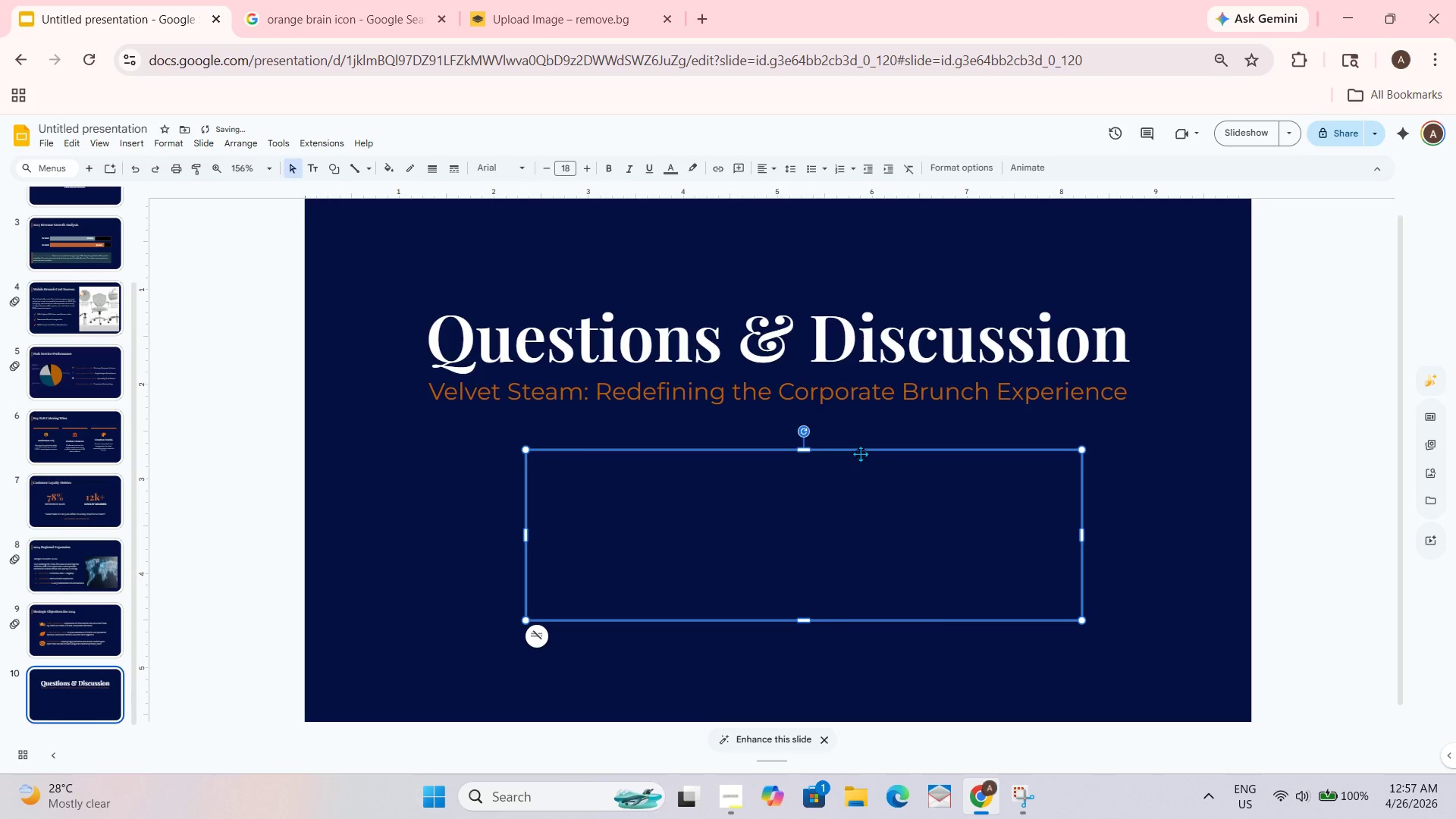 
left_click_drag(start_coordinate=[855, 453], to_coordinate=[826, 449])
 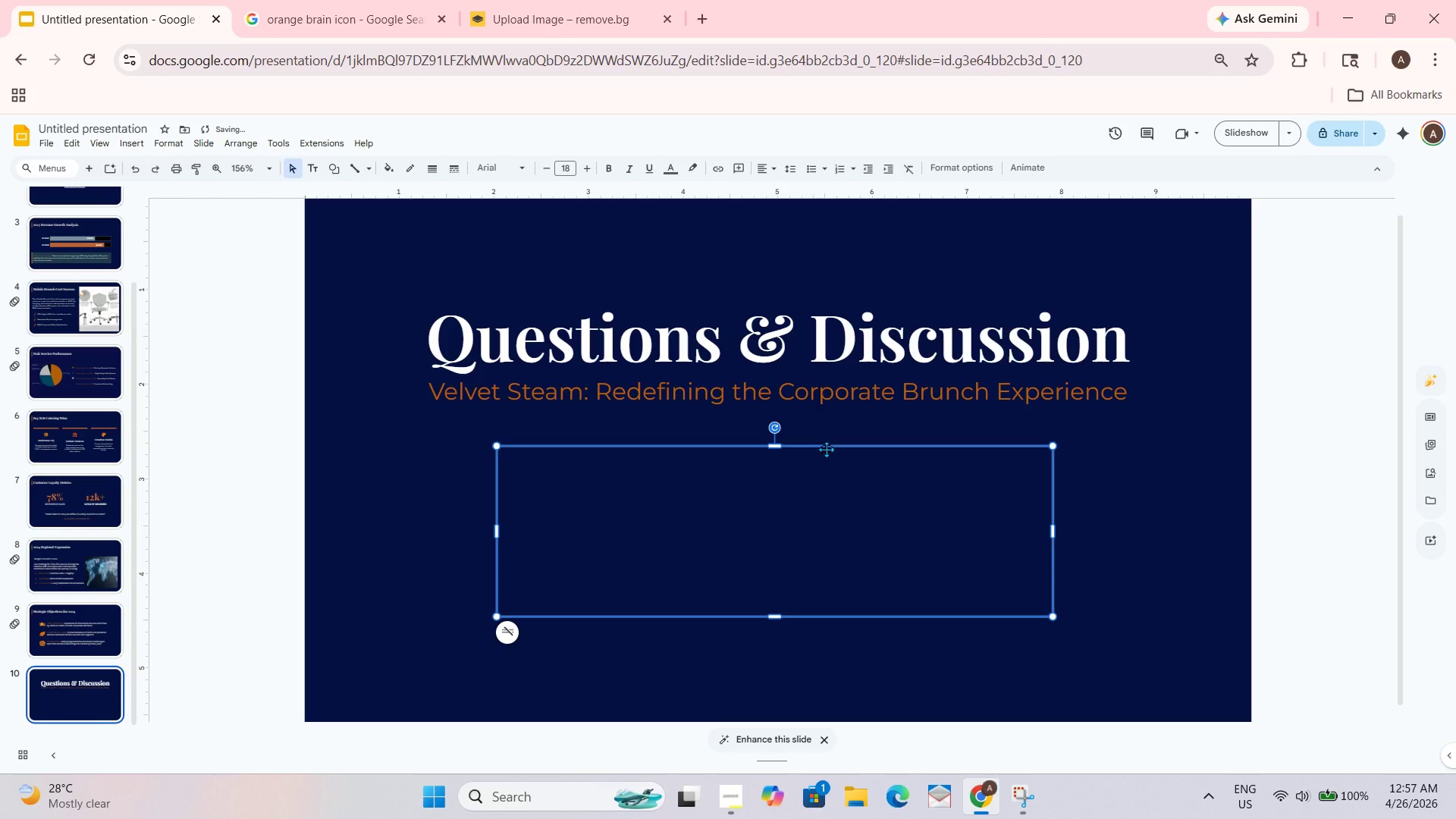 
left_click_drag(start_coordinate=[826, 449], to_coordinate=[830, 449])
 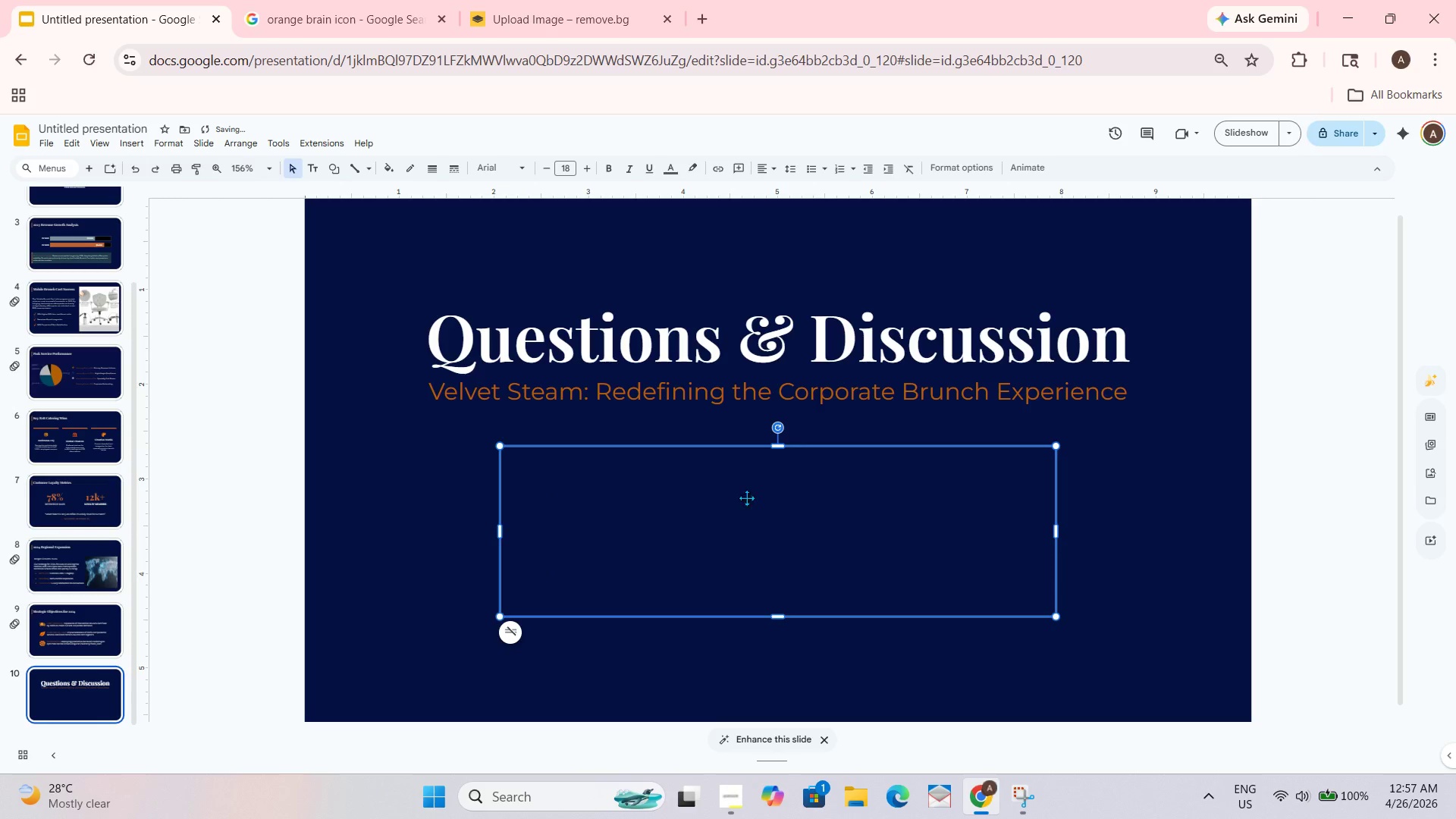 
double_click([667, 496])
 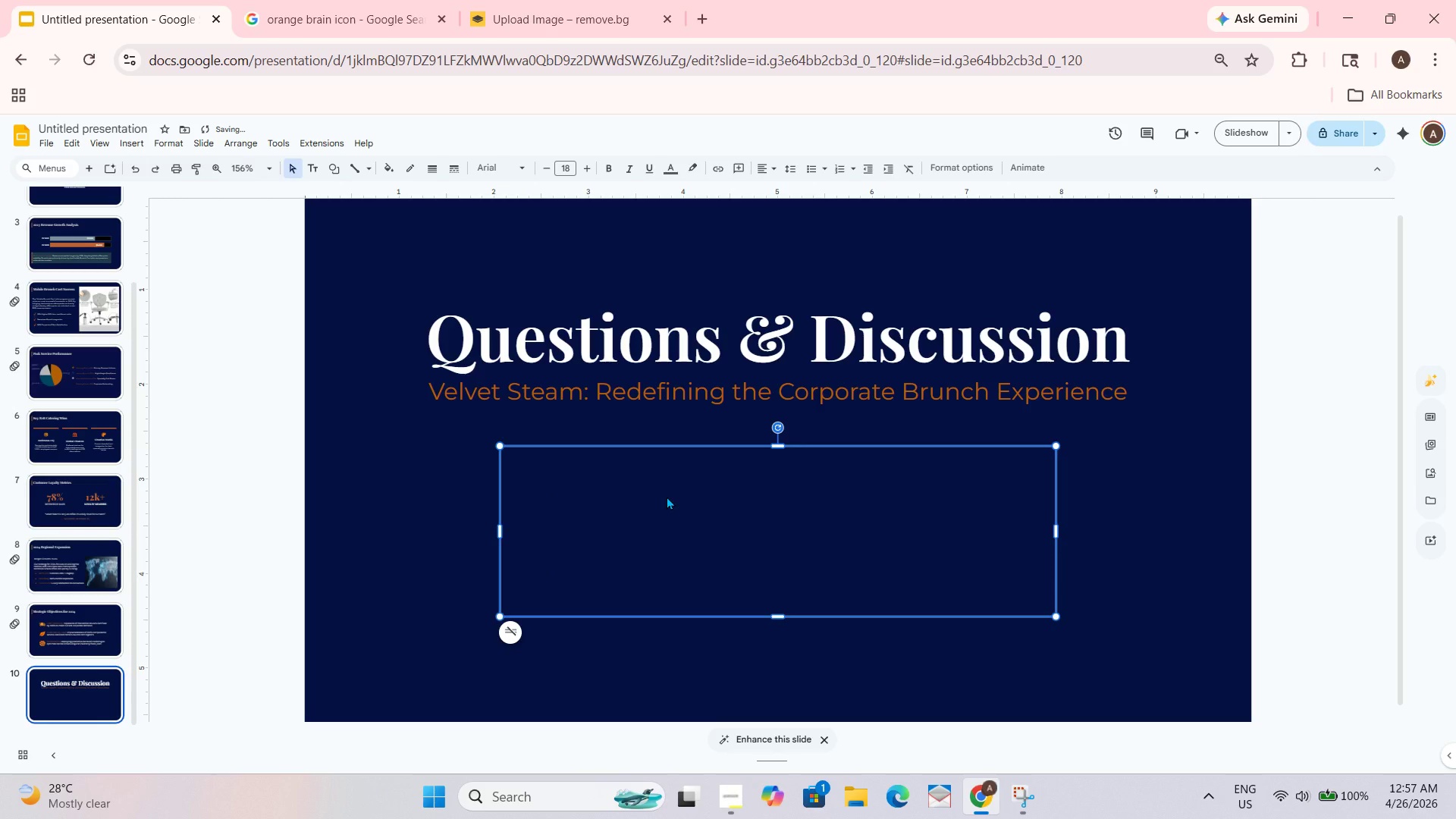 
triple_click([667, 496])
 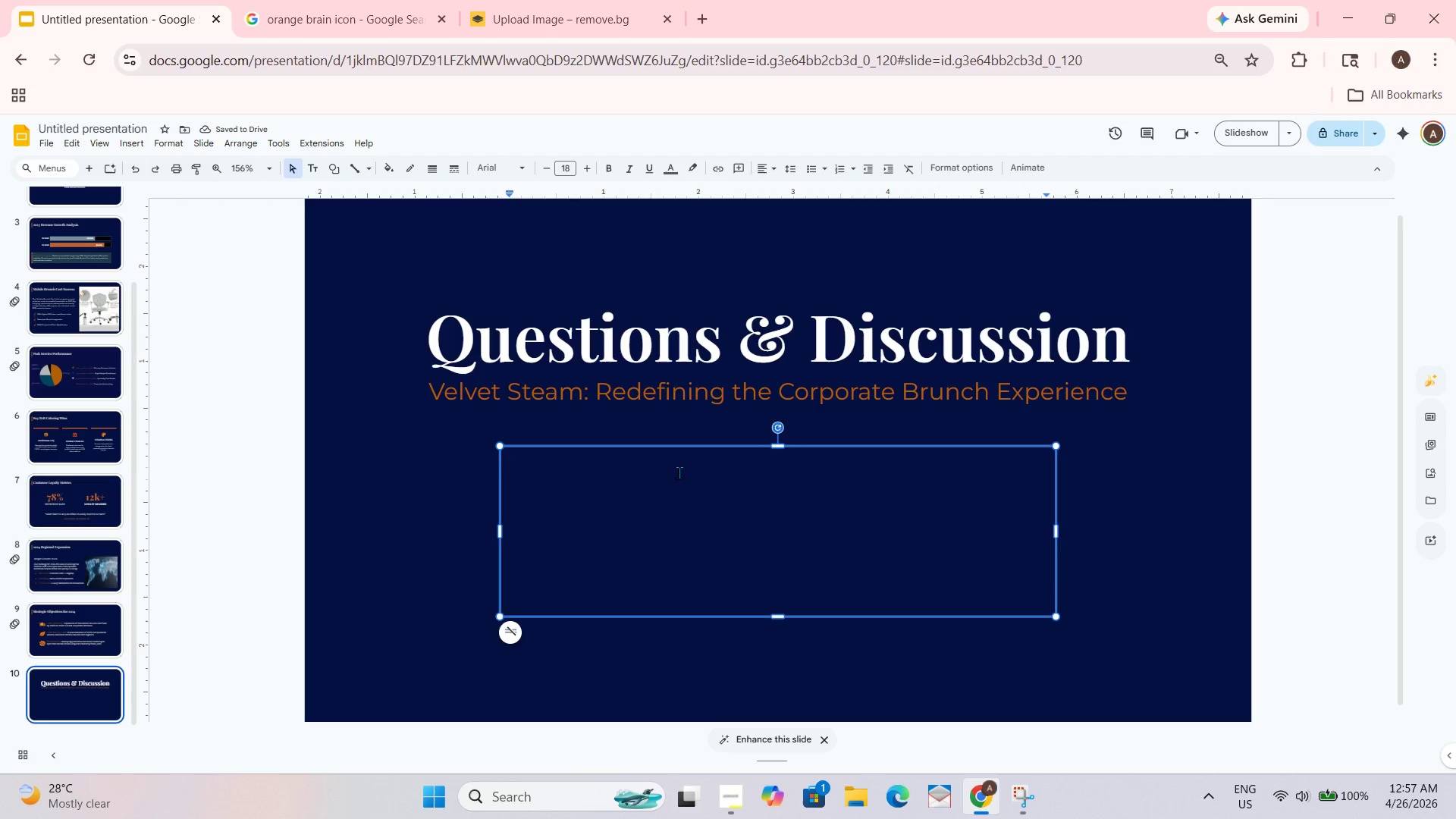 
key(Tab)
type(Contact: performance@velvetsteam,c)
key(Backspace)
key(Backspace)
type(.com)
 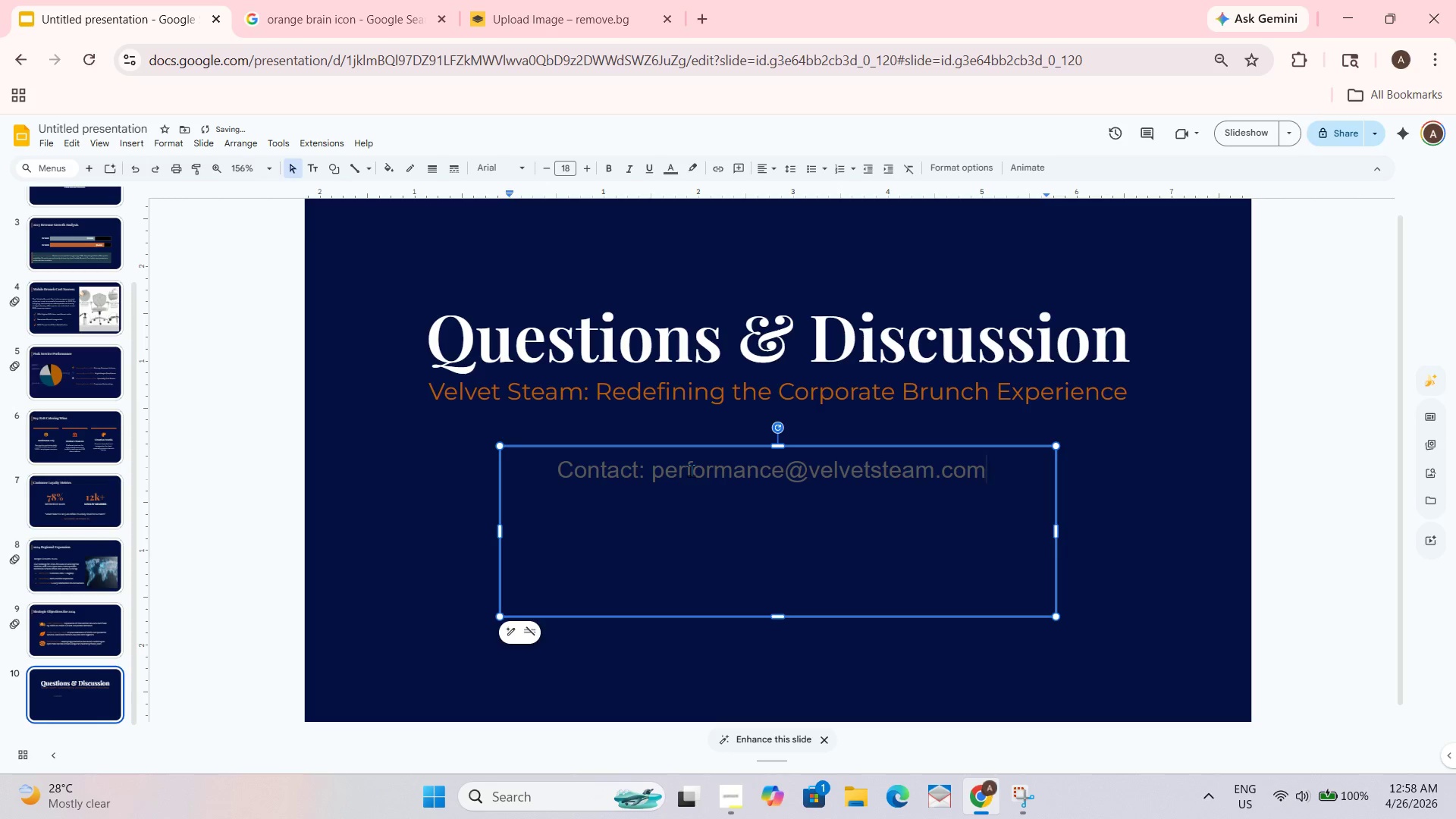 
key(Enter)
 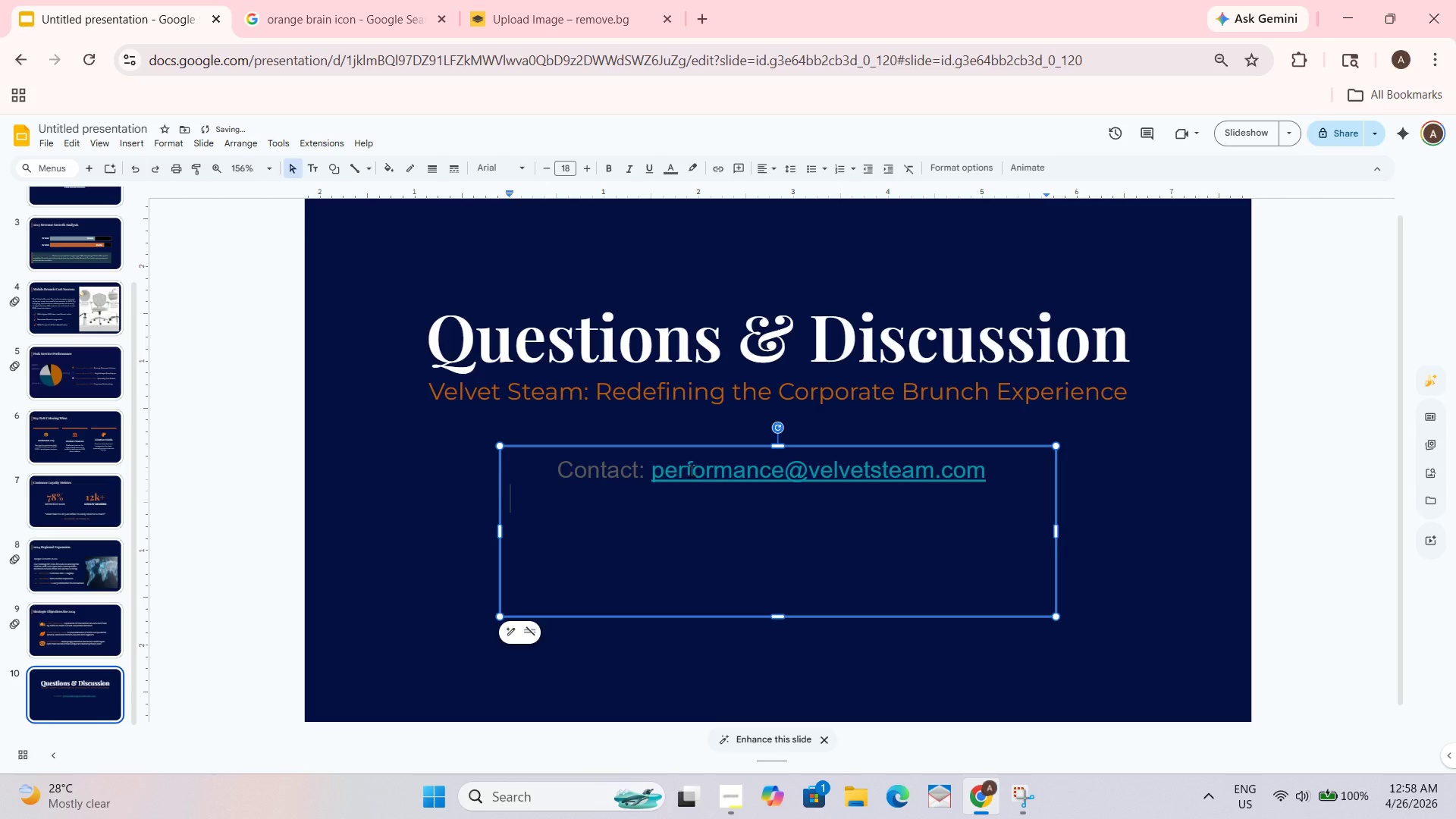 
key(Shift+Enter)
 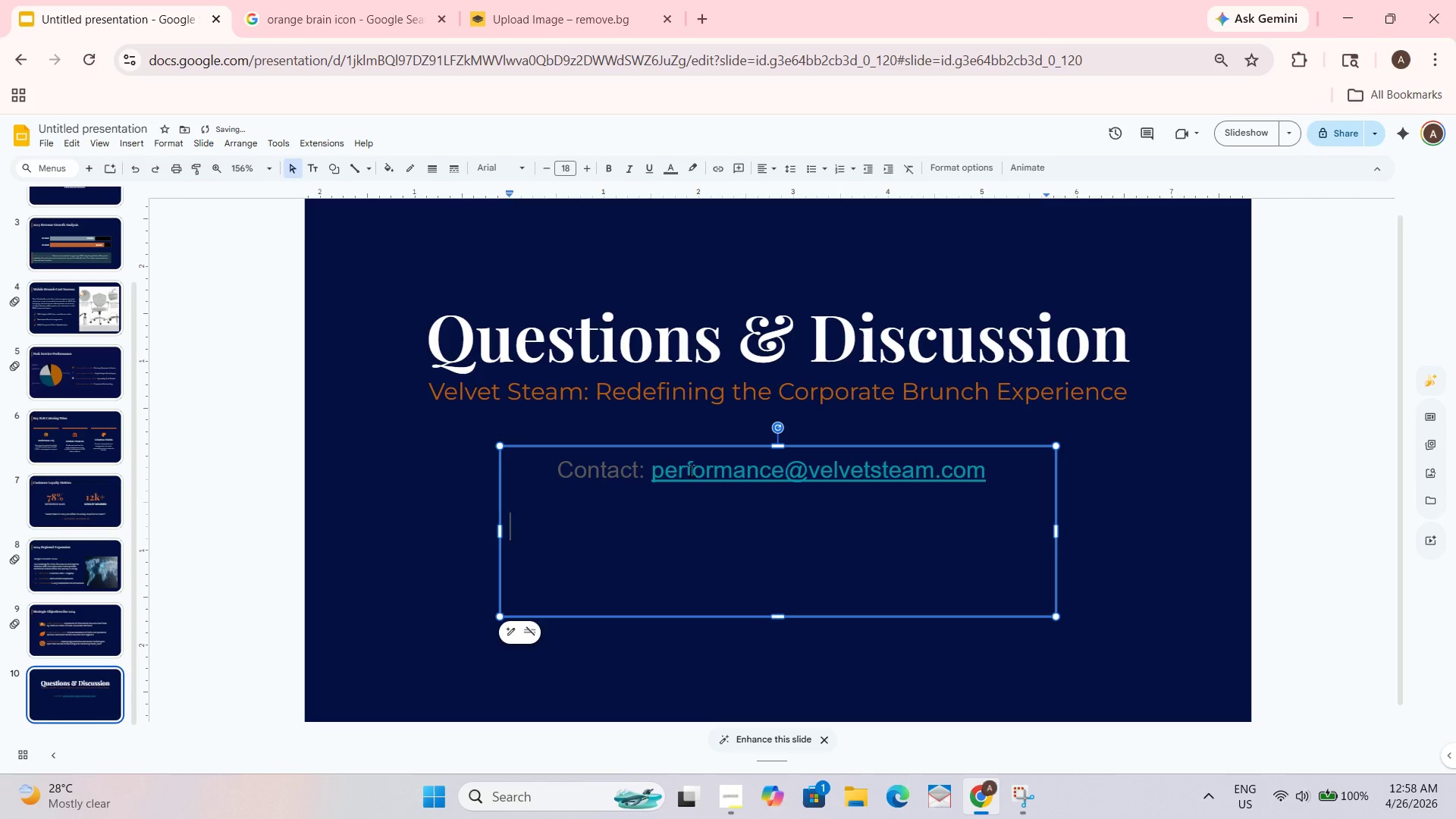 
key(Tab)
type(Web: www.velvet)
 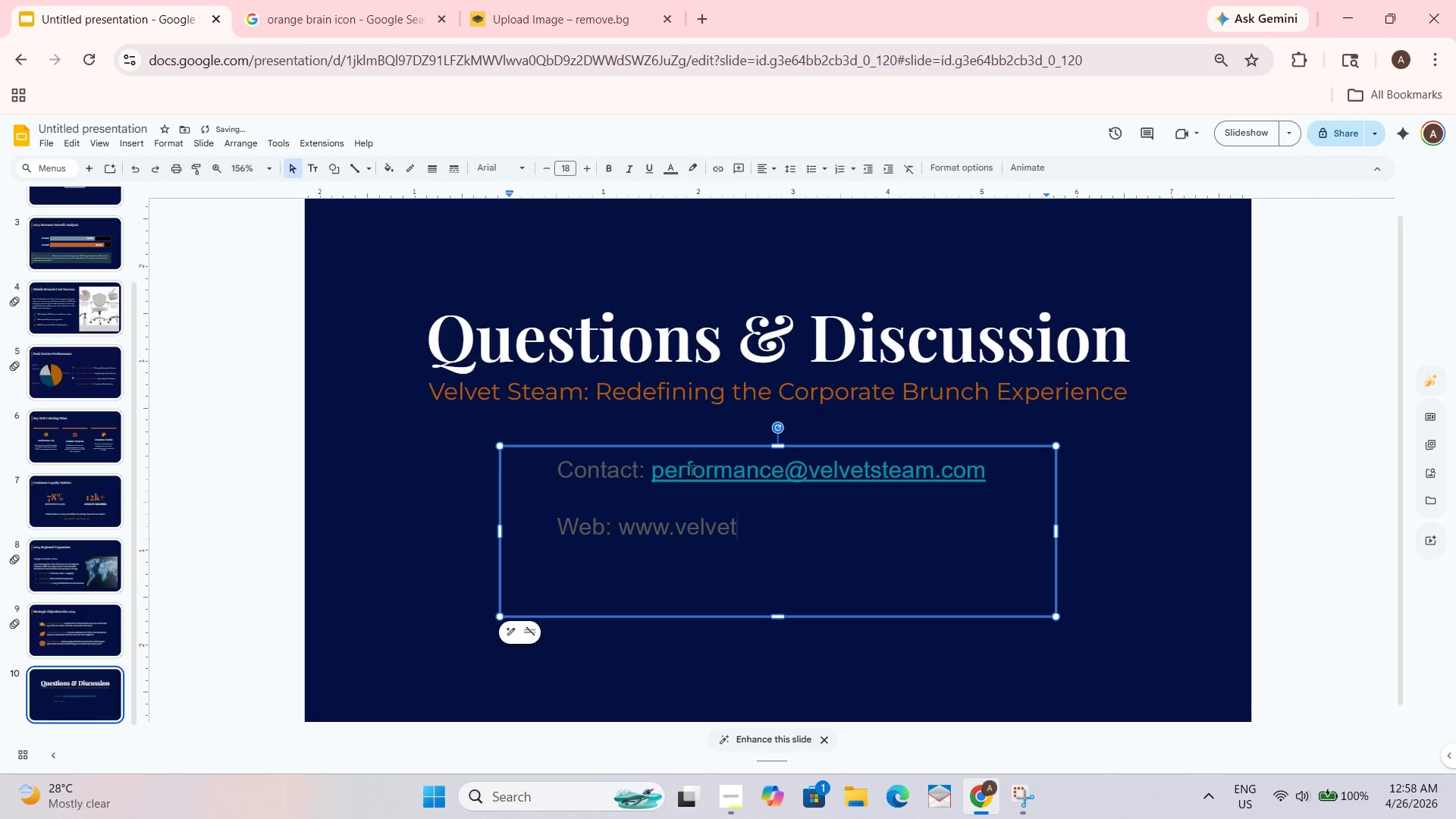 
wait(5.7)
 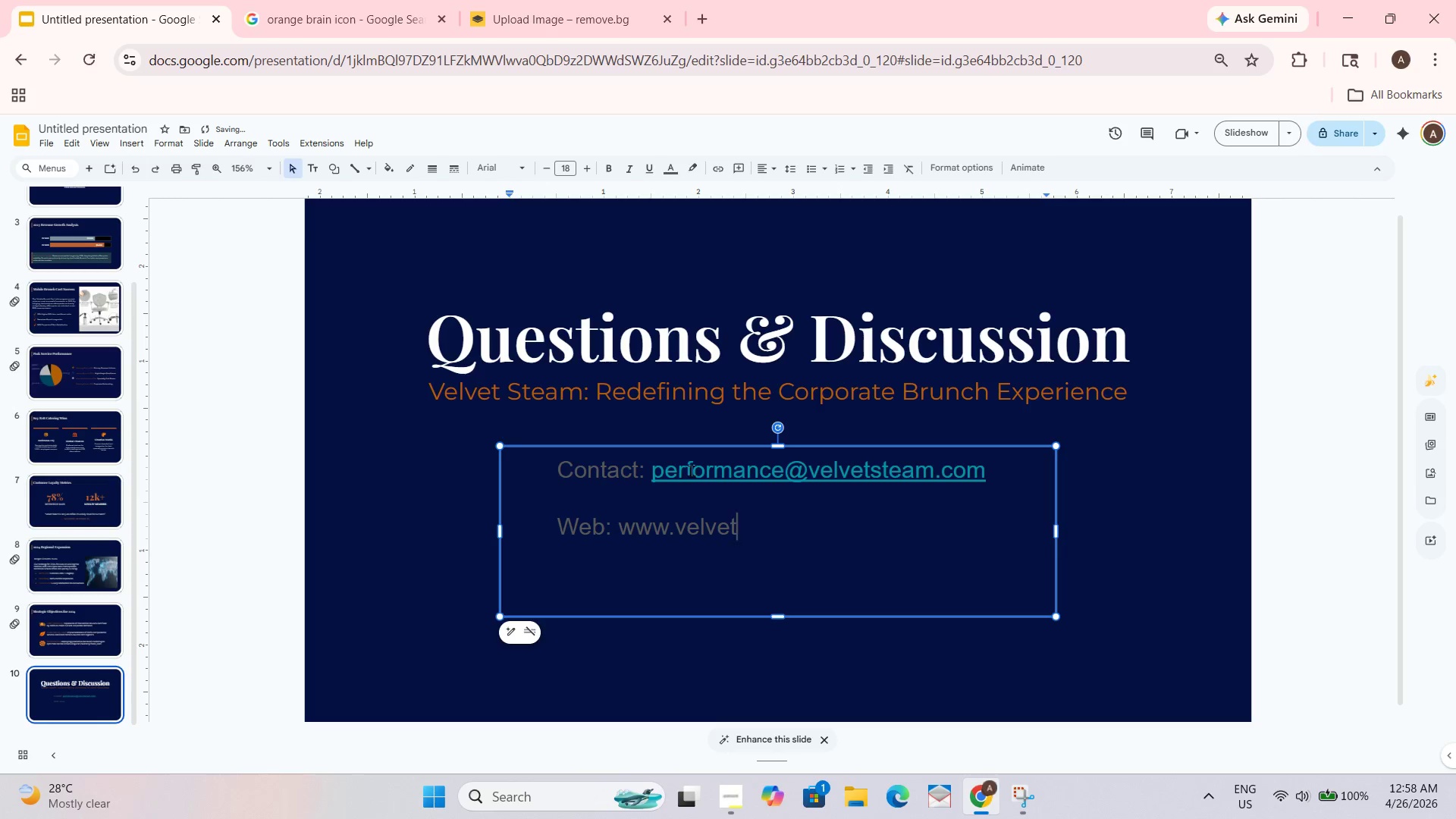 
type(steam)
 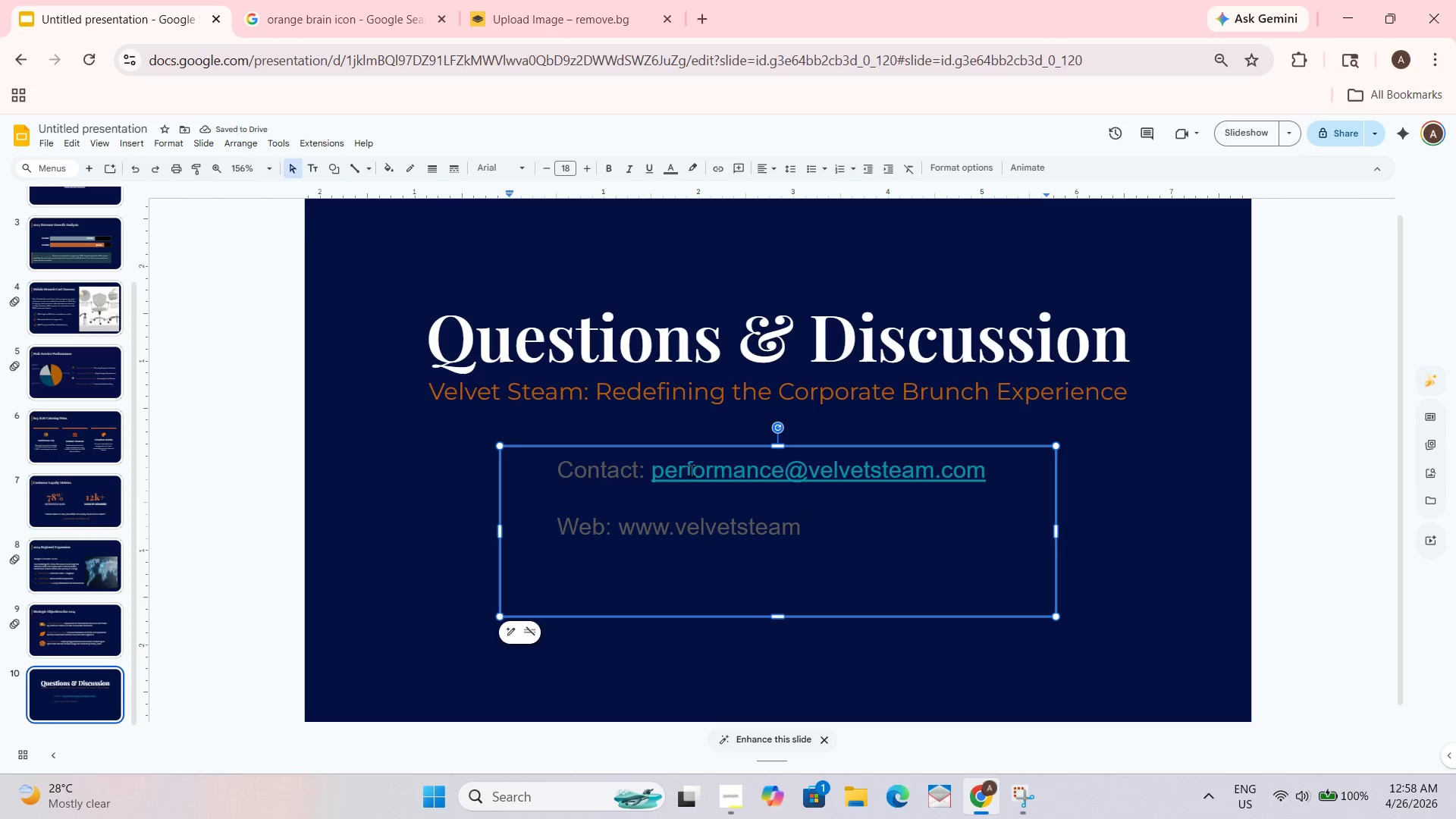 
type(.com)
 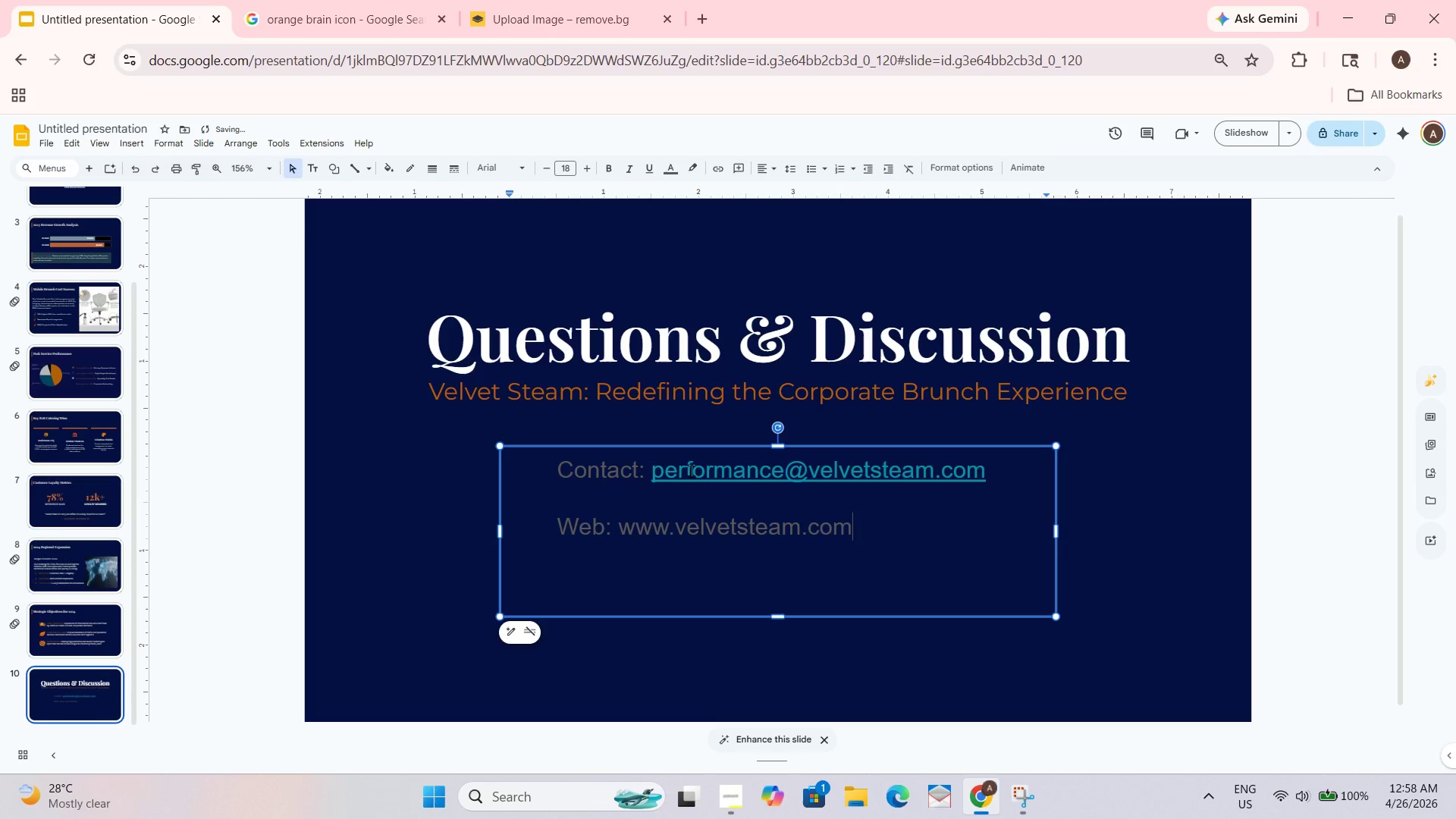 
key(Enter)
 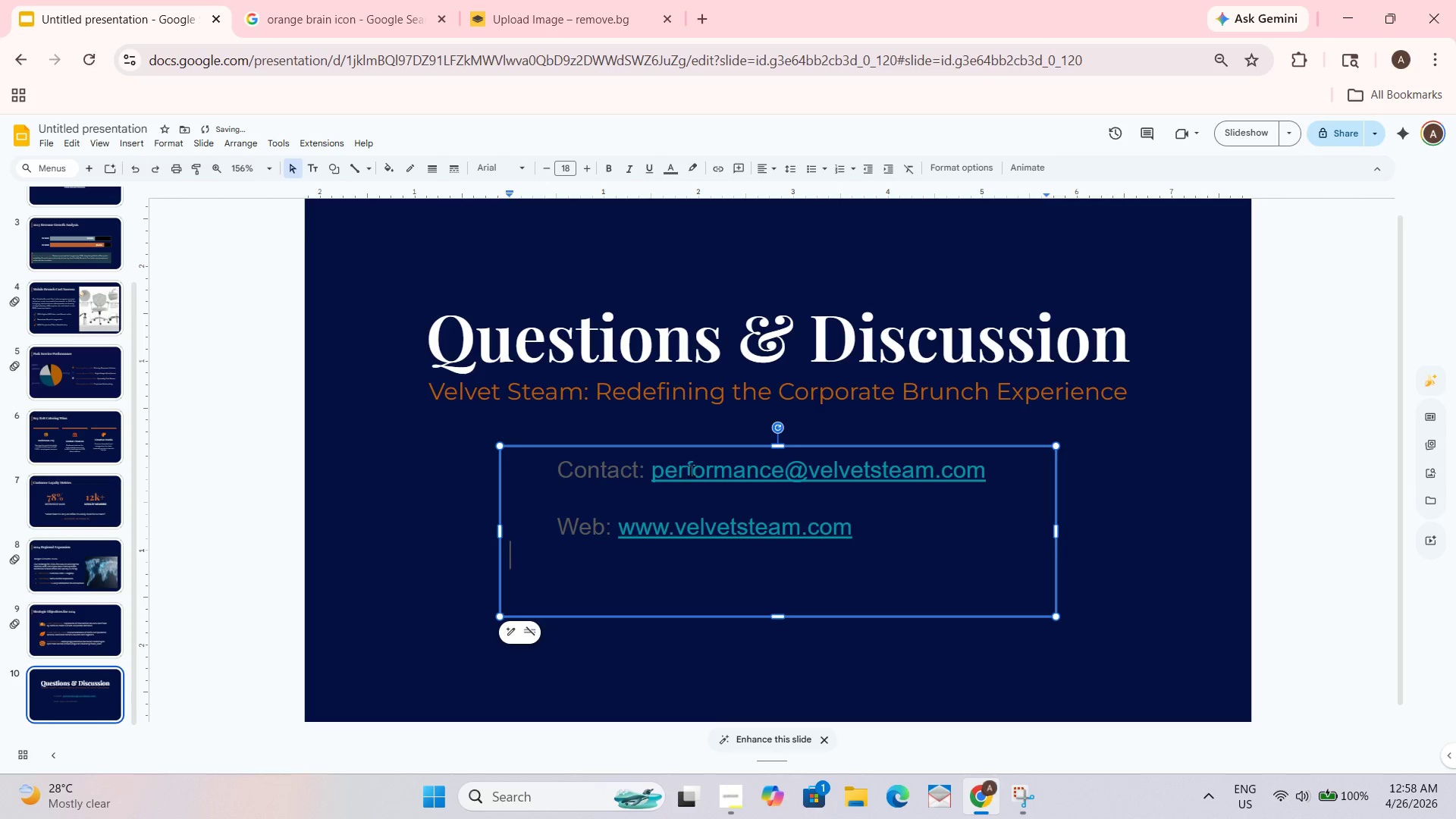 
key(Tab)
 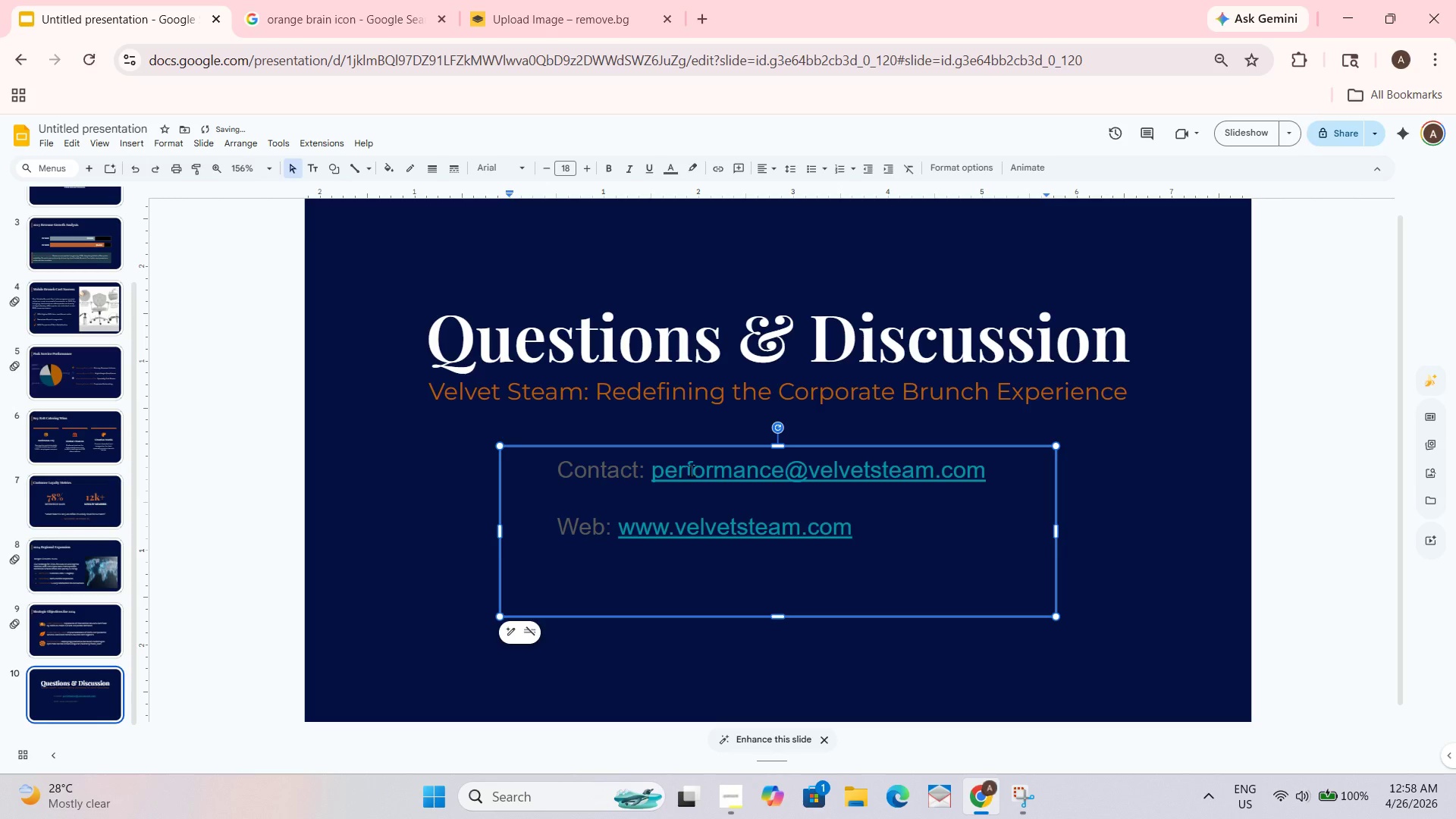 
key(Shift+ShiftRight)
 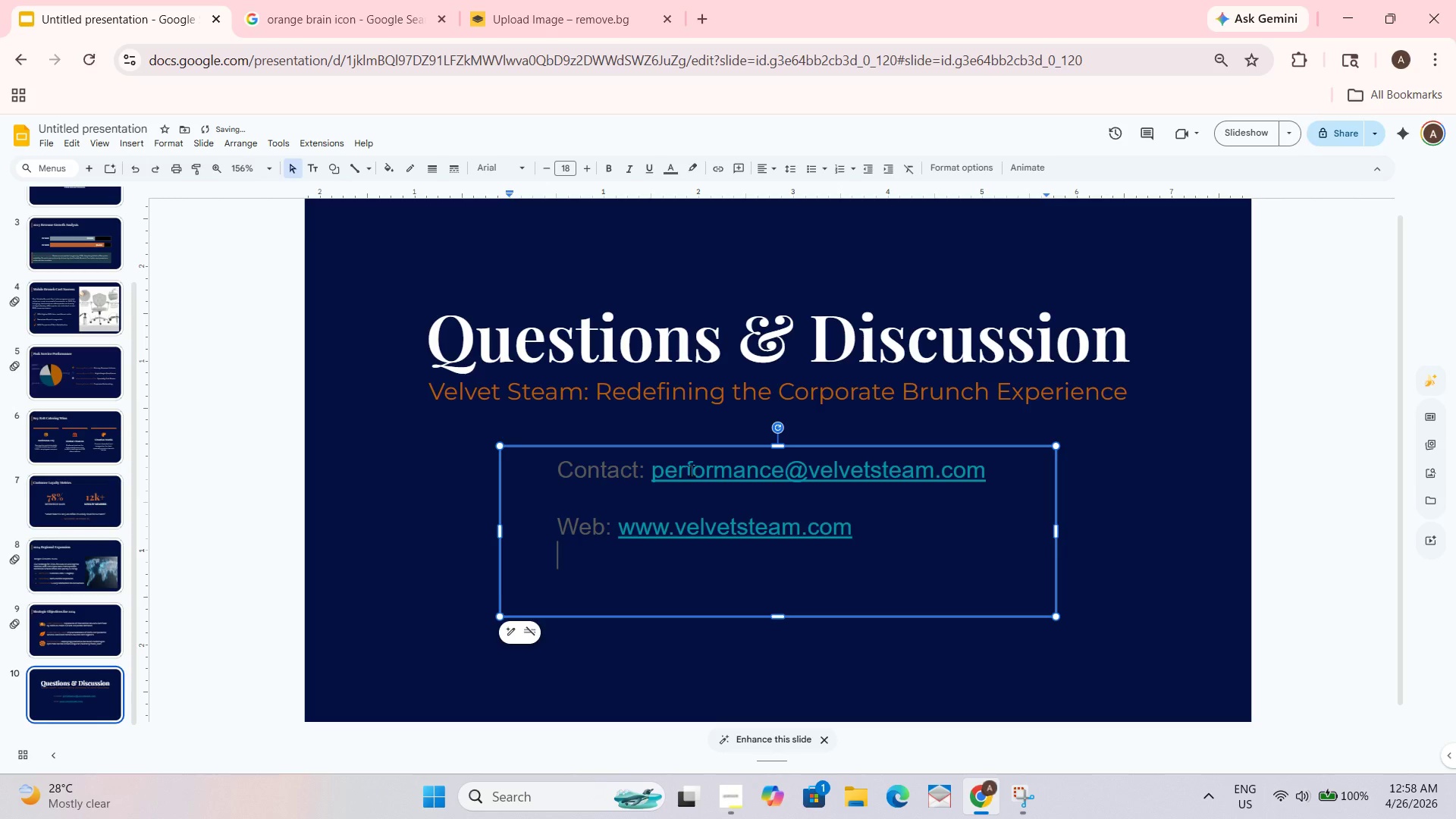 
key(Shift+Enter)
 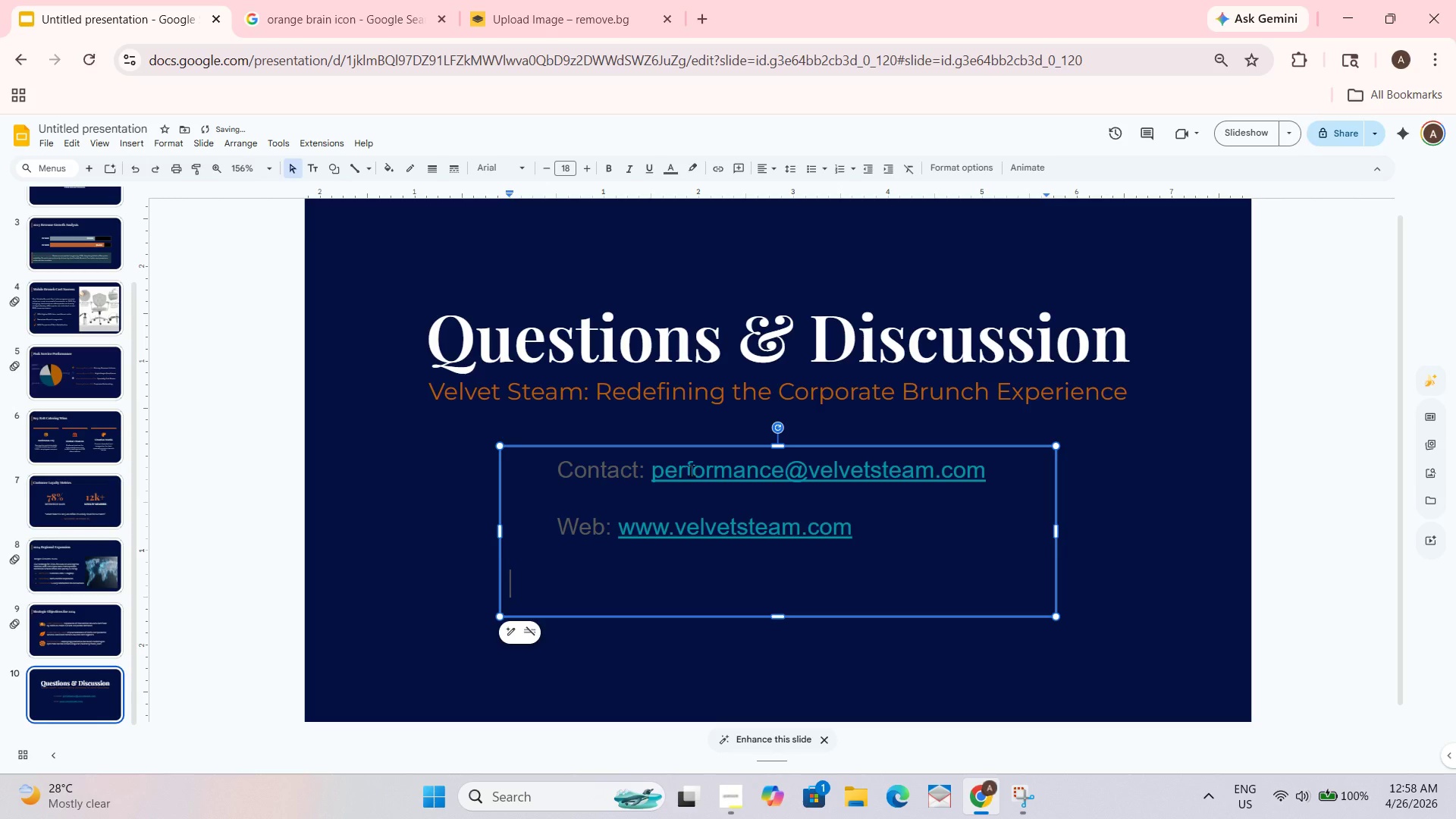 
key(Tab)
type(Headquarters: Midnight)
 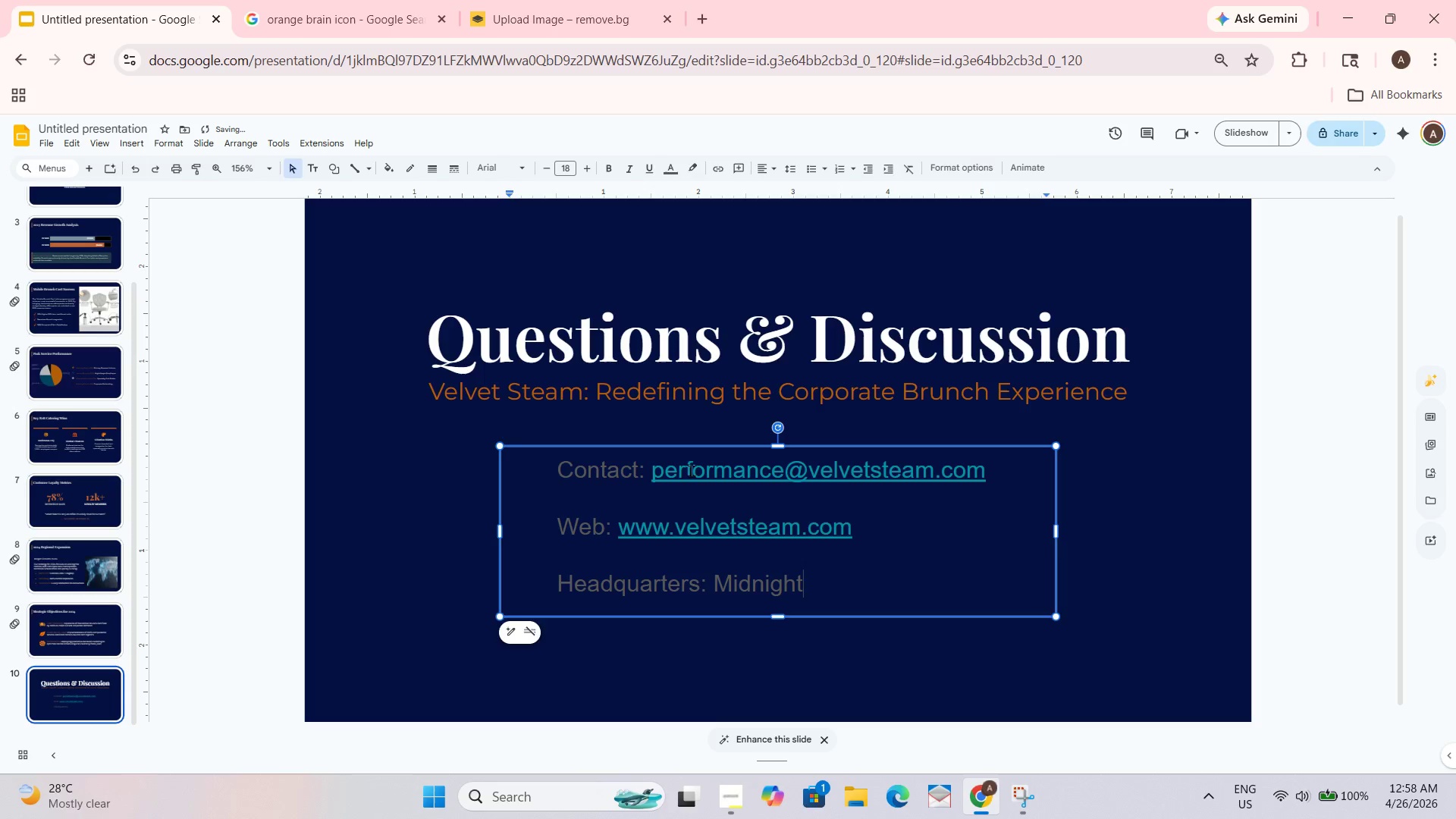 
wait(21.53)
 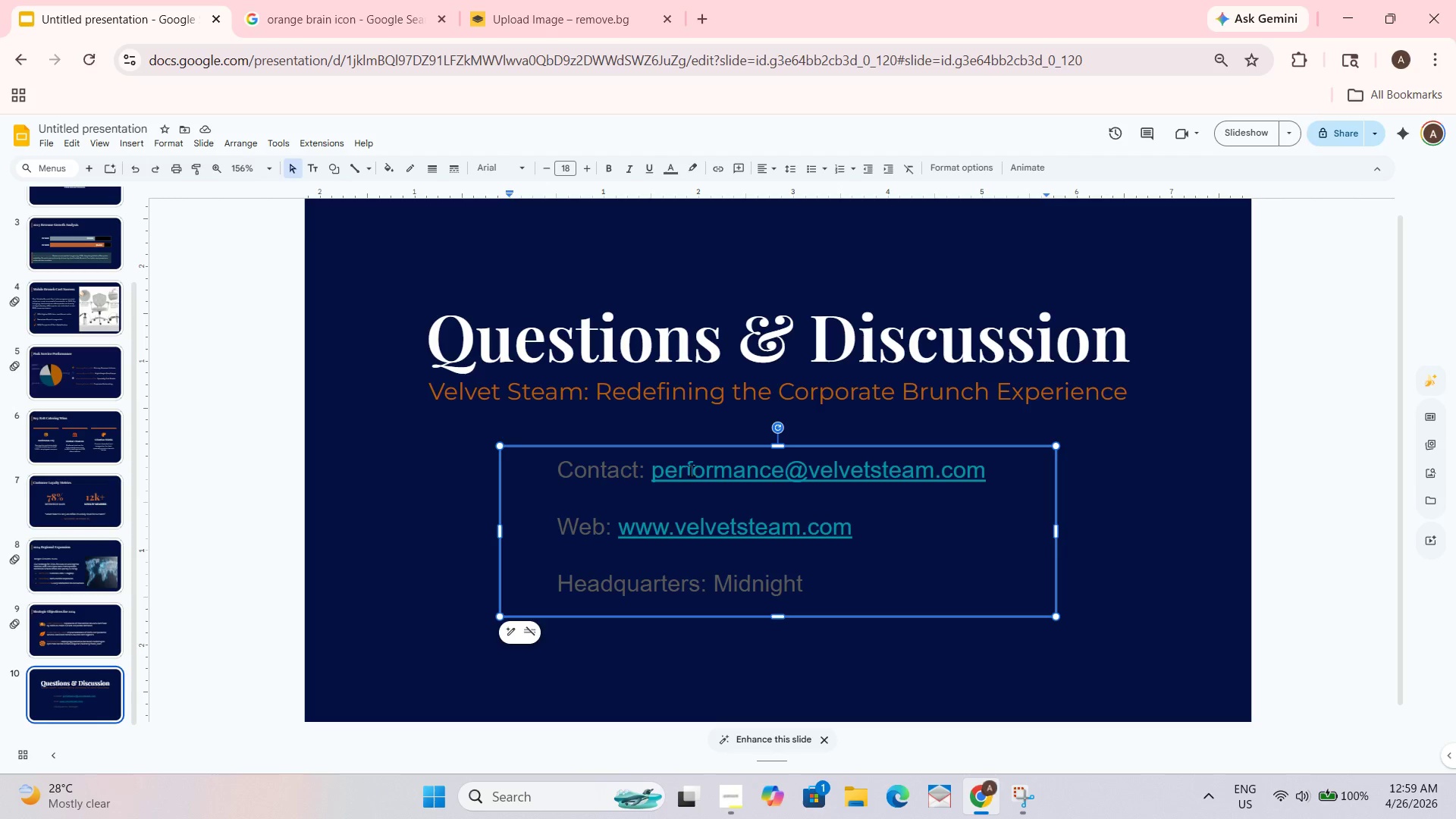 
type( District, Suite 100)
 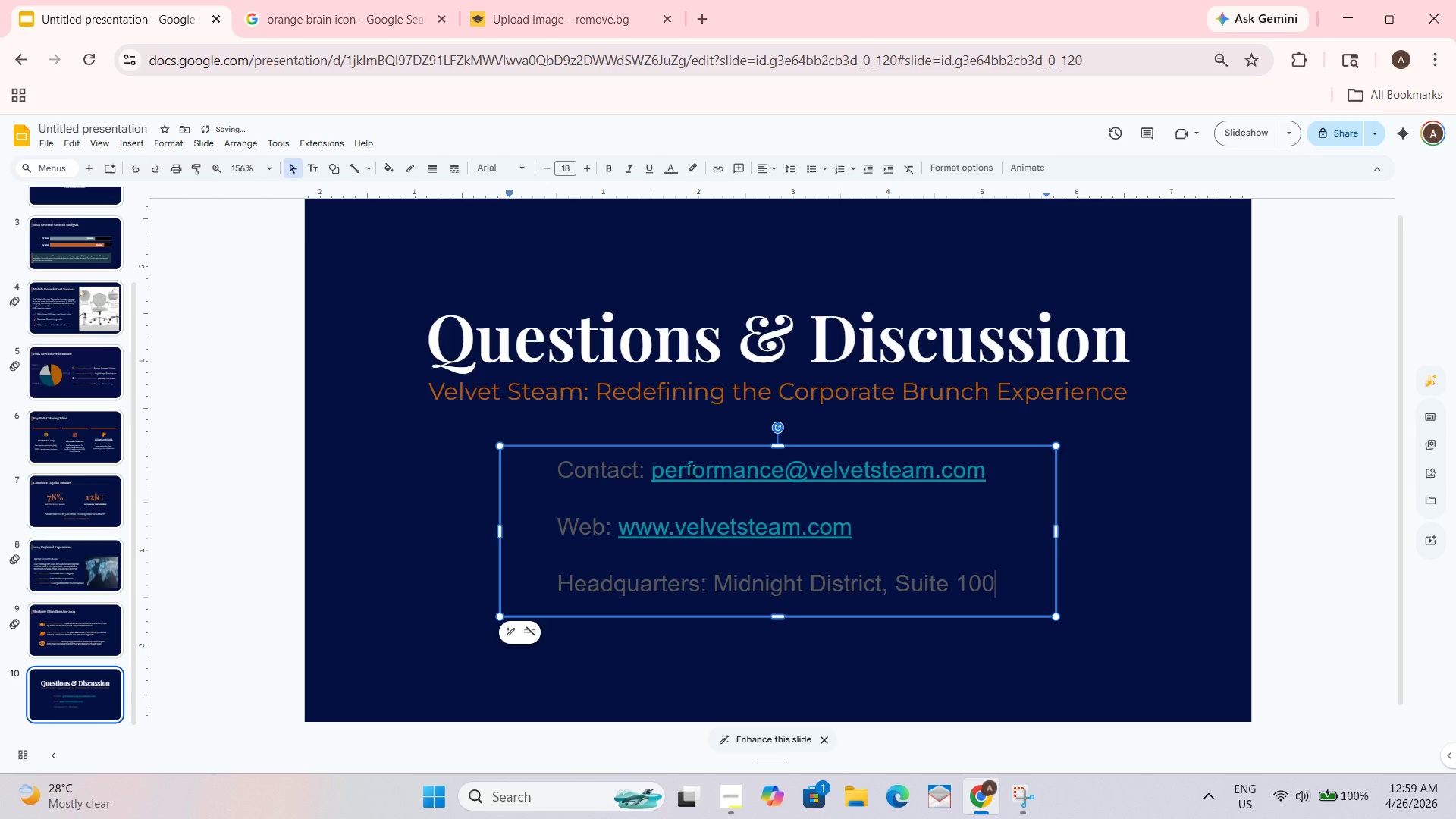 
key(Control+A)
 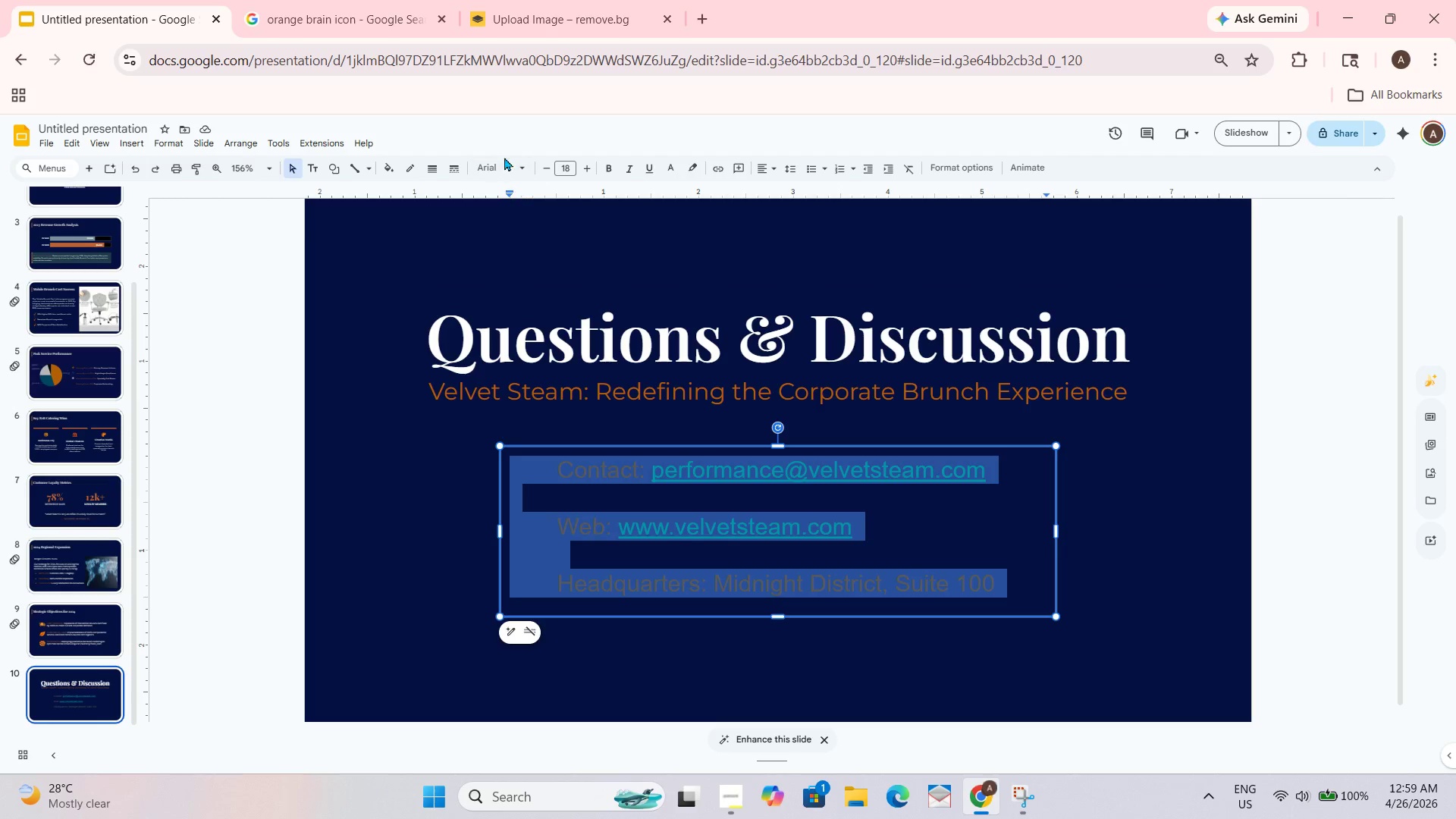 
double_click([504, 167])
 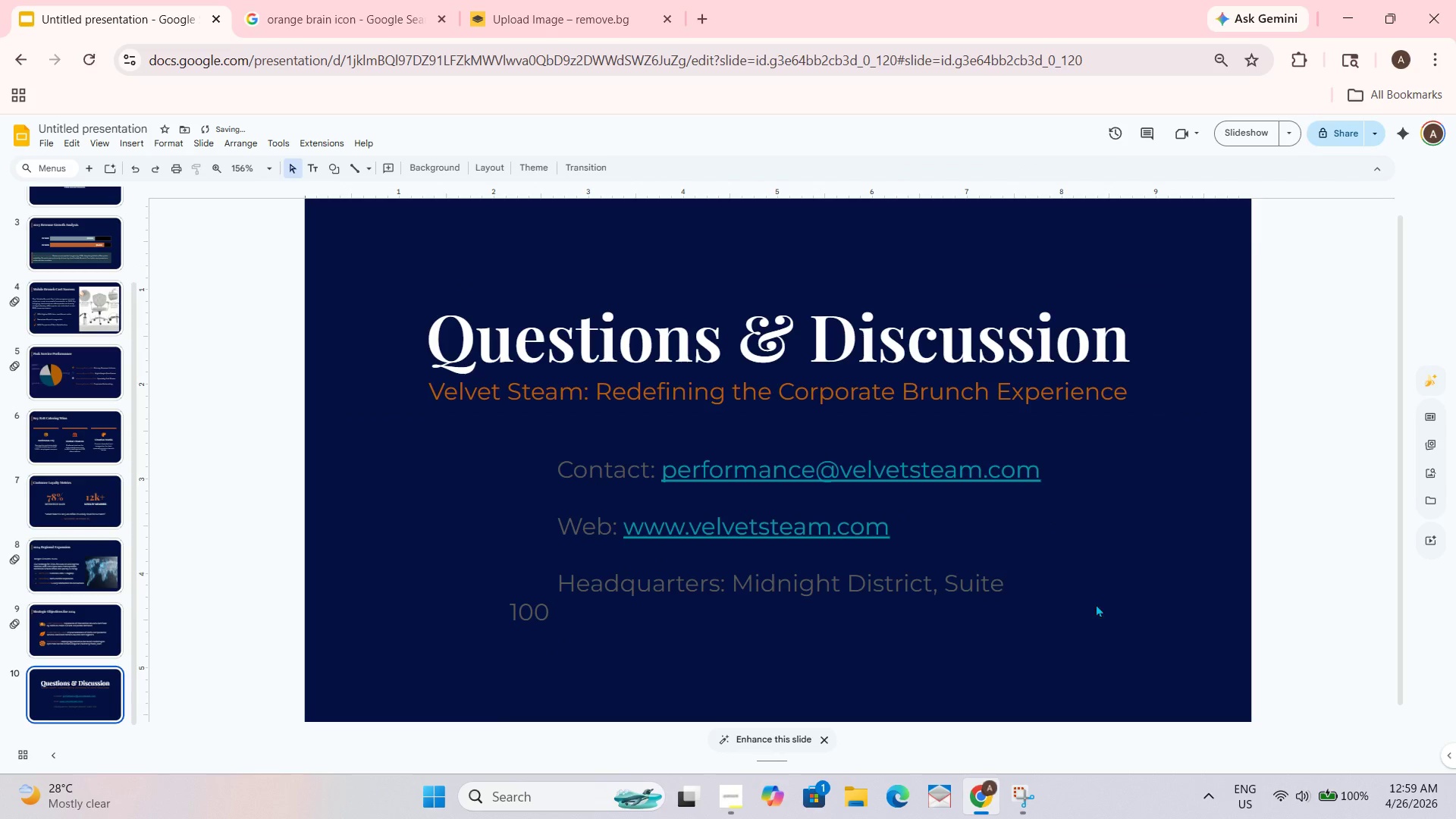 
left_click([1025, 541])
 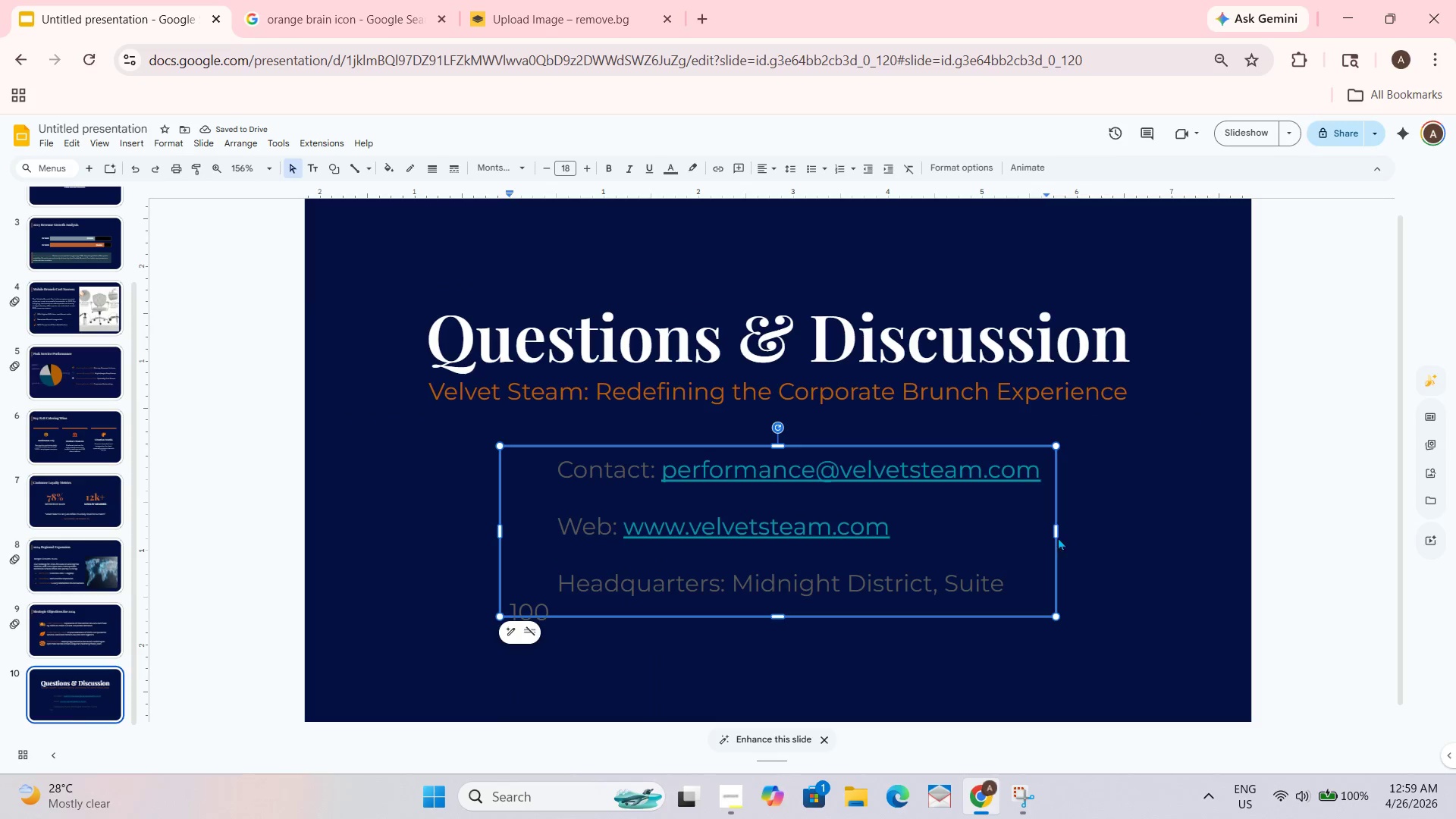 
left_click([1058, 537])
 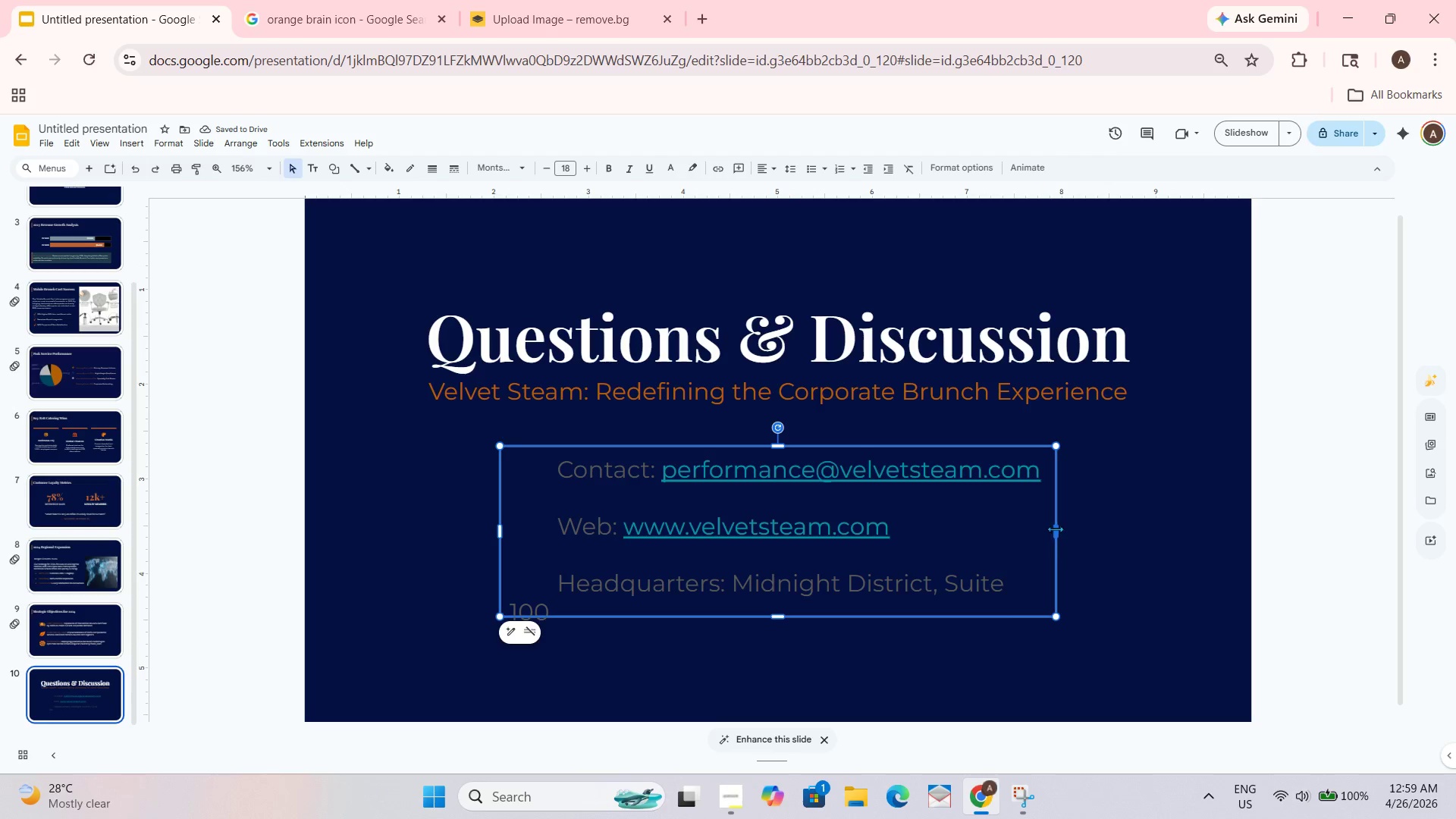 
left_click_drag(start_coordinate=[1053, 529], to_coordinate=[1117, 529])
 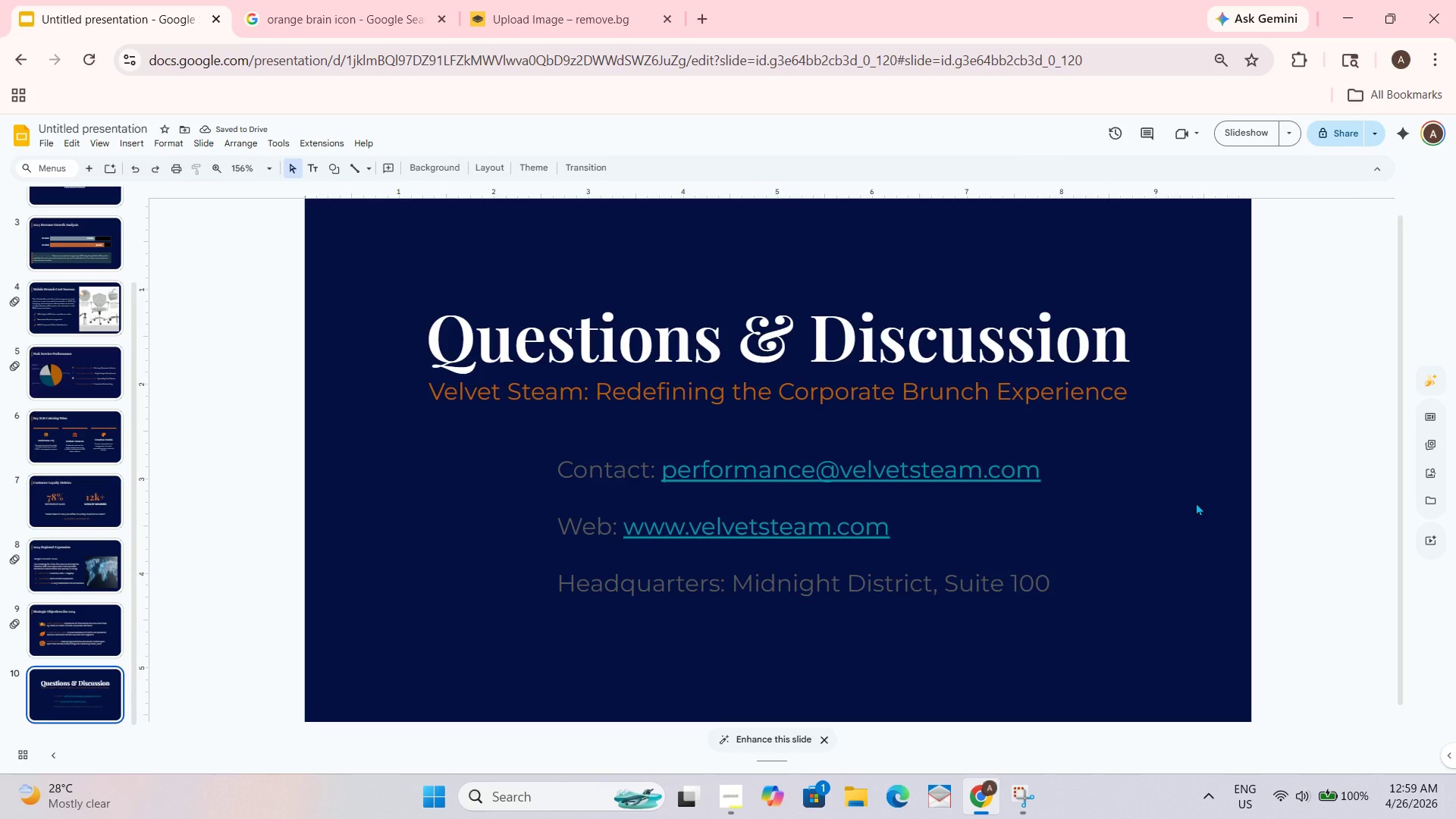 
wait(10.36)
 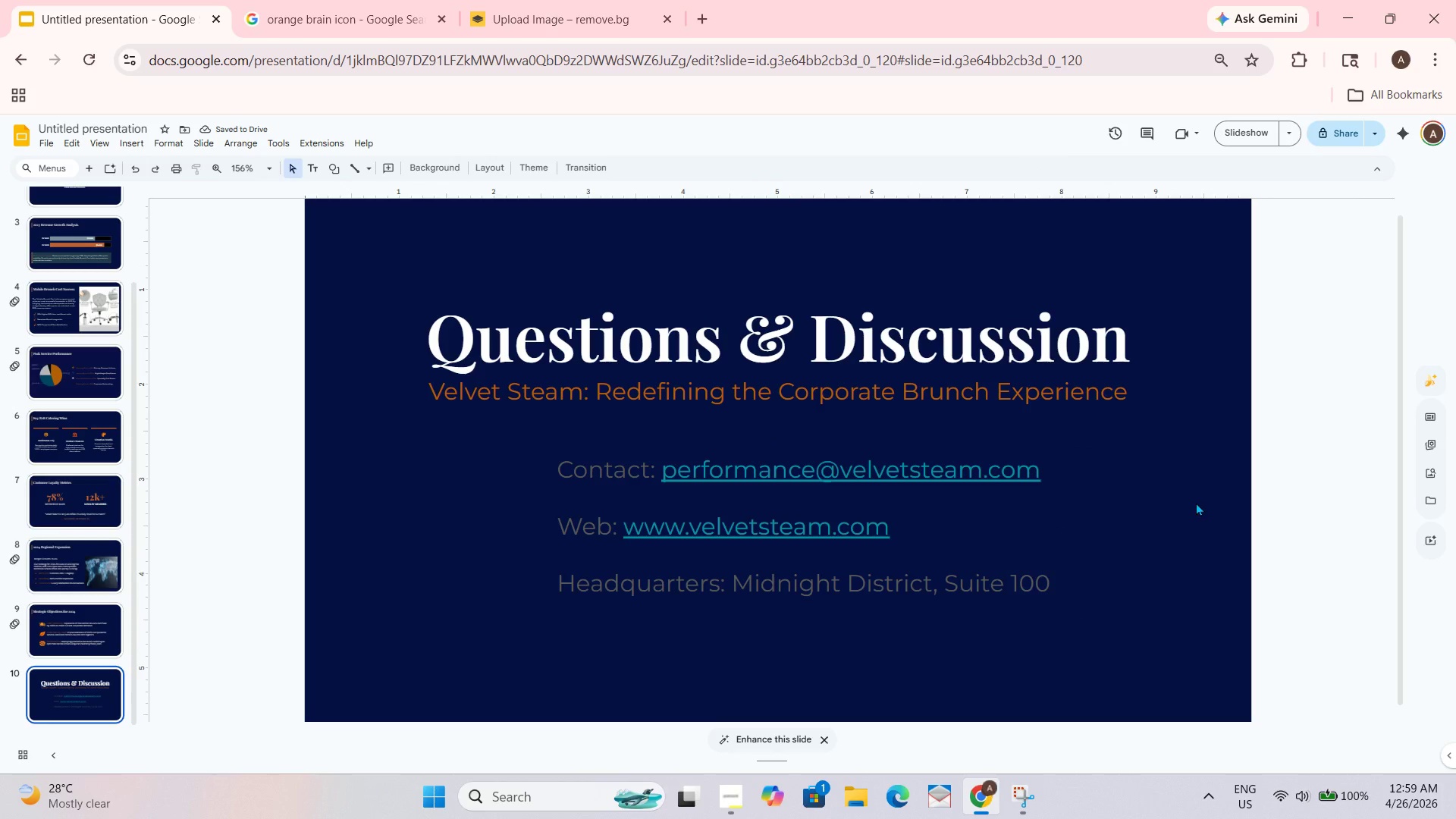 
left_click_drag(start_coordinate=[654, 475], to_coordinate=[554, 459])
 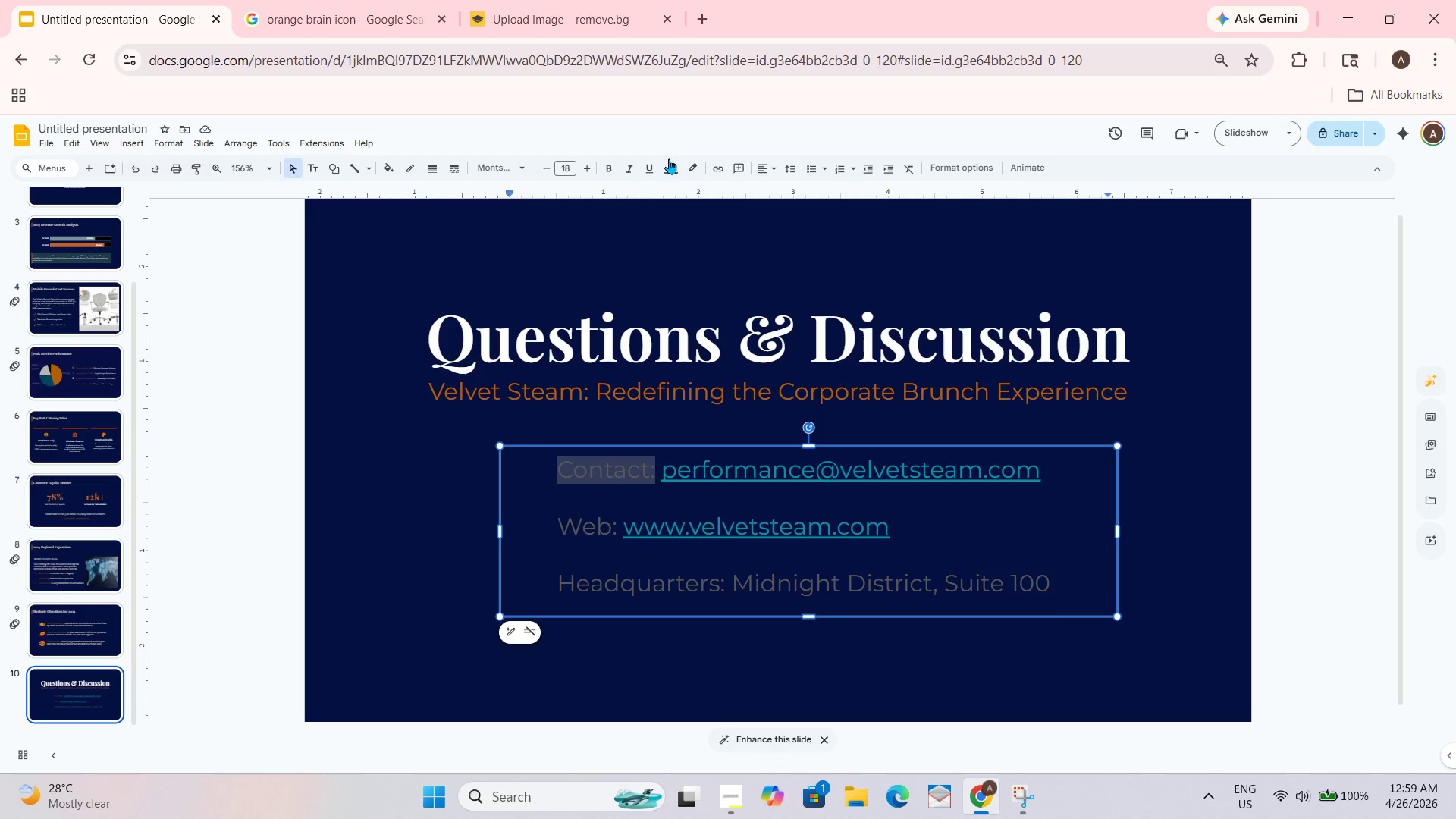 
left_click([669, 171])
 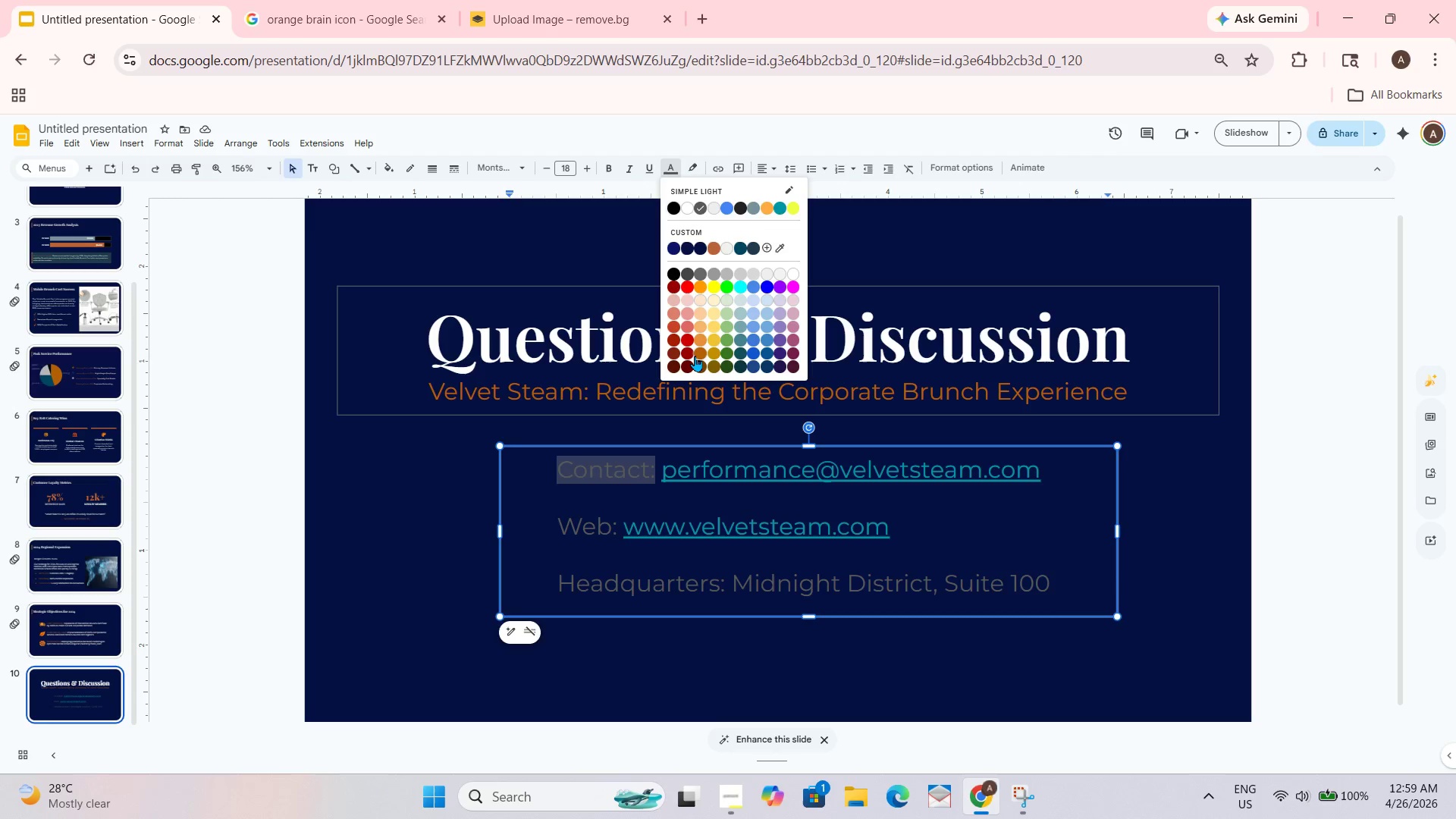 
left_click([696, 353])
 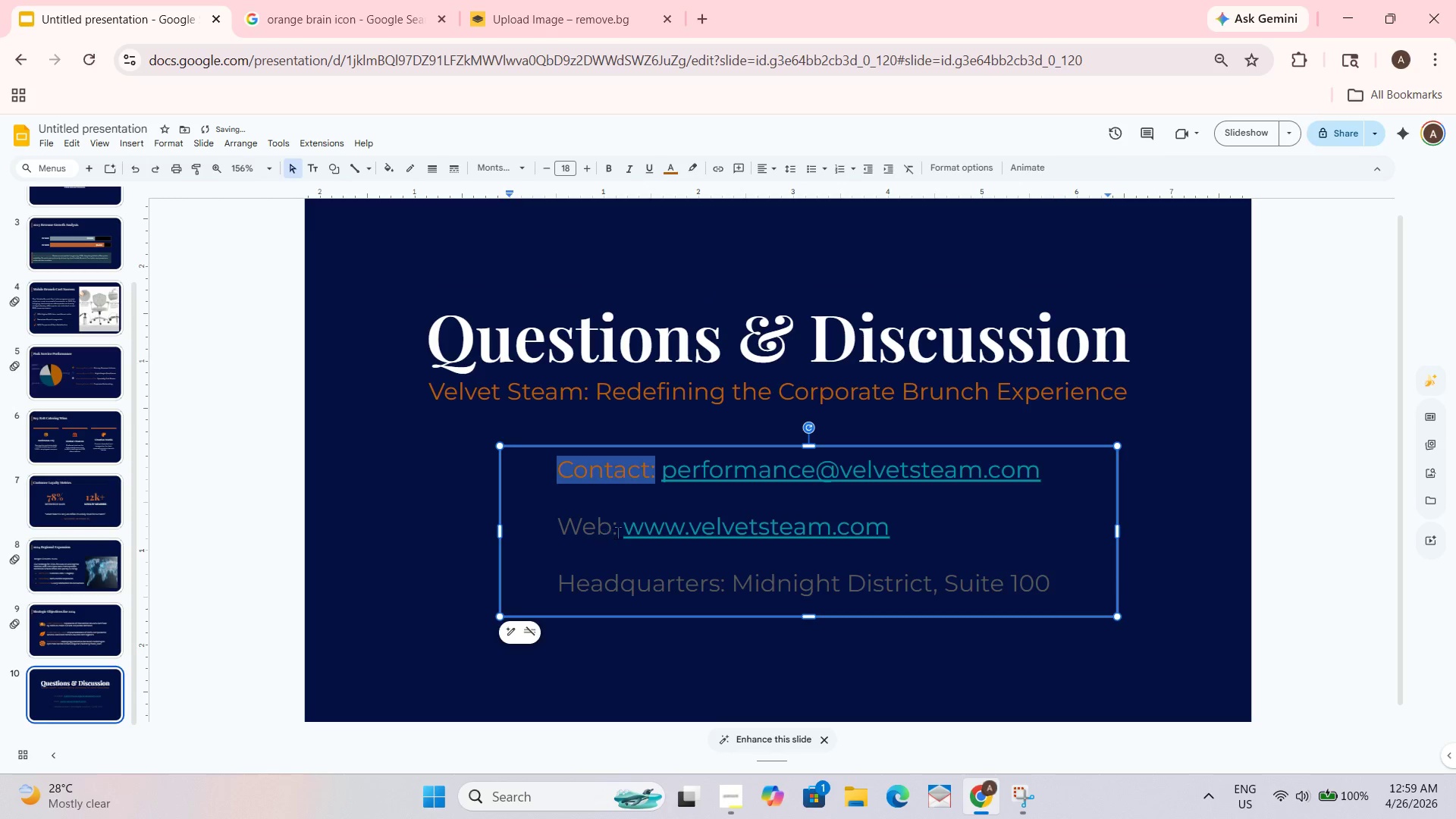 
left_click_drag(start_coordinate=[617, 529], to_coordinate=[557, 521])
 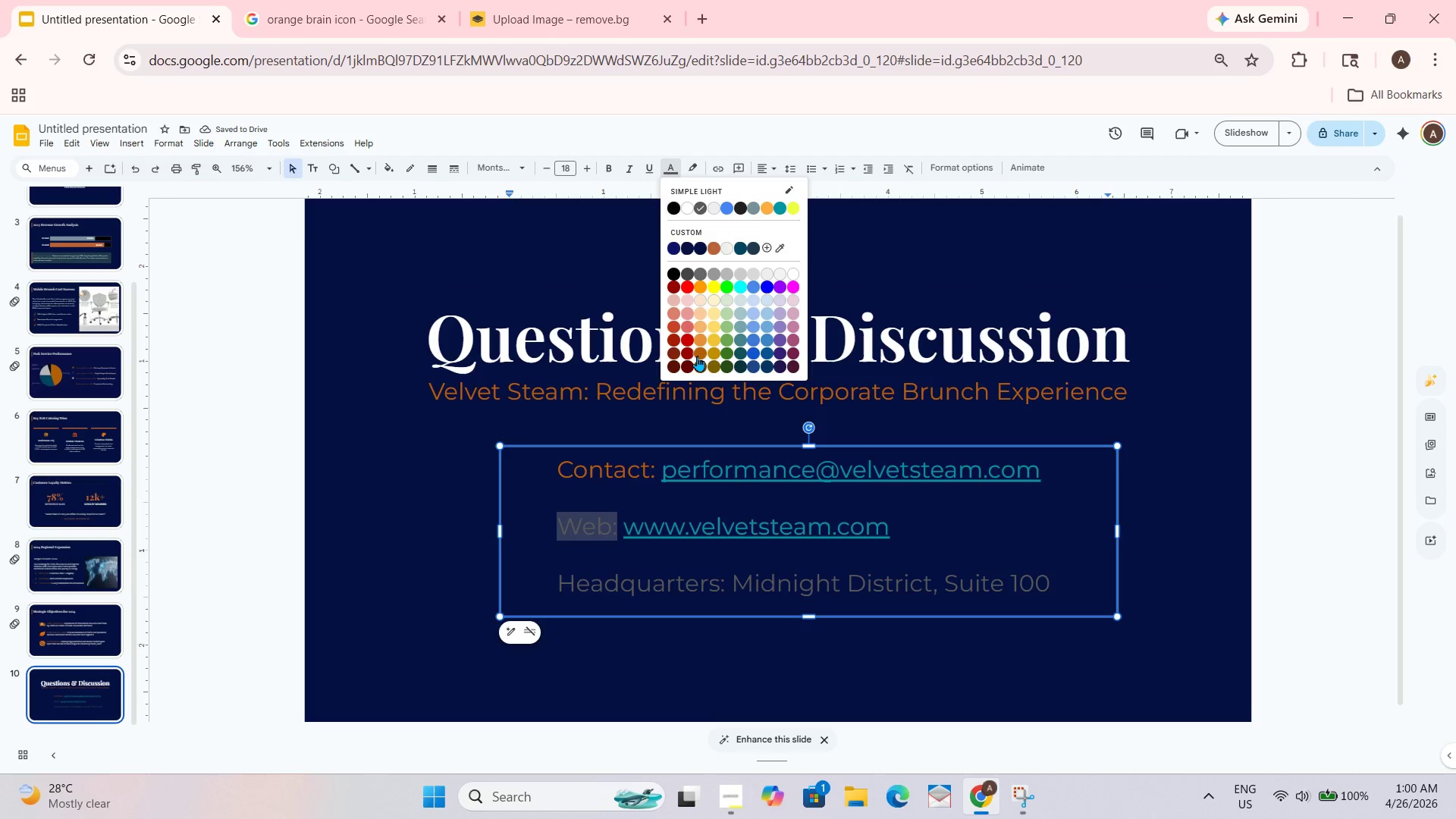 
left_click([701, 353])
 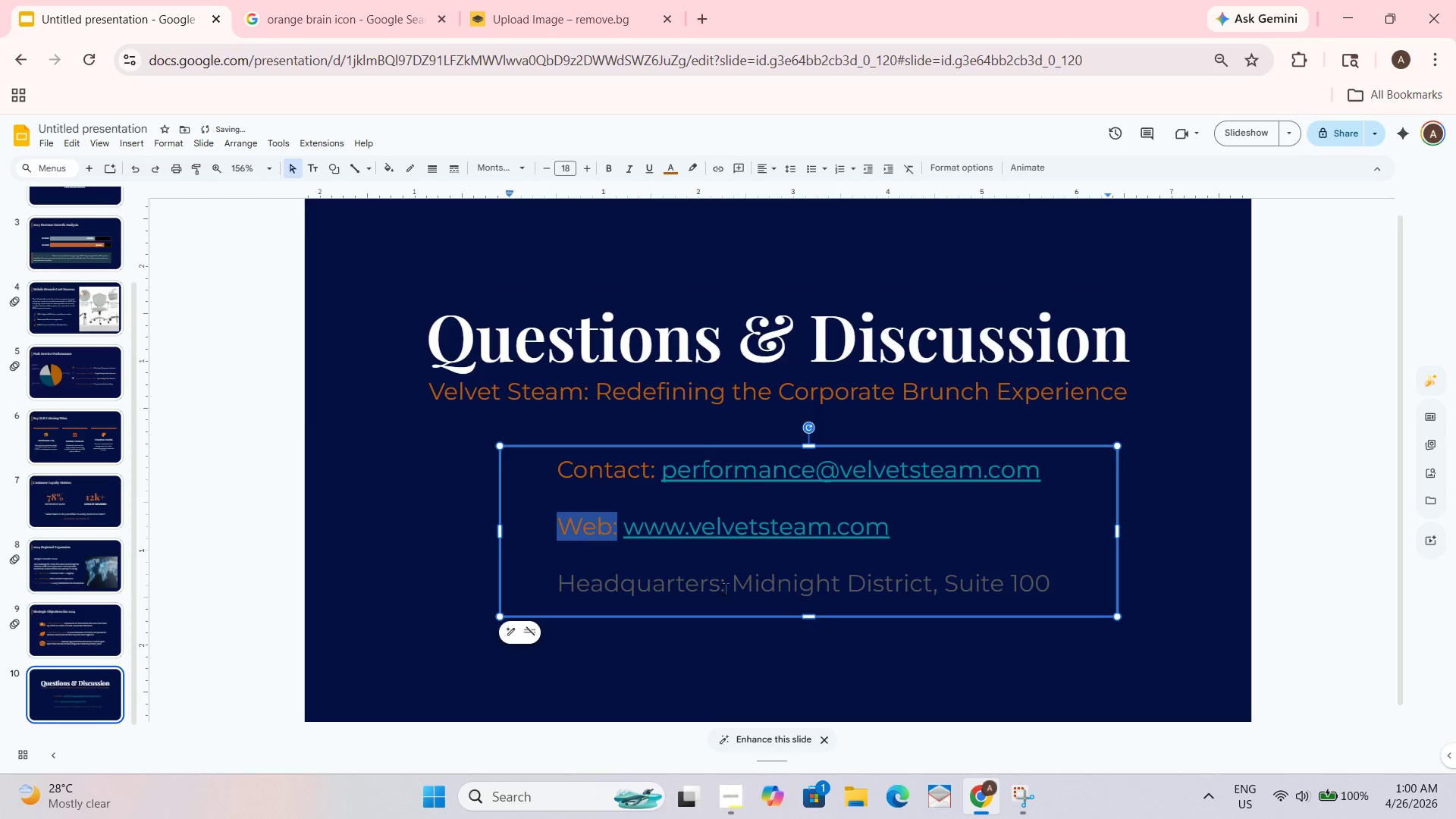 
left_click_drag(start_coordinate=[725, 582], to_coordinate=[565, 582])
 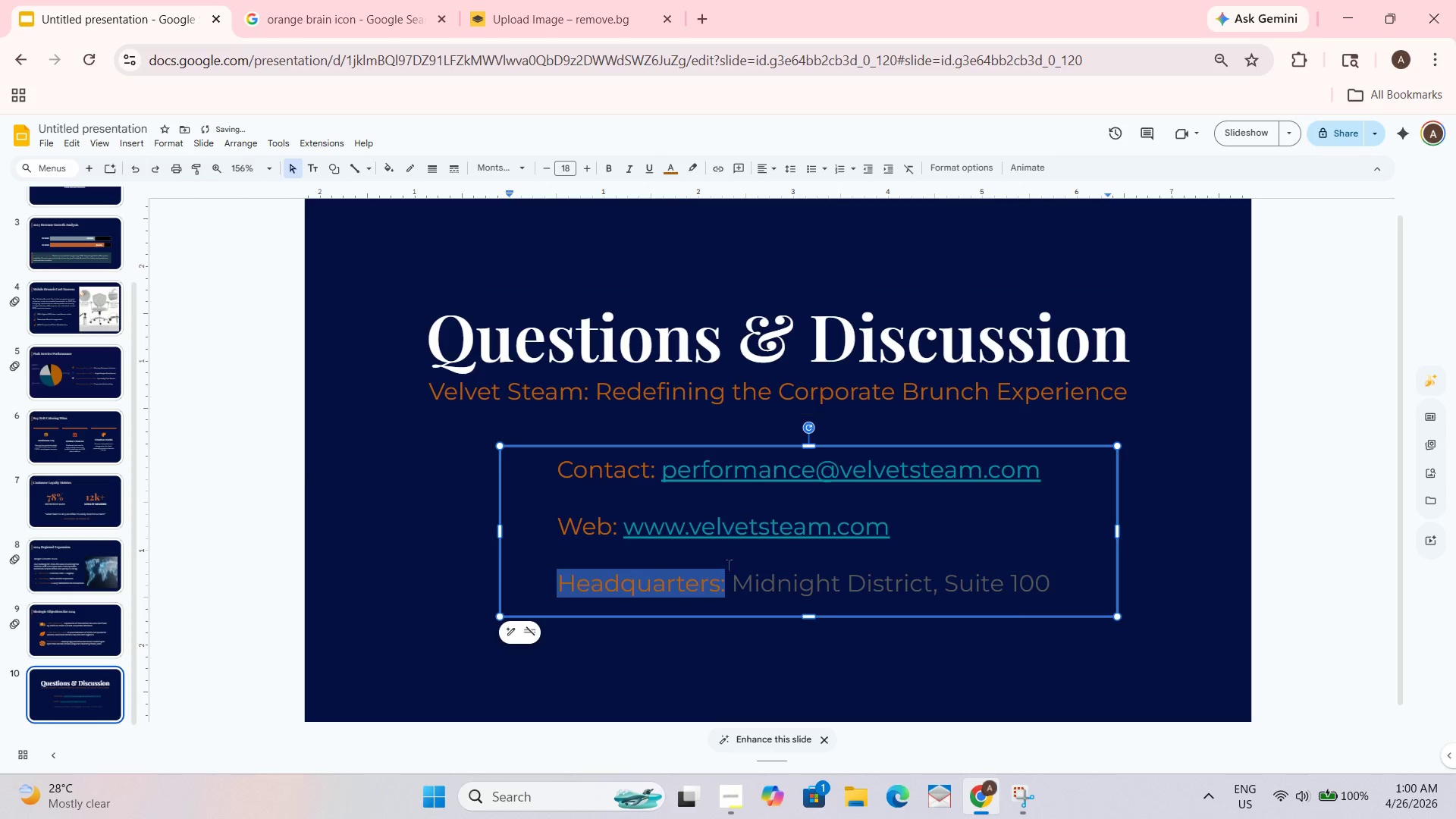 
left_click_drag(start_coordinate=[730, 579], to_coordinate=[1078, 576])
 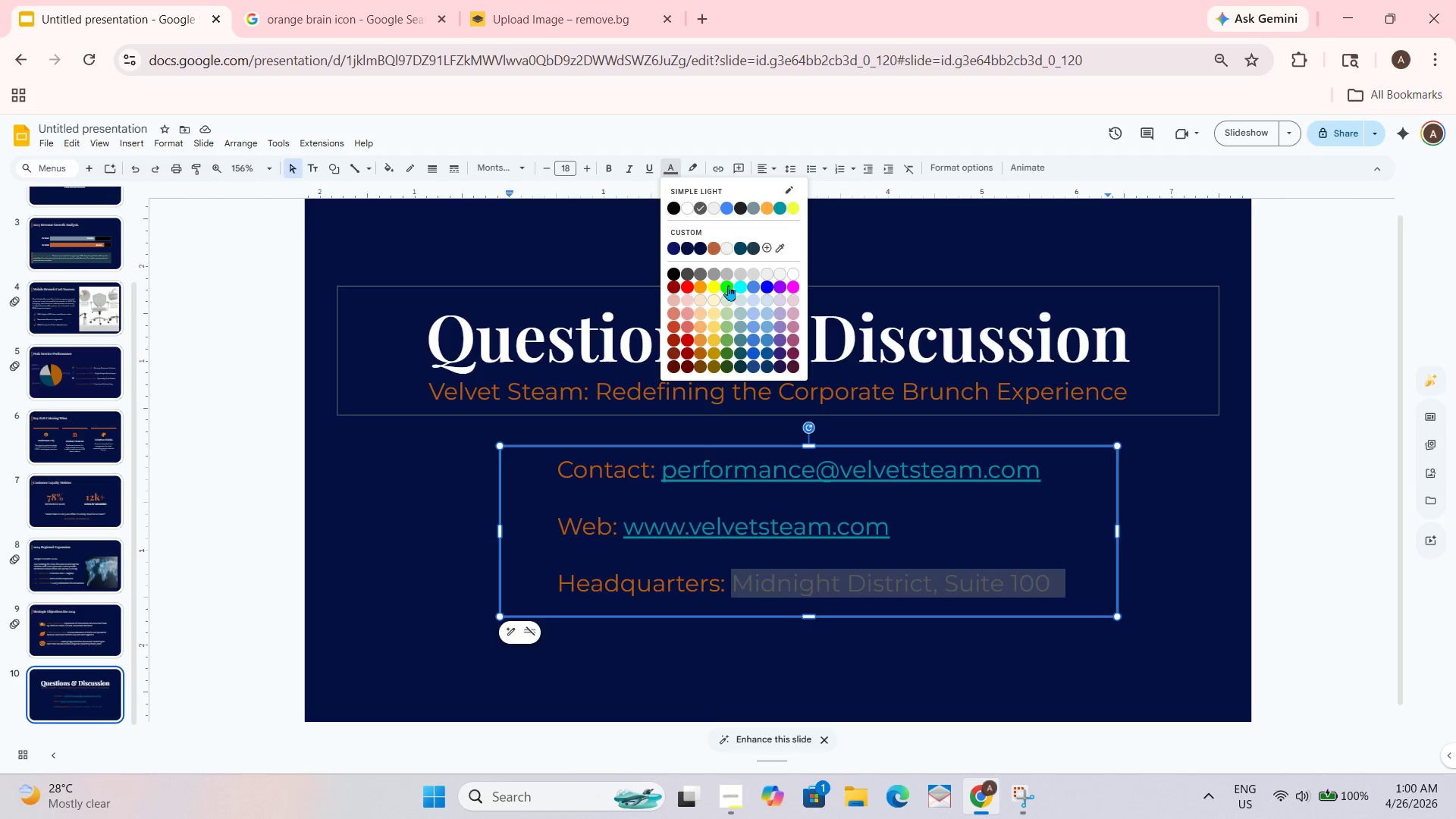 
left_click([730, 272])
 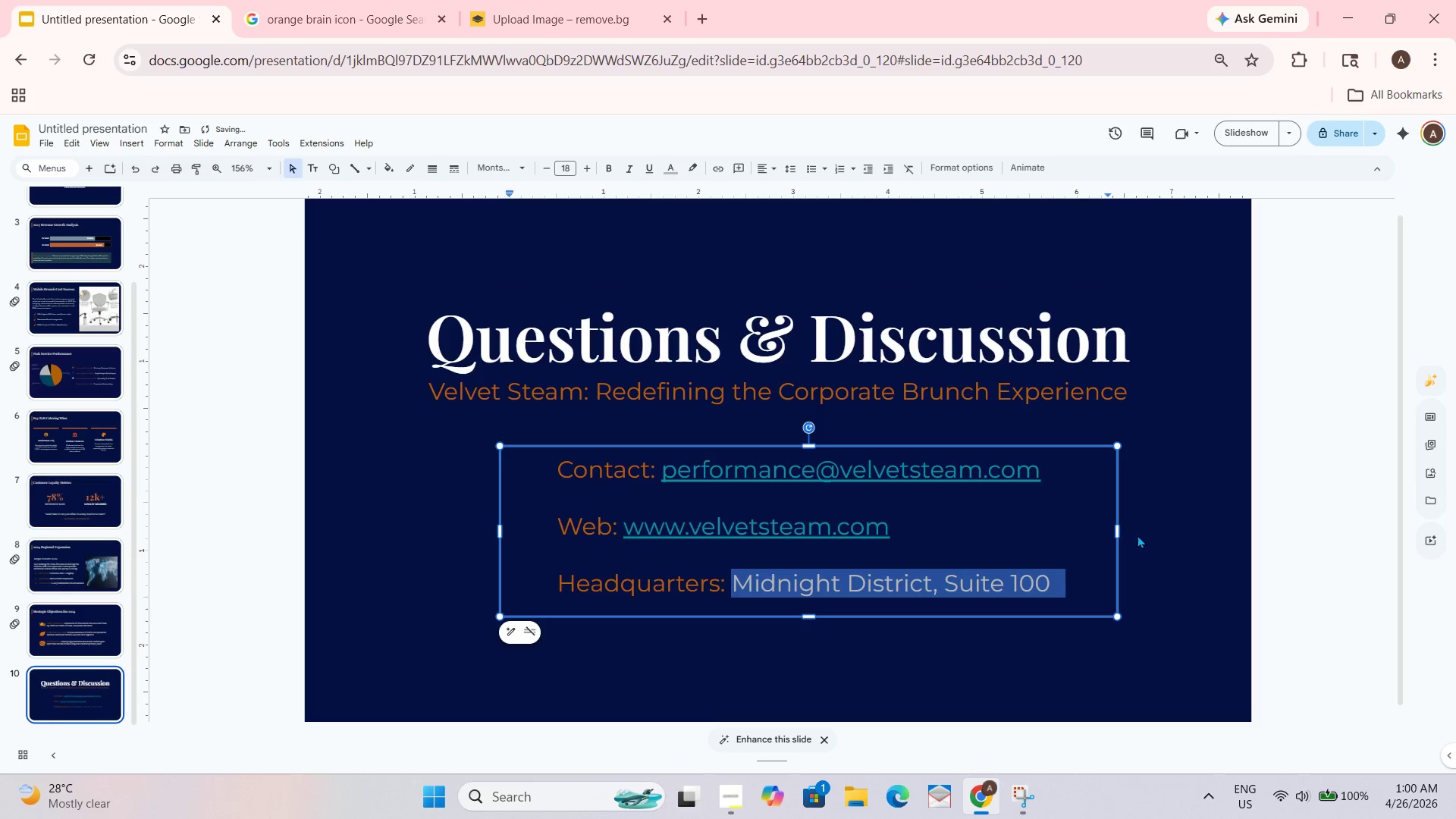 
left_click([1190, 525])
 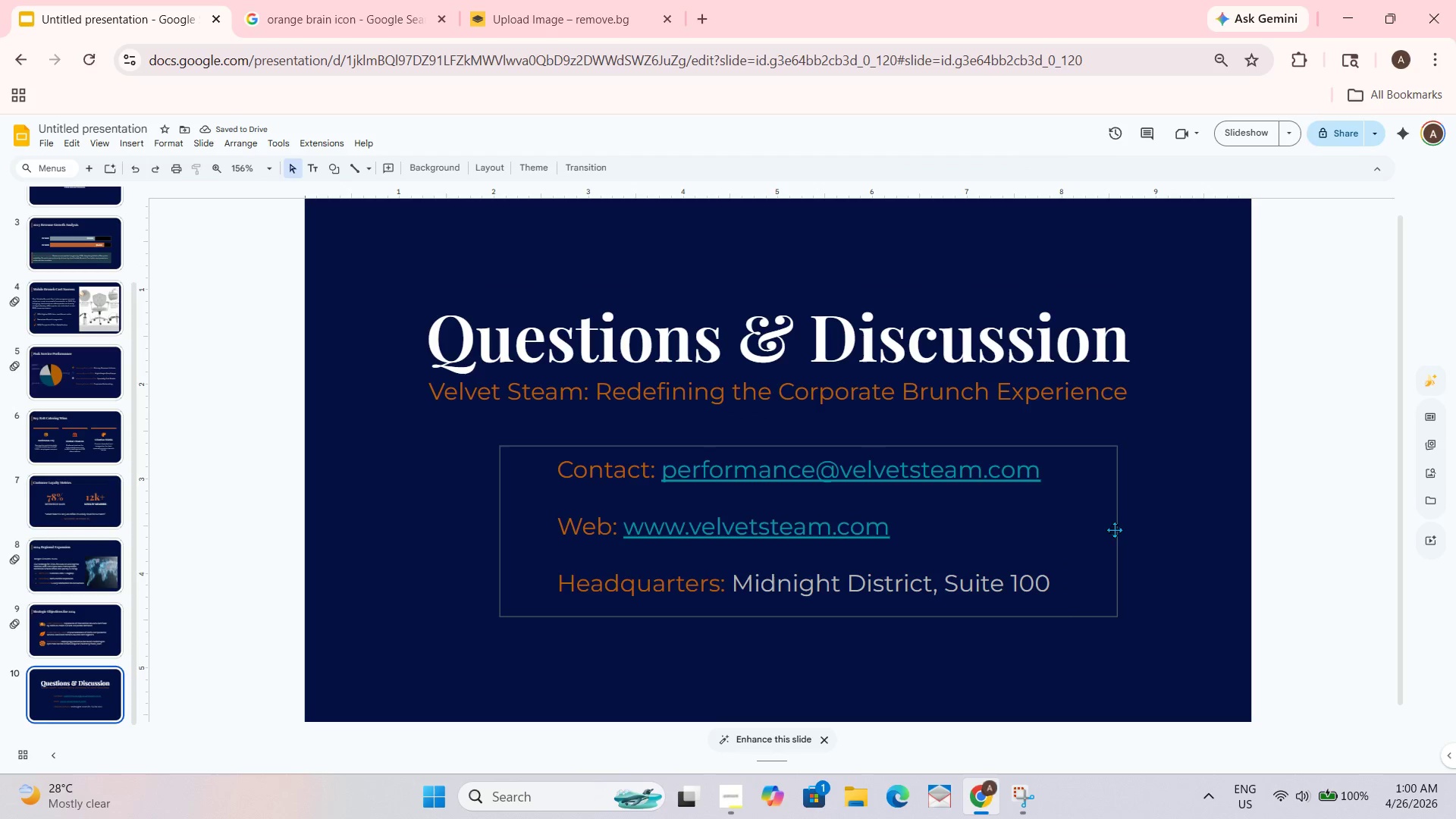 
wait(8.38)
 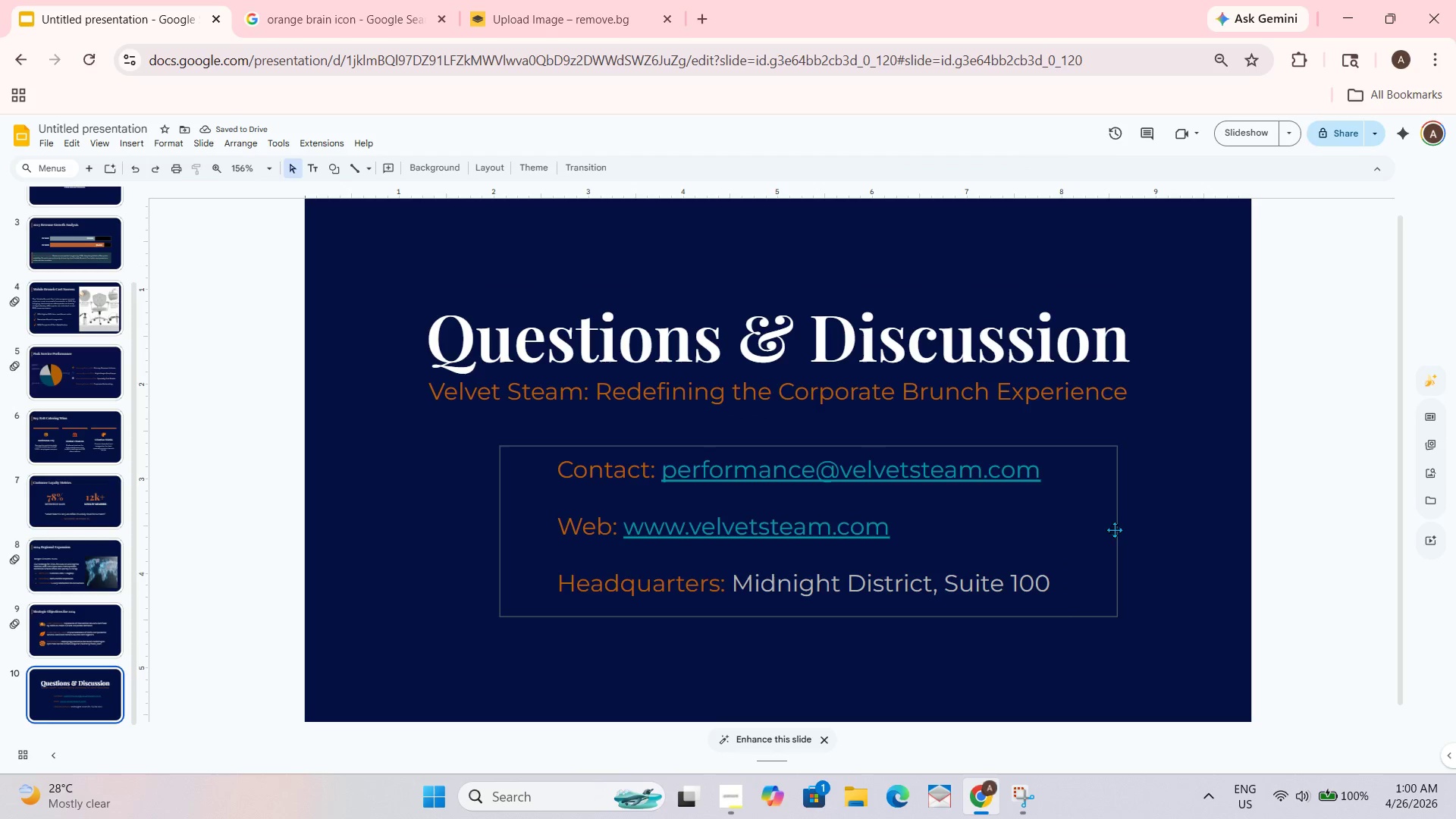 
left_click([338, 13])
 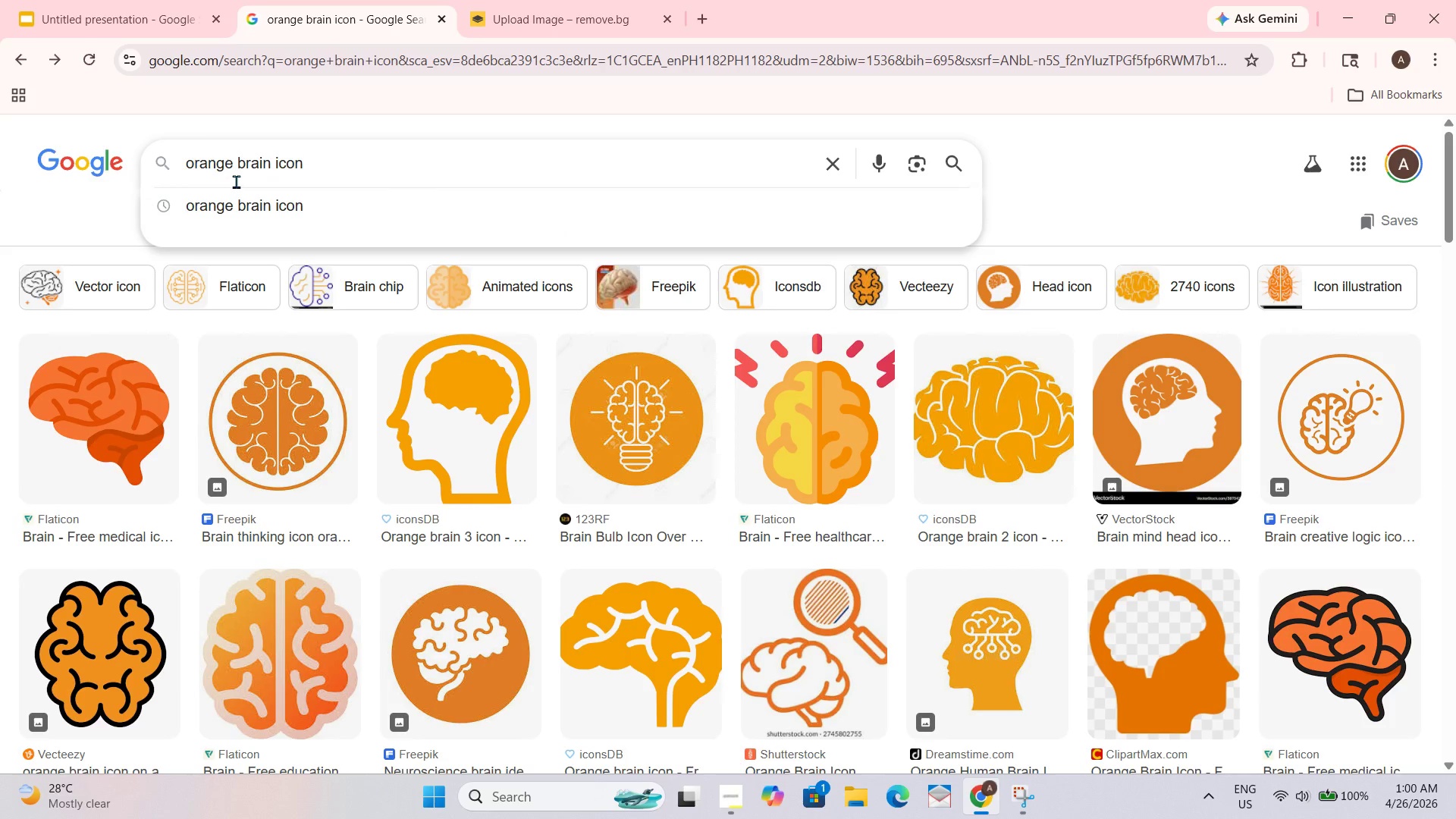 
wait(5.19)
 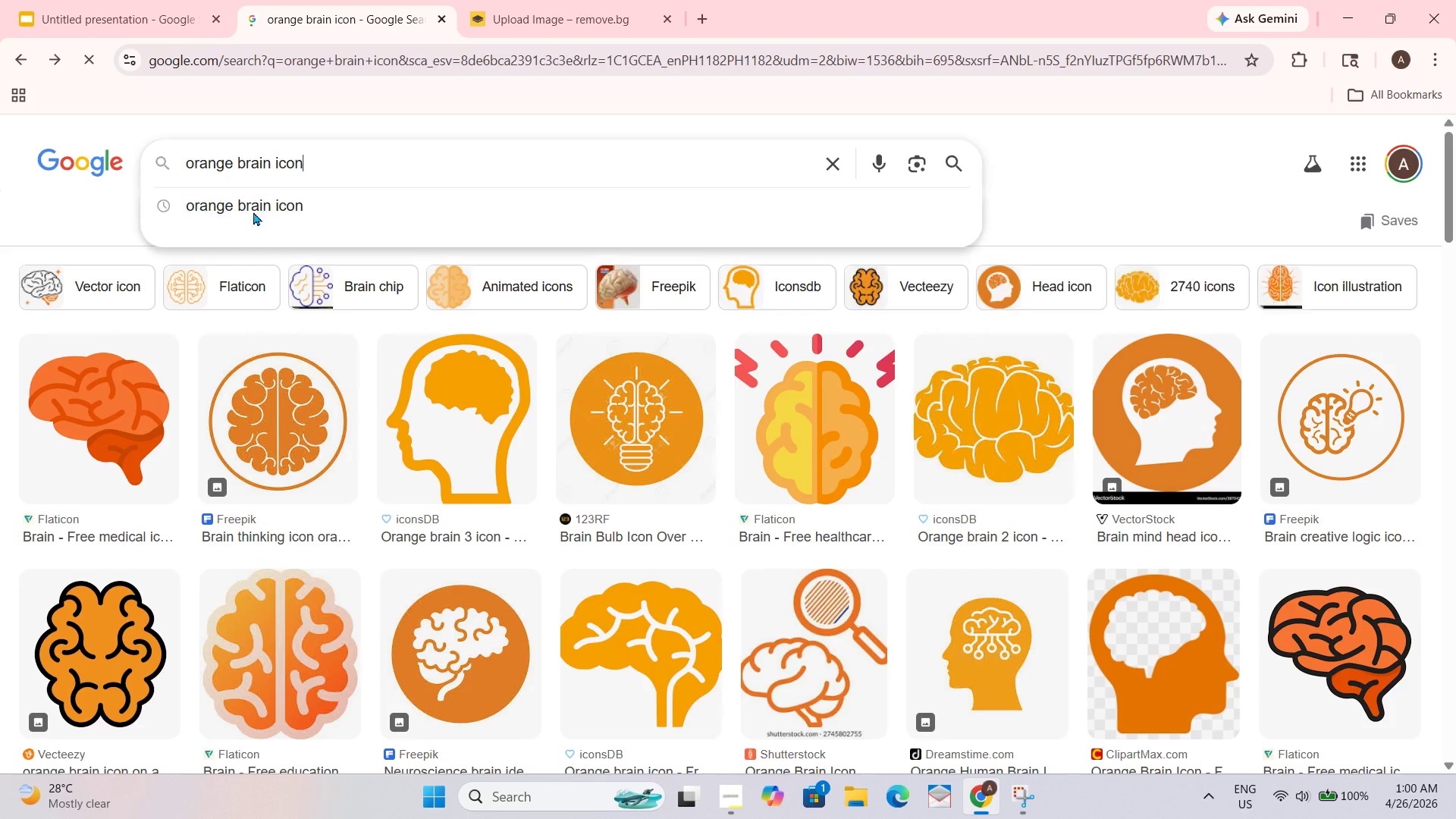 
left_click_drag(start_coordinate=[269, 163], to_coordinate=[239, 164])
 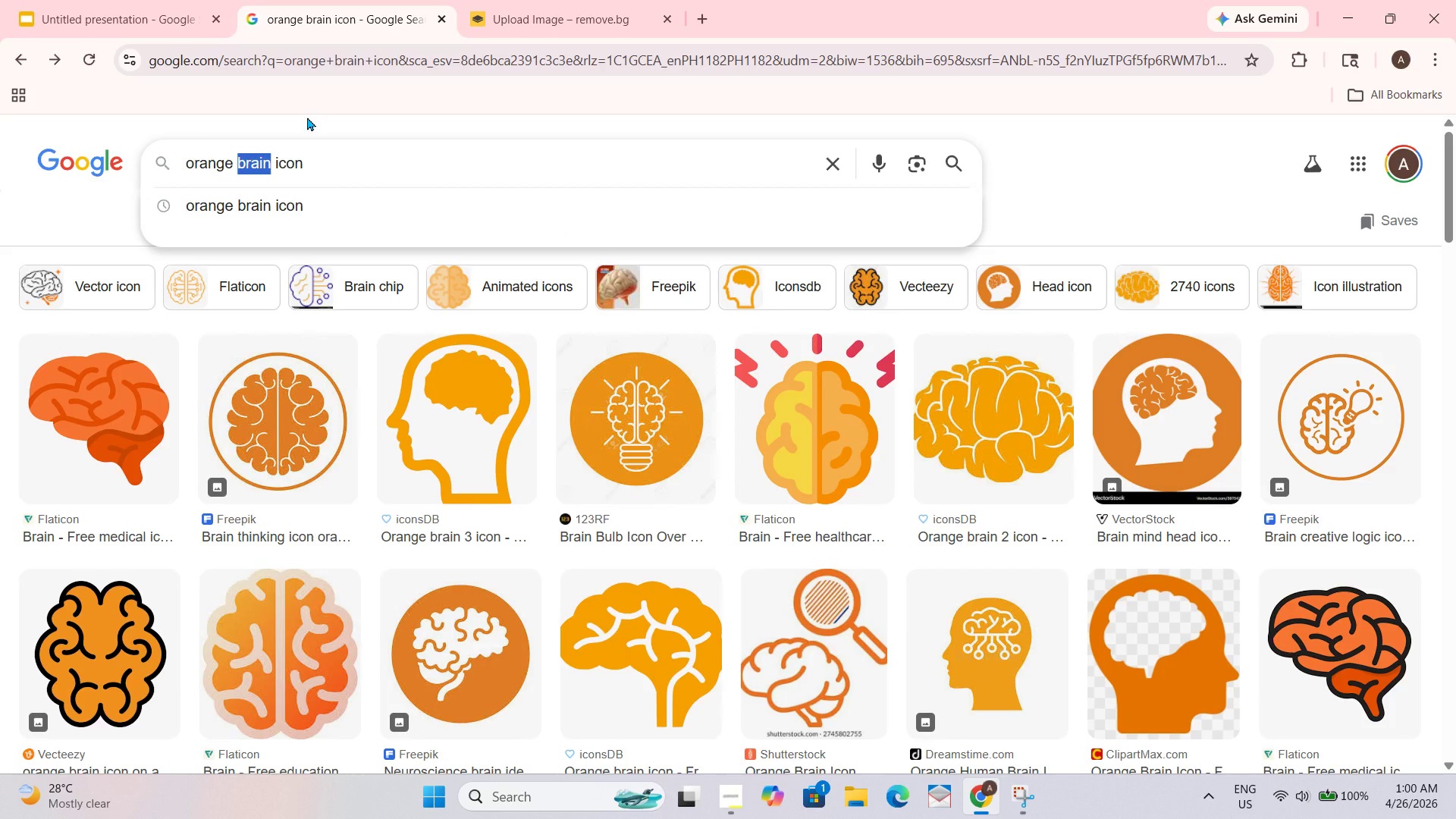 
wait(10.41)
 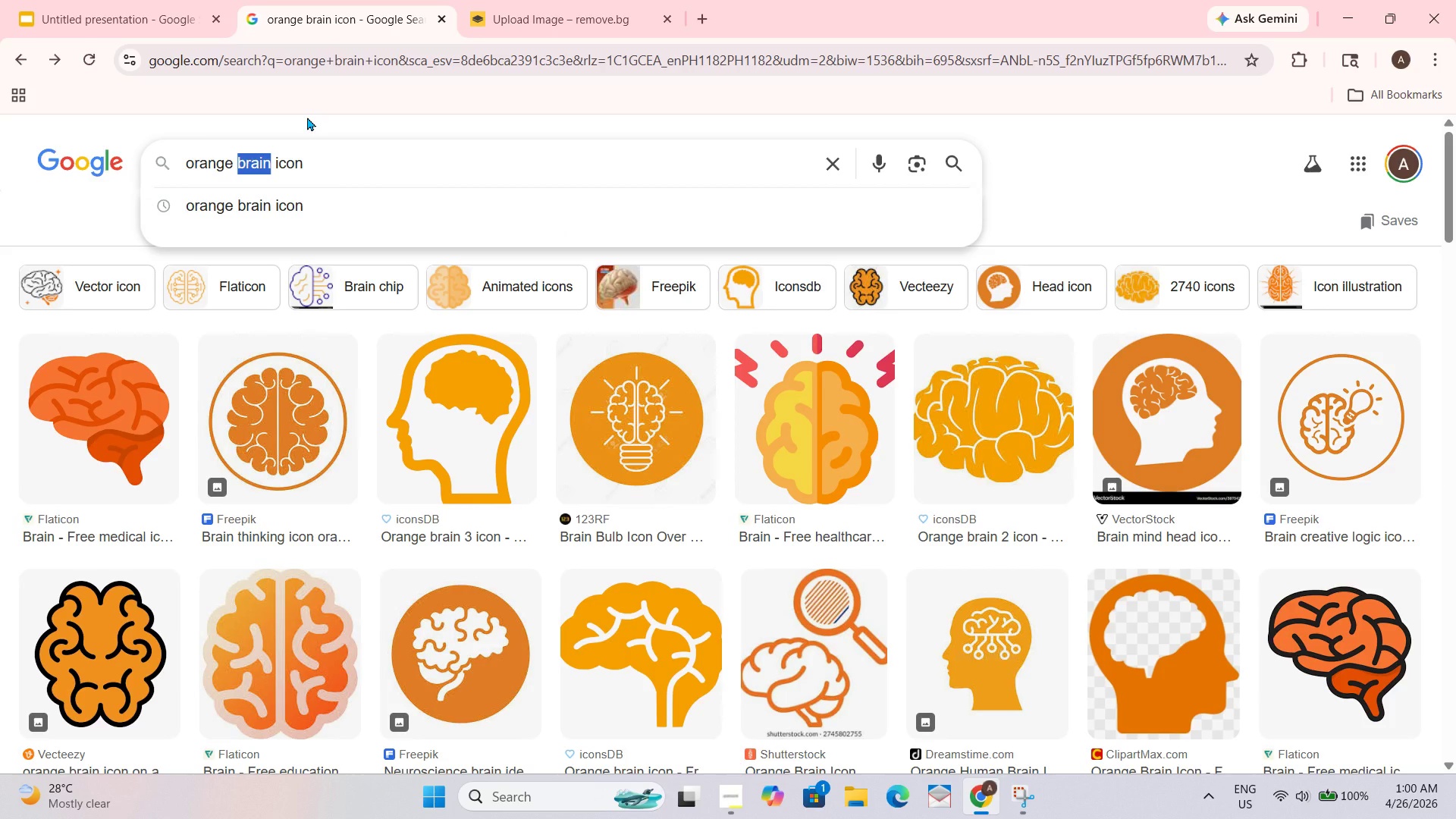 
type(contact)
 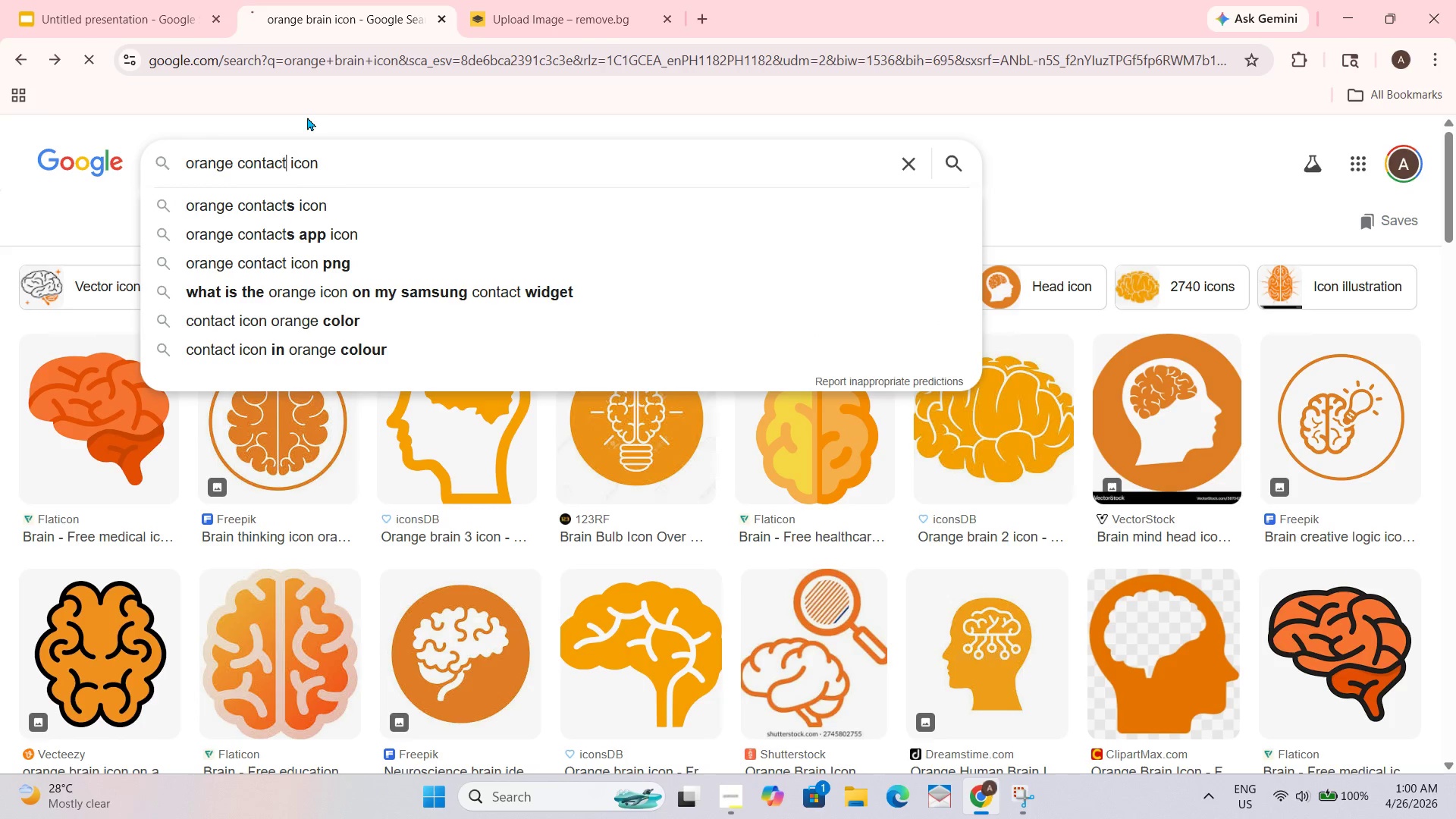 
key(Enter)
 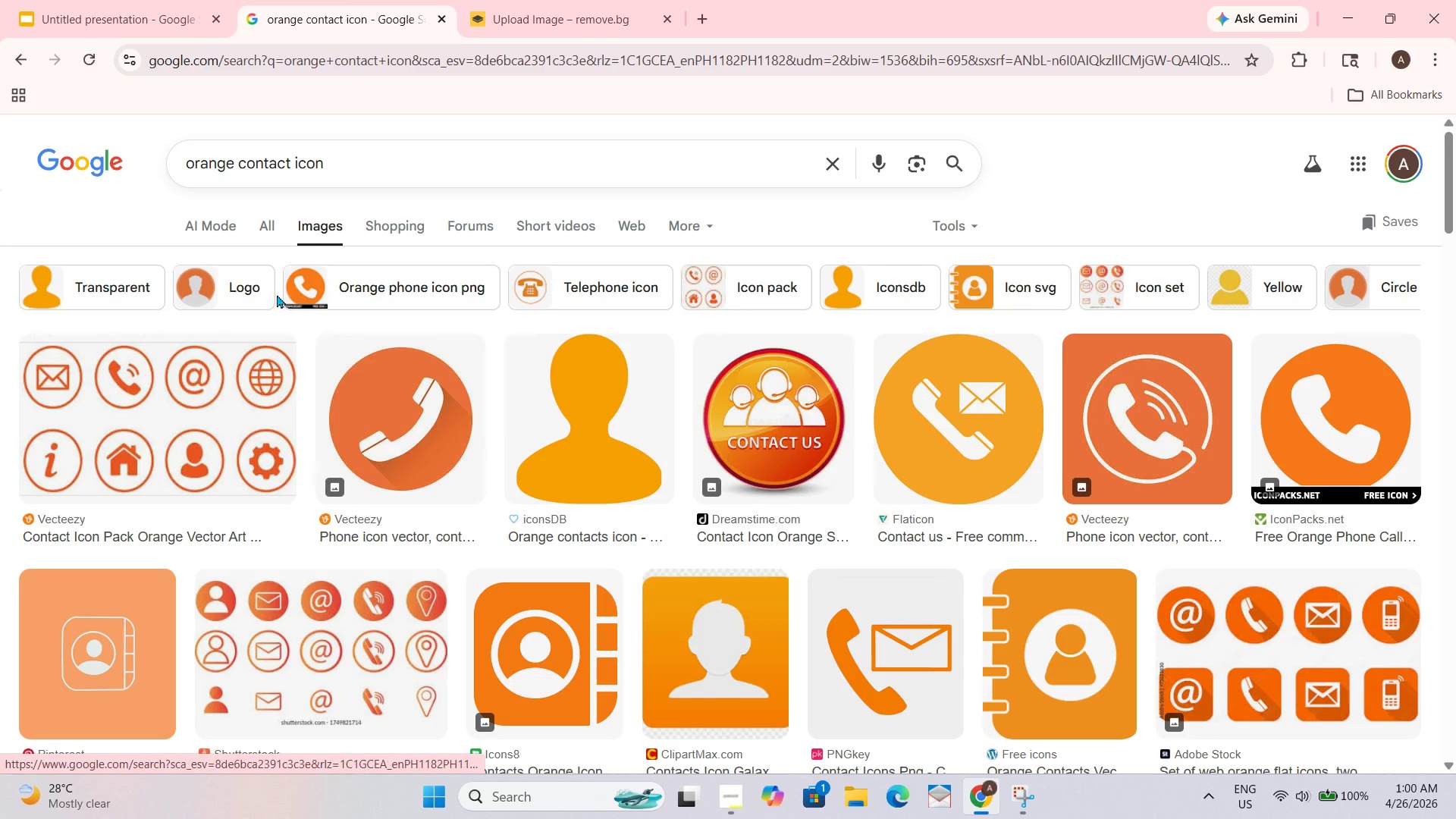 
wait(5.39)
 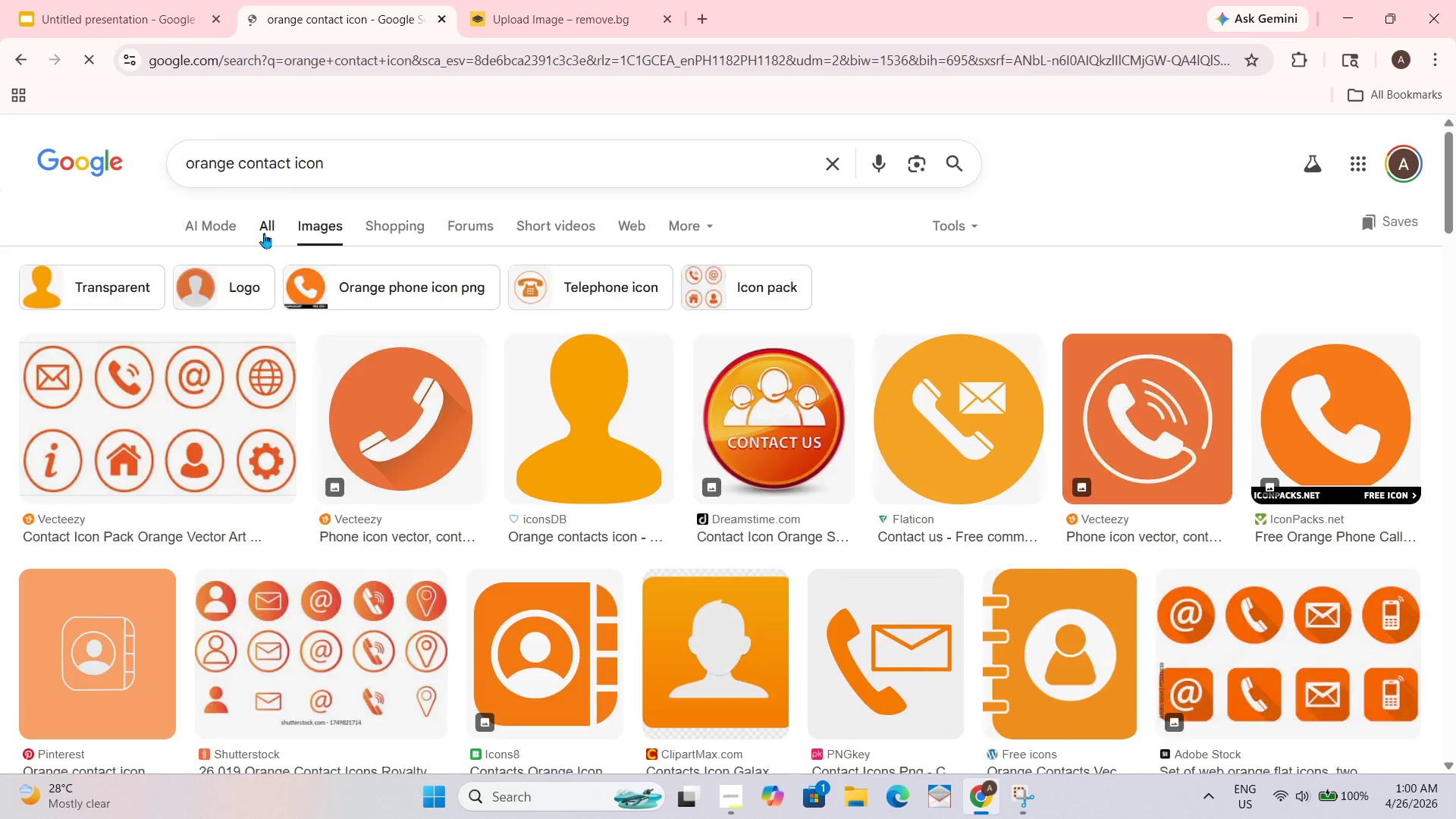 
left_click([288, 161])
 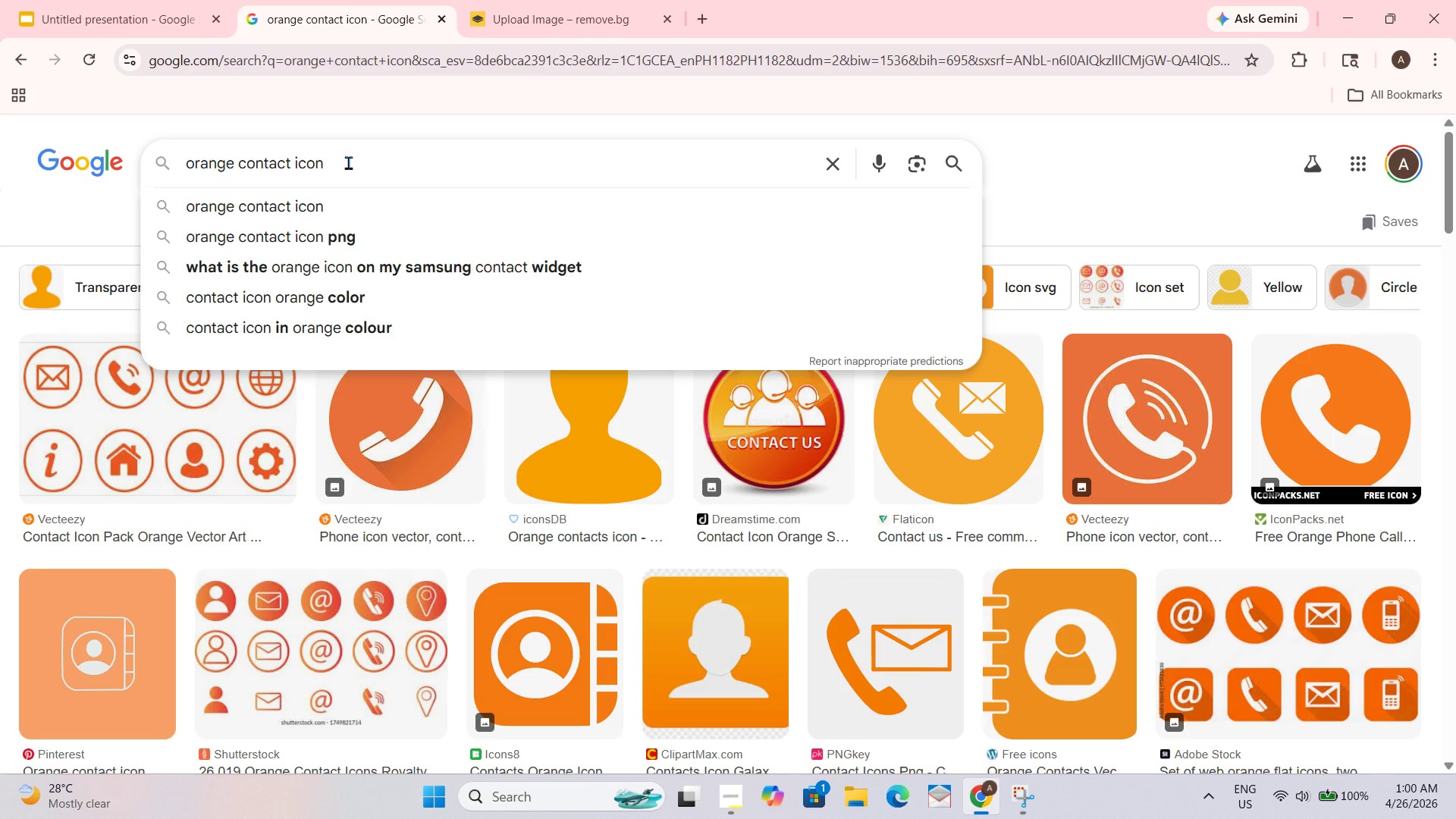 
key(Backspace)
key(Backspace)
key(Backspace)
key(Backspace)
key(Backspace)
key(Backspace)
key(Backspace)
type(phone)
 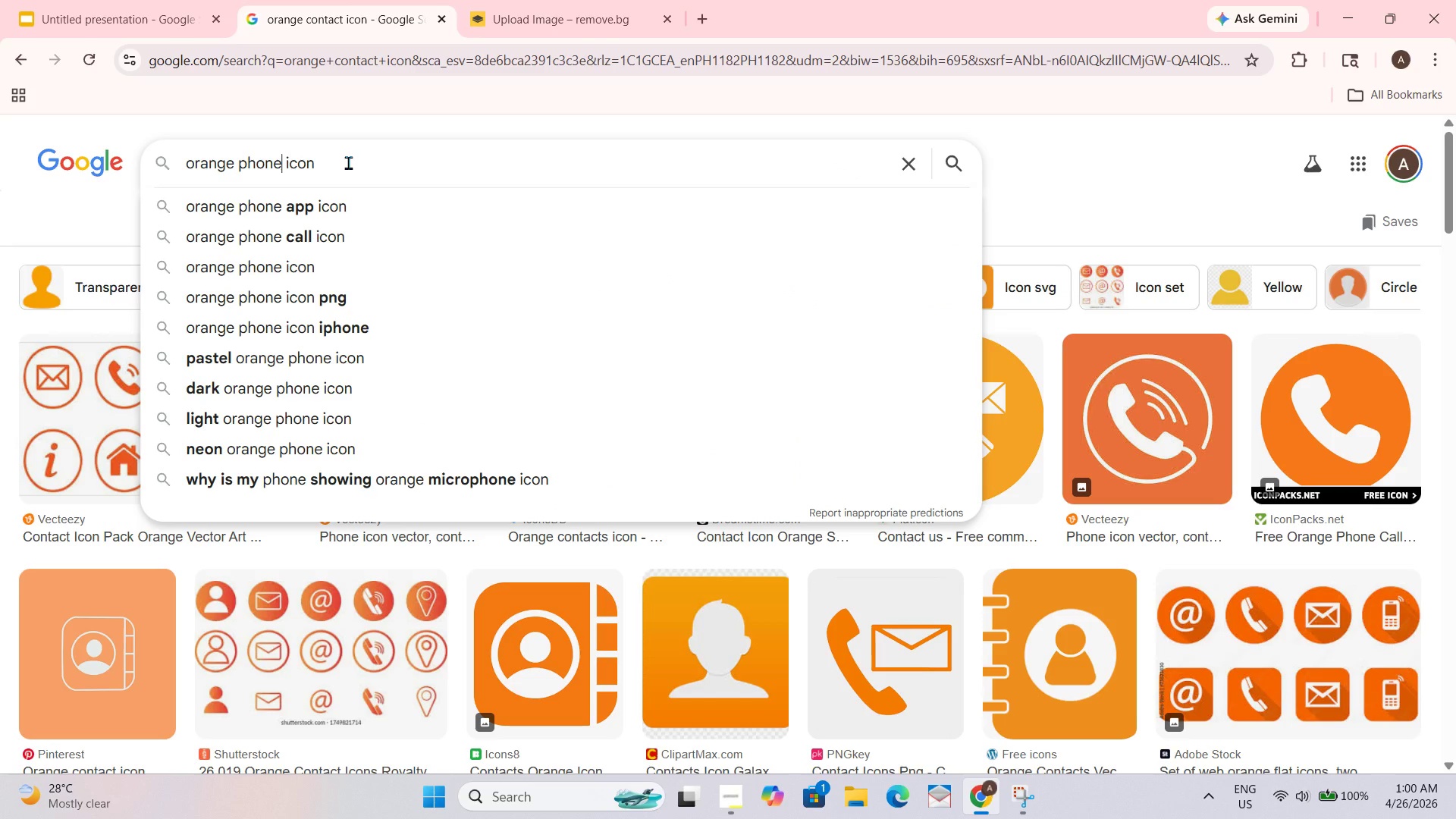 
key(Enter)
 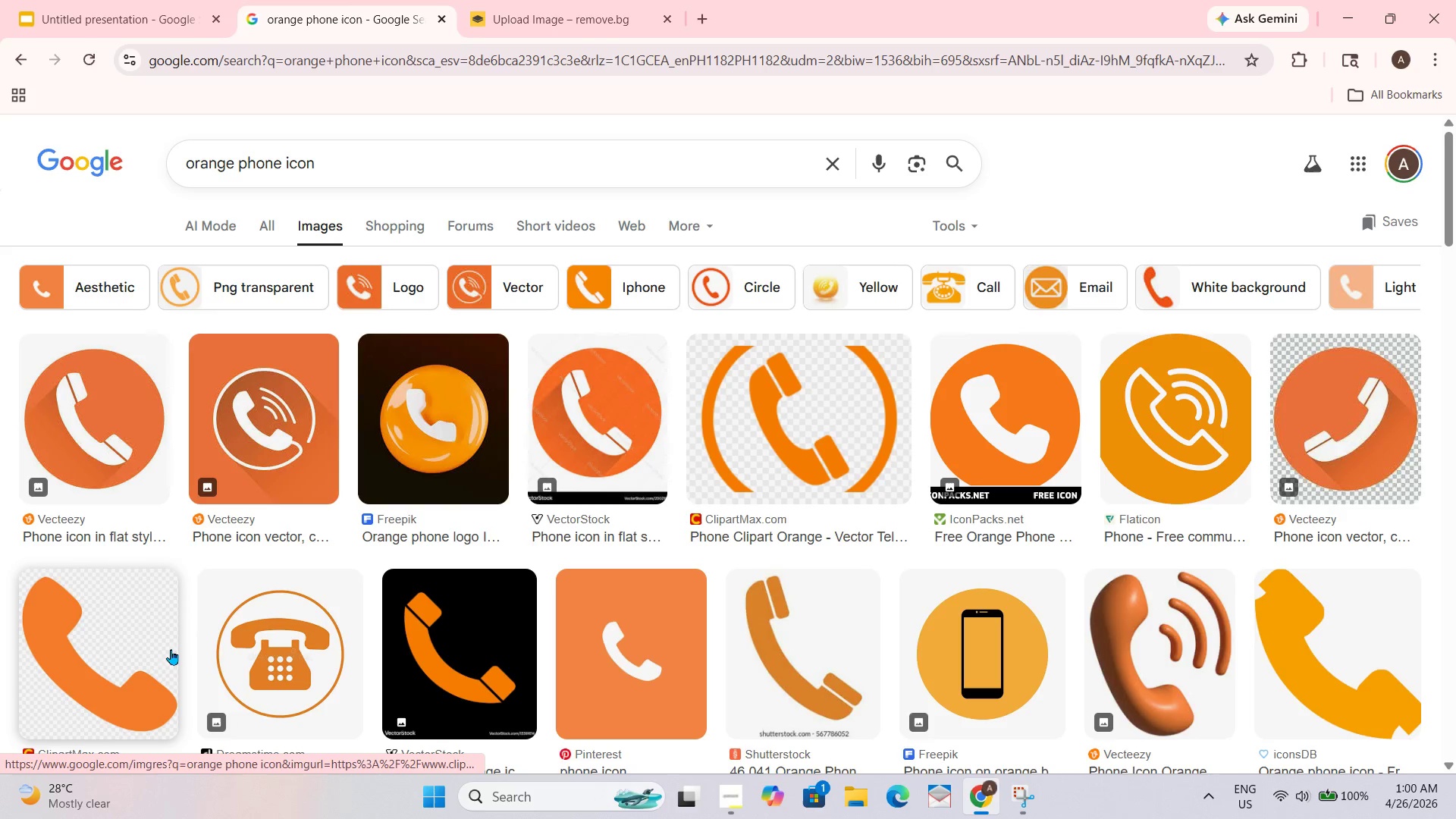 
wait(6.61)
 